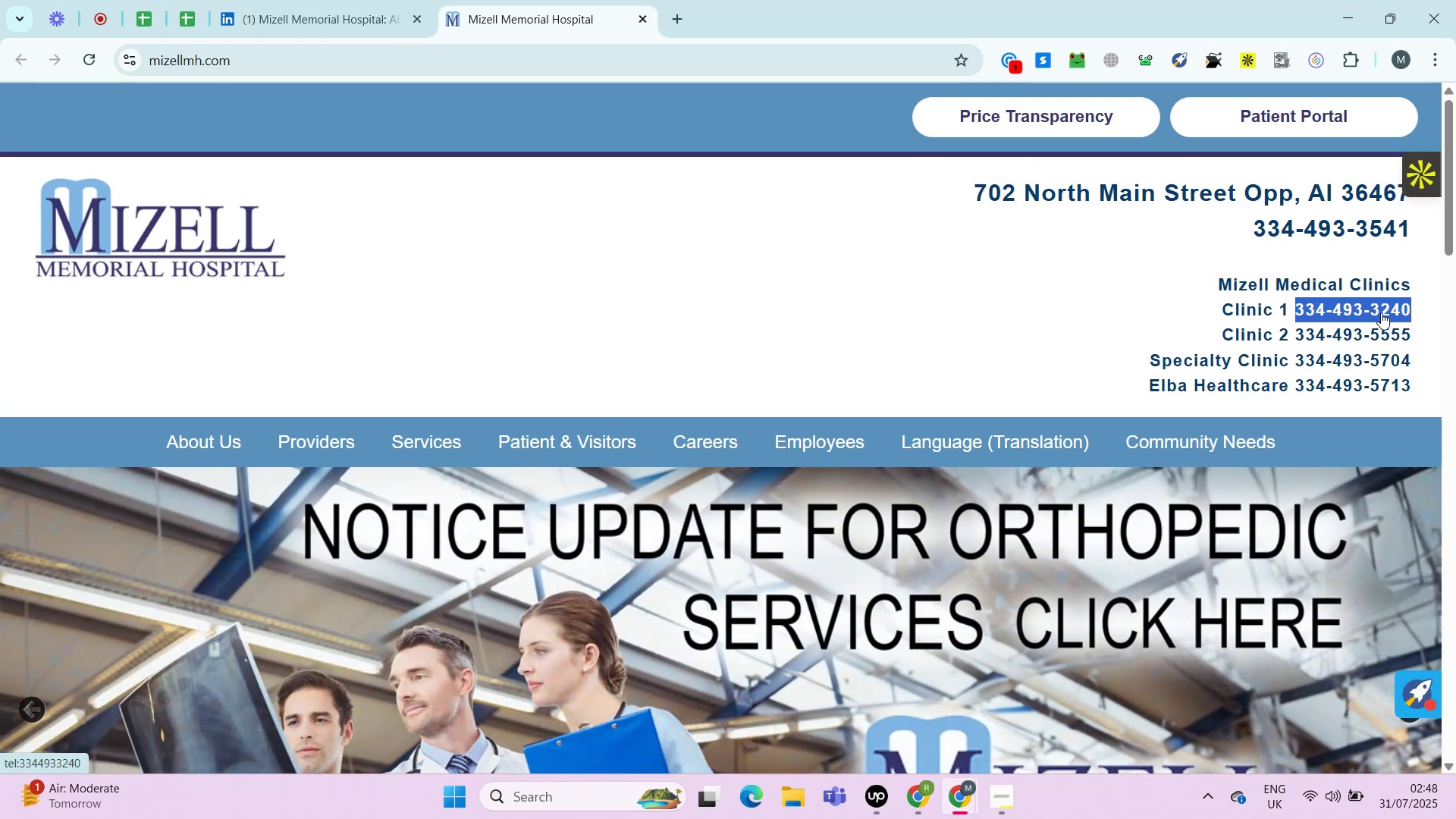 
key(Control+C)
 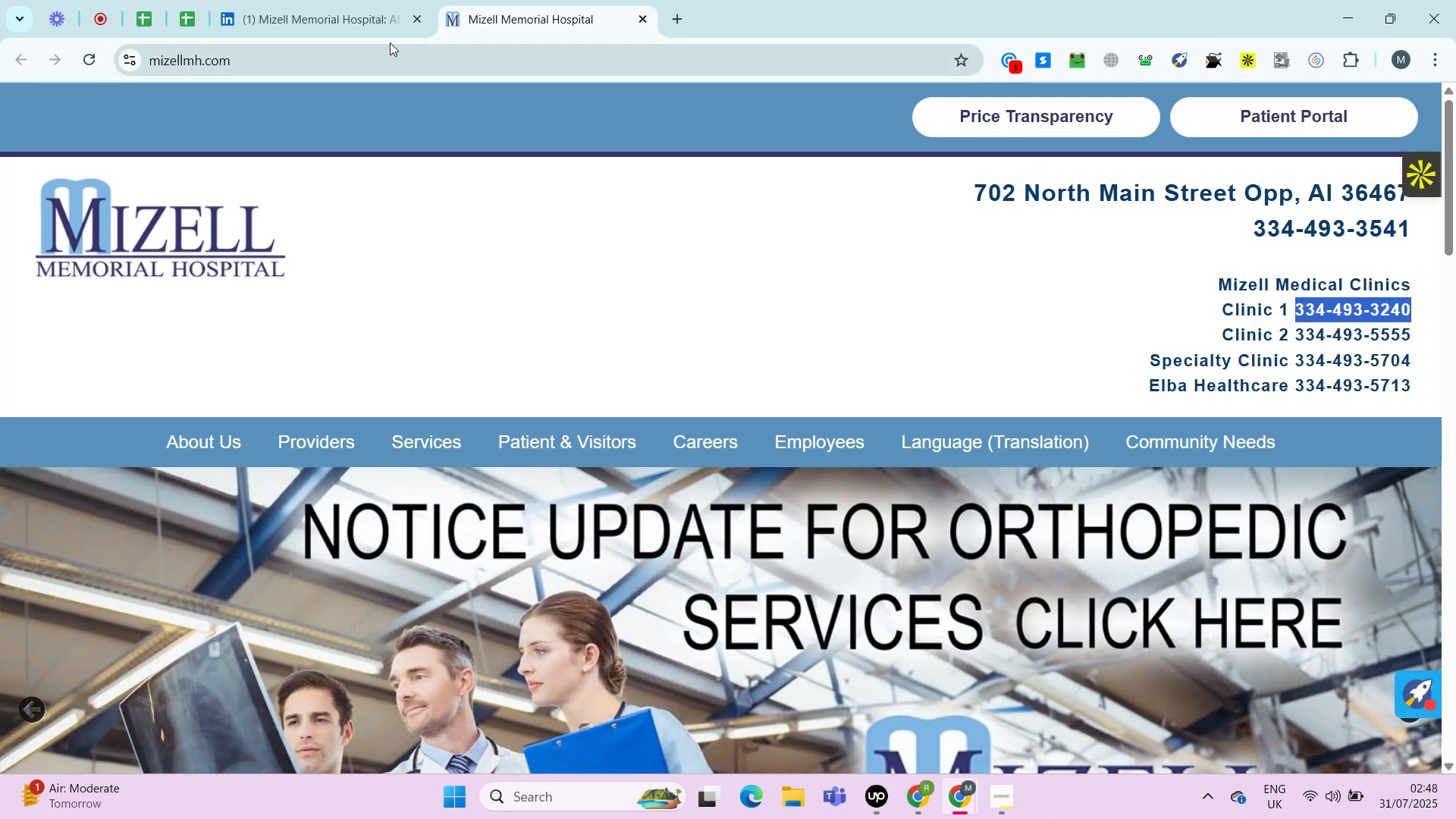 
left_click([347, 11])
 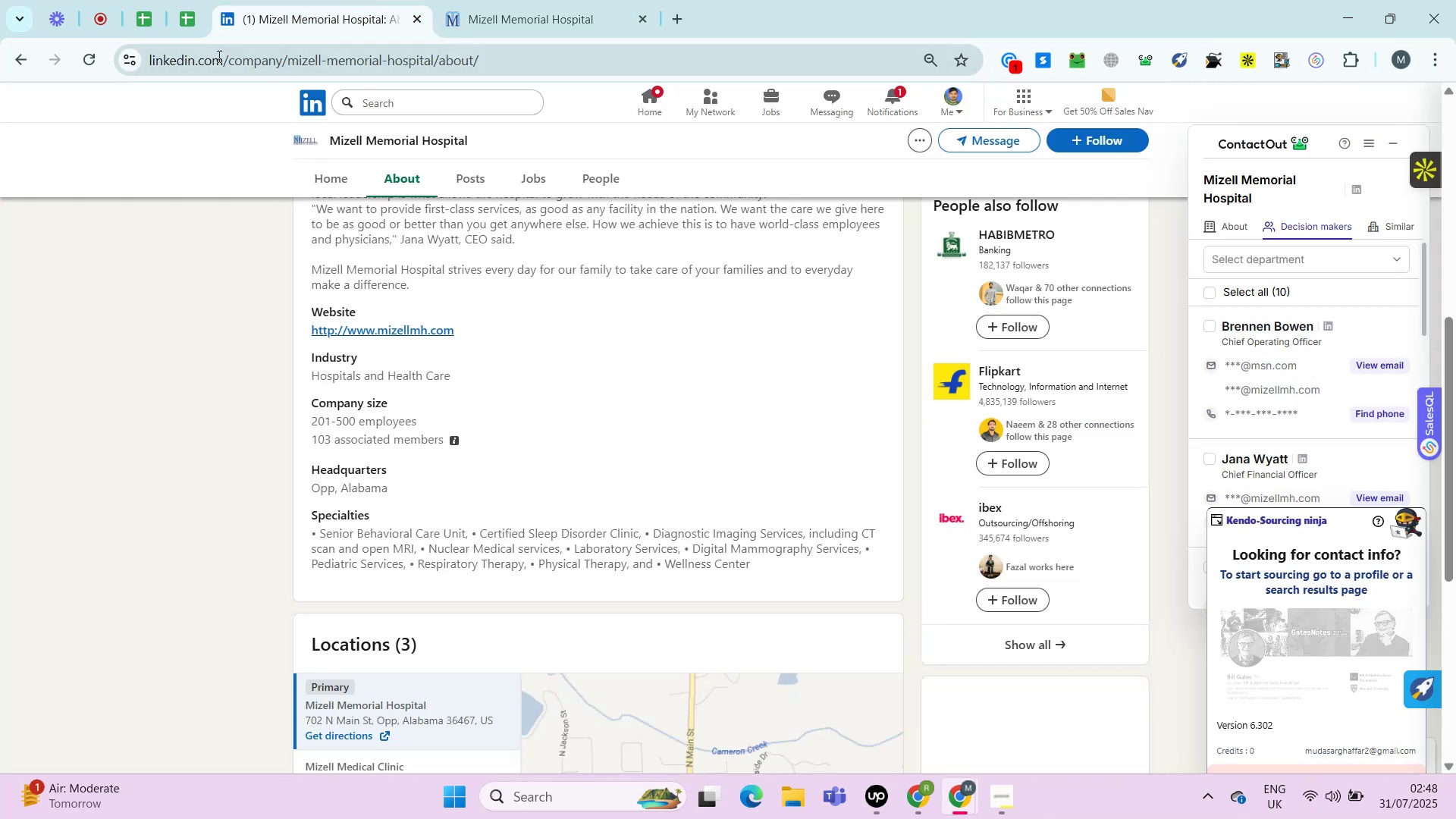 
left_click([202, 8])
 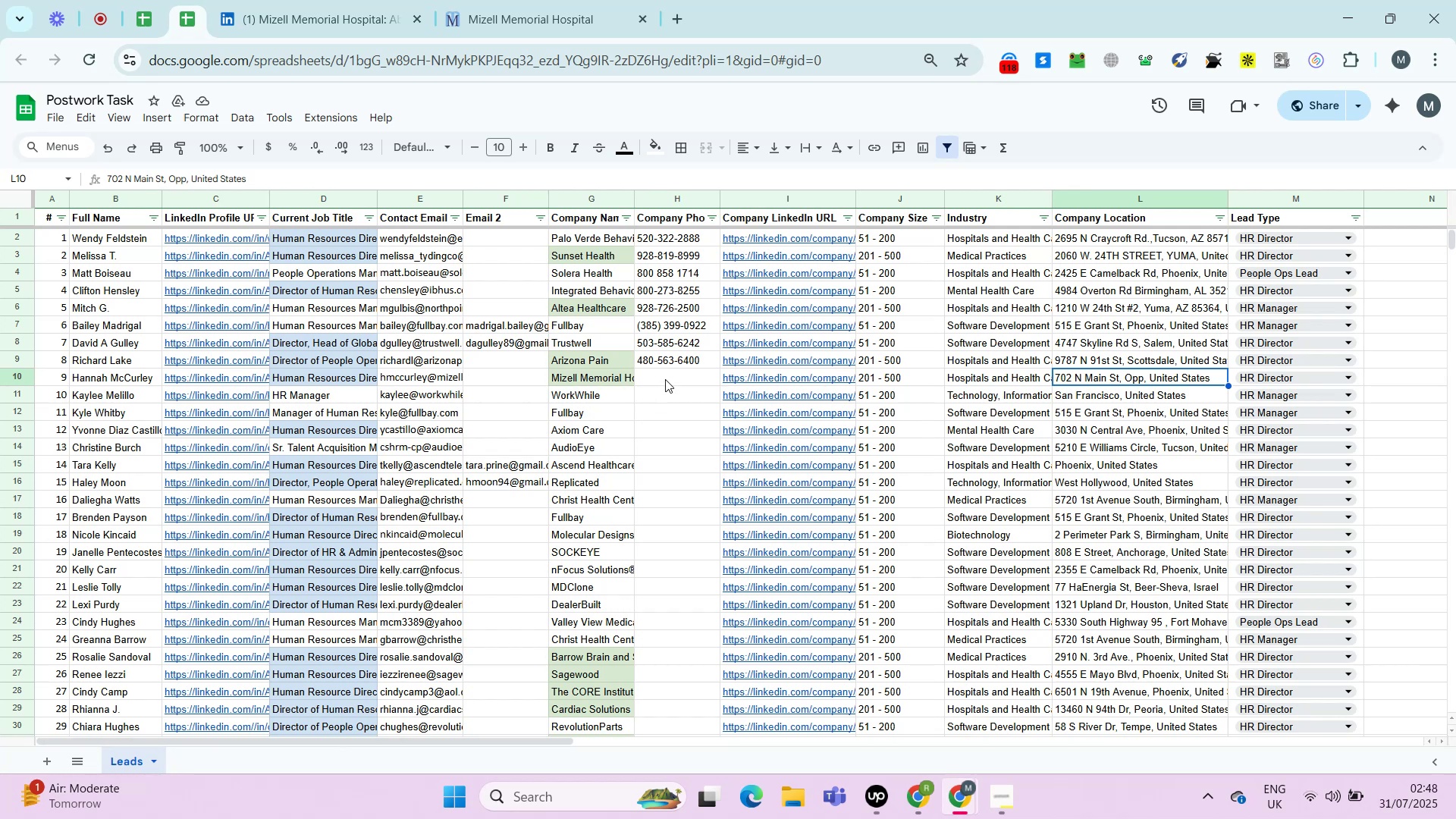 
left_click([670, 372])
 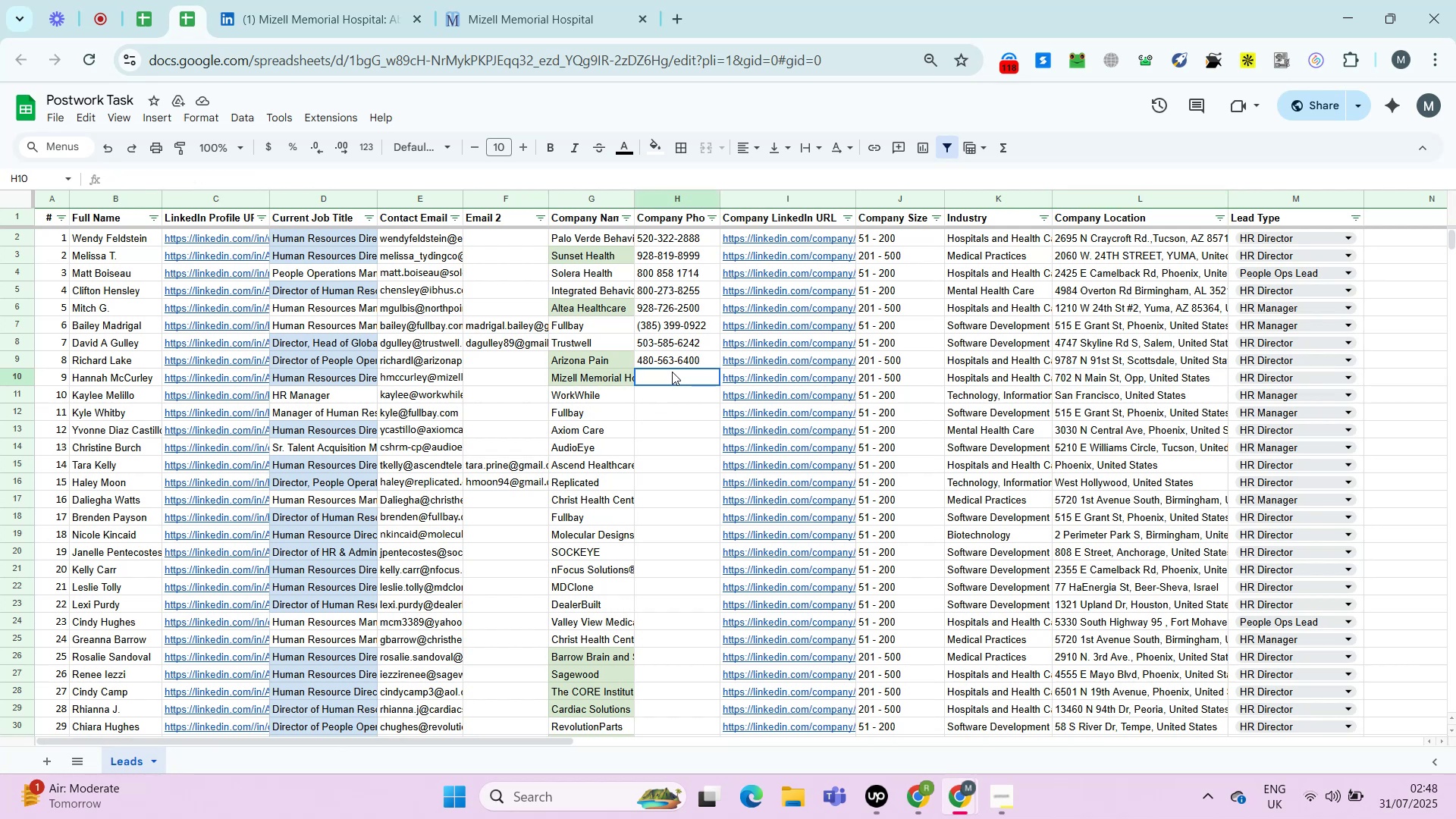 
key(Control+ControlLeft)
 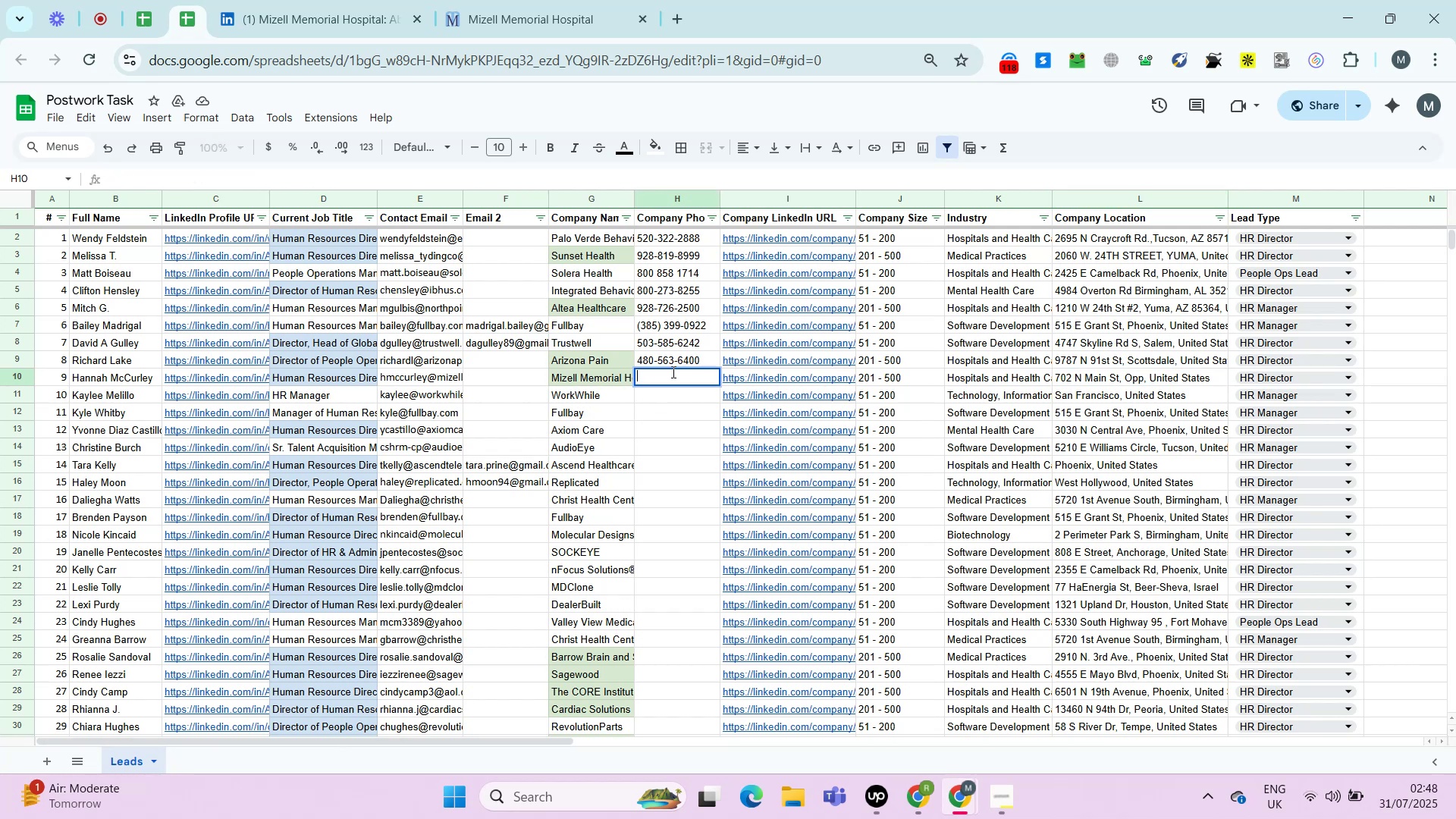 
key(Control+V)
 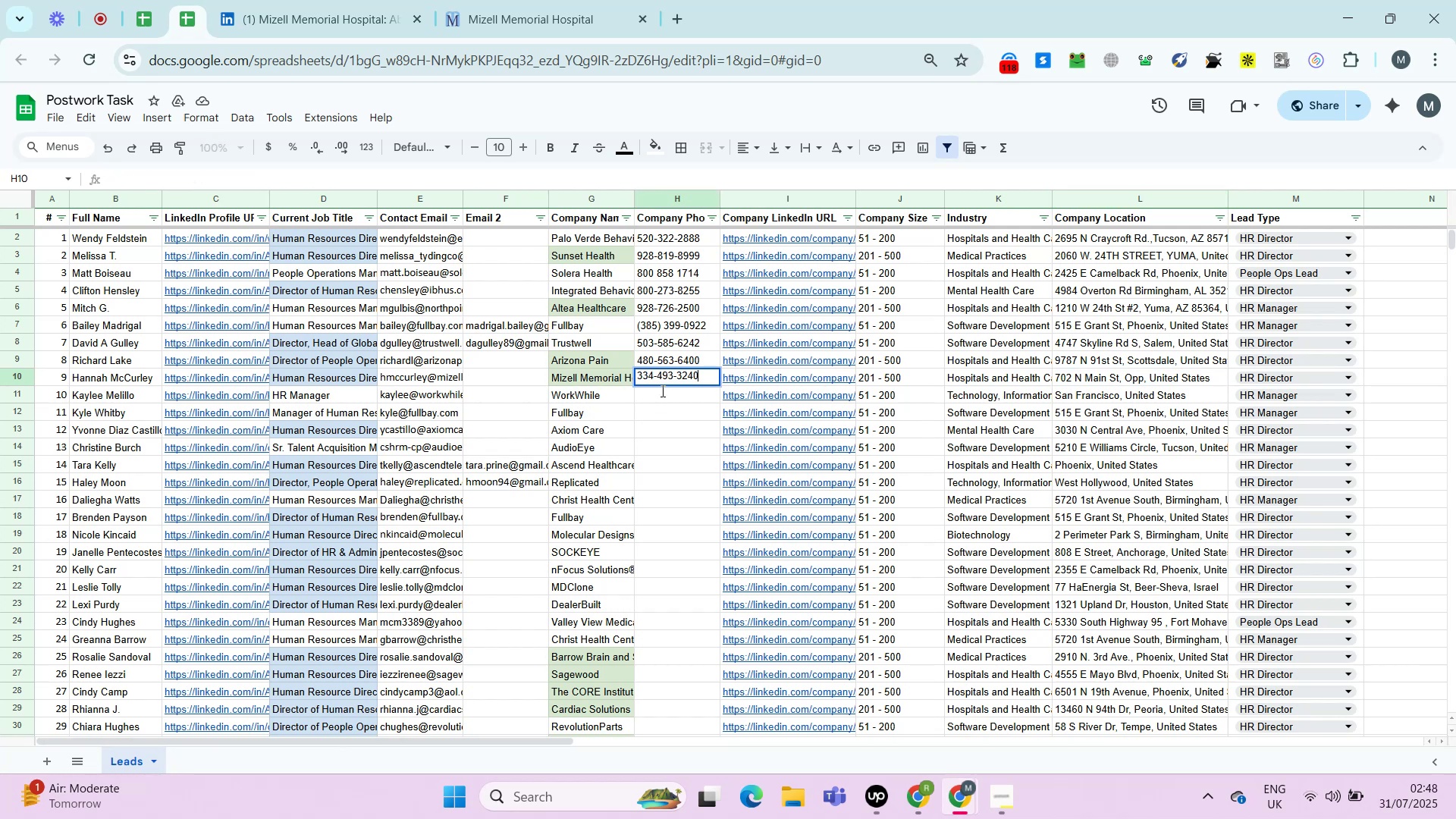 
key(Tab)
 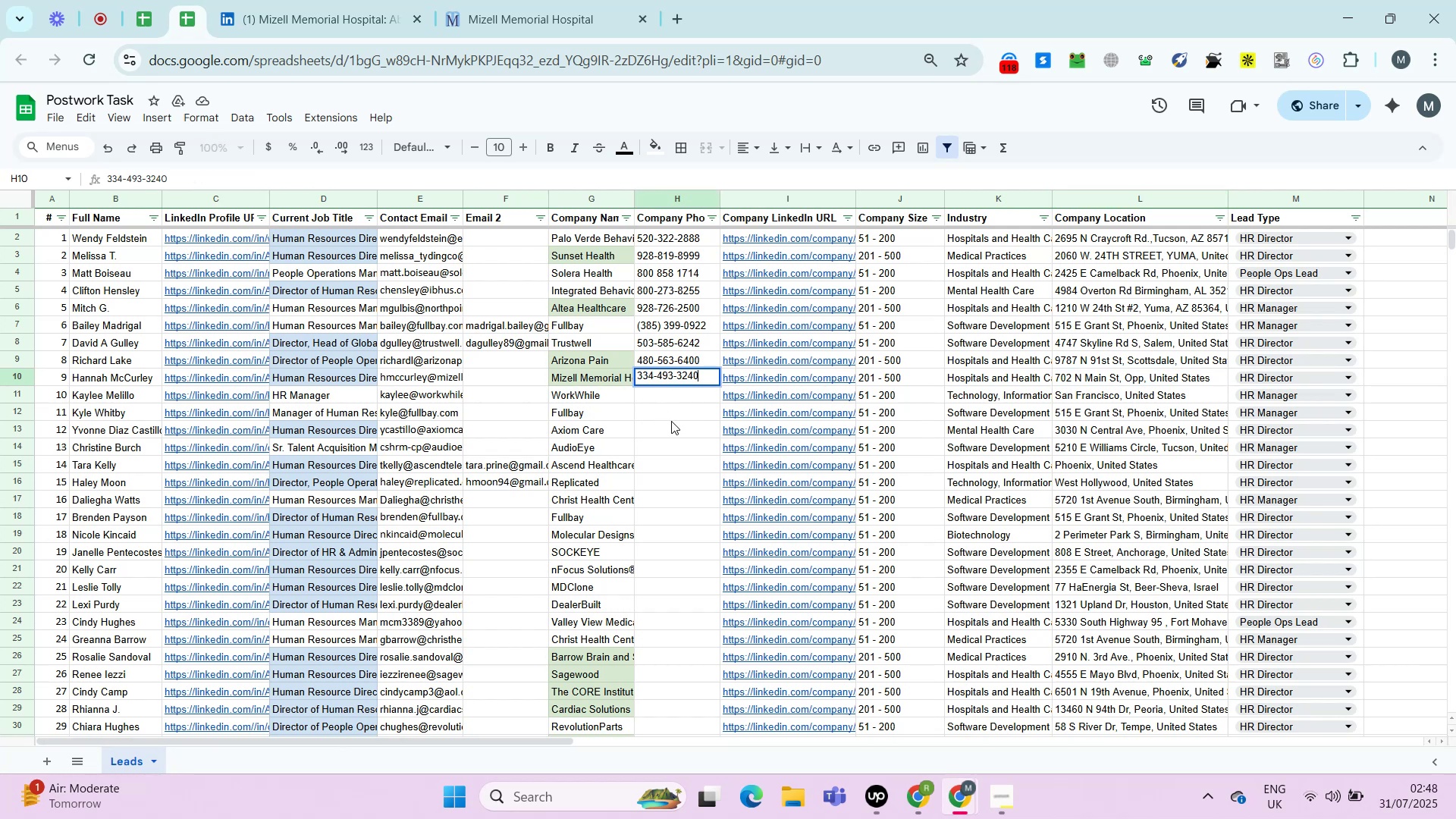 
left_click([671, 421])
 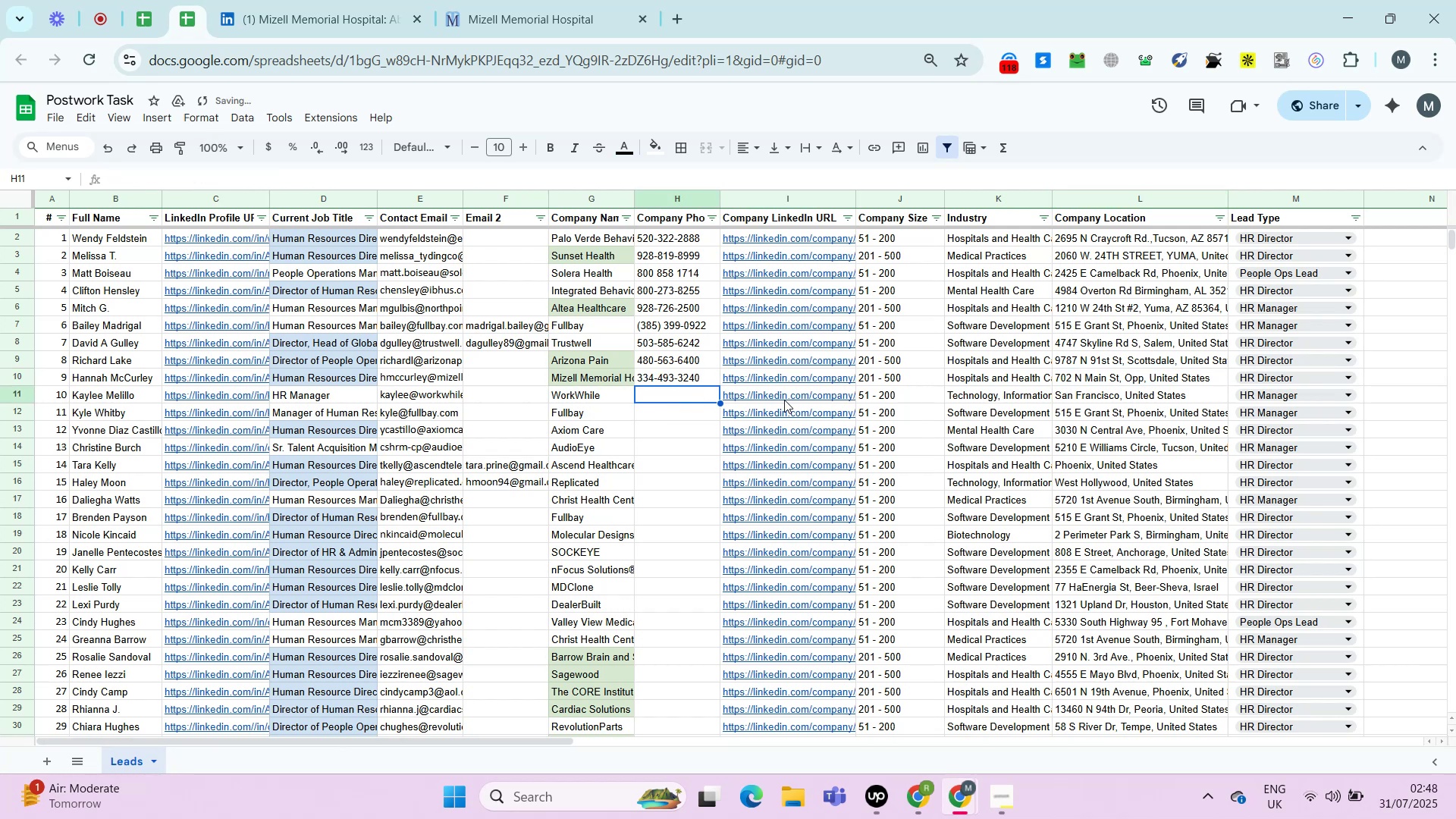 
left_click([788, 392])
 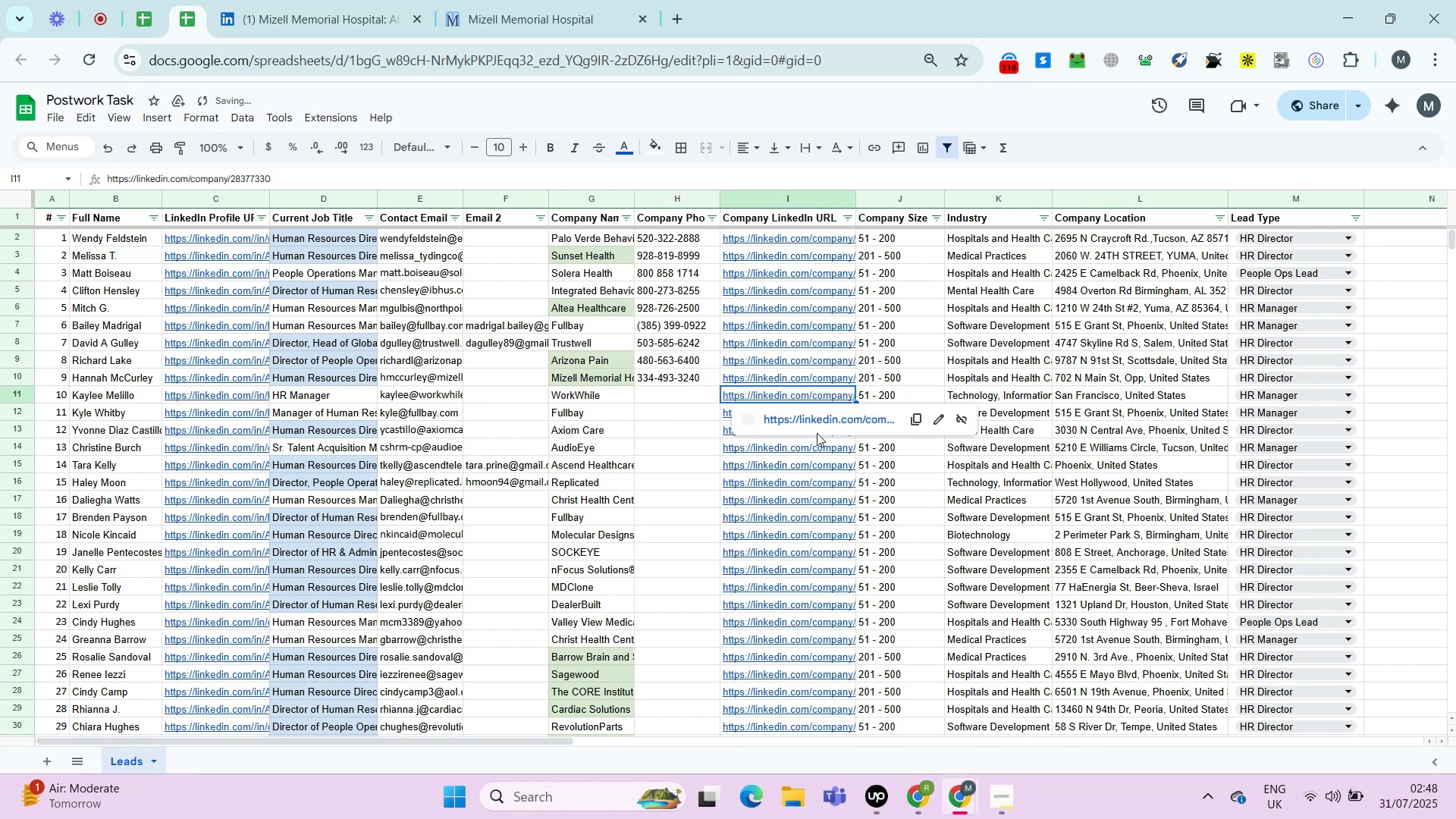 
left_click([819, 417])
 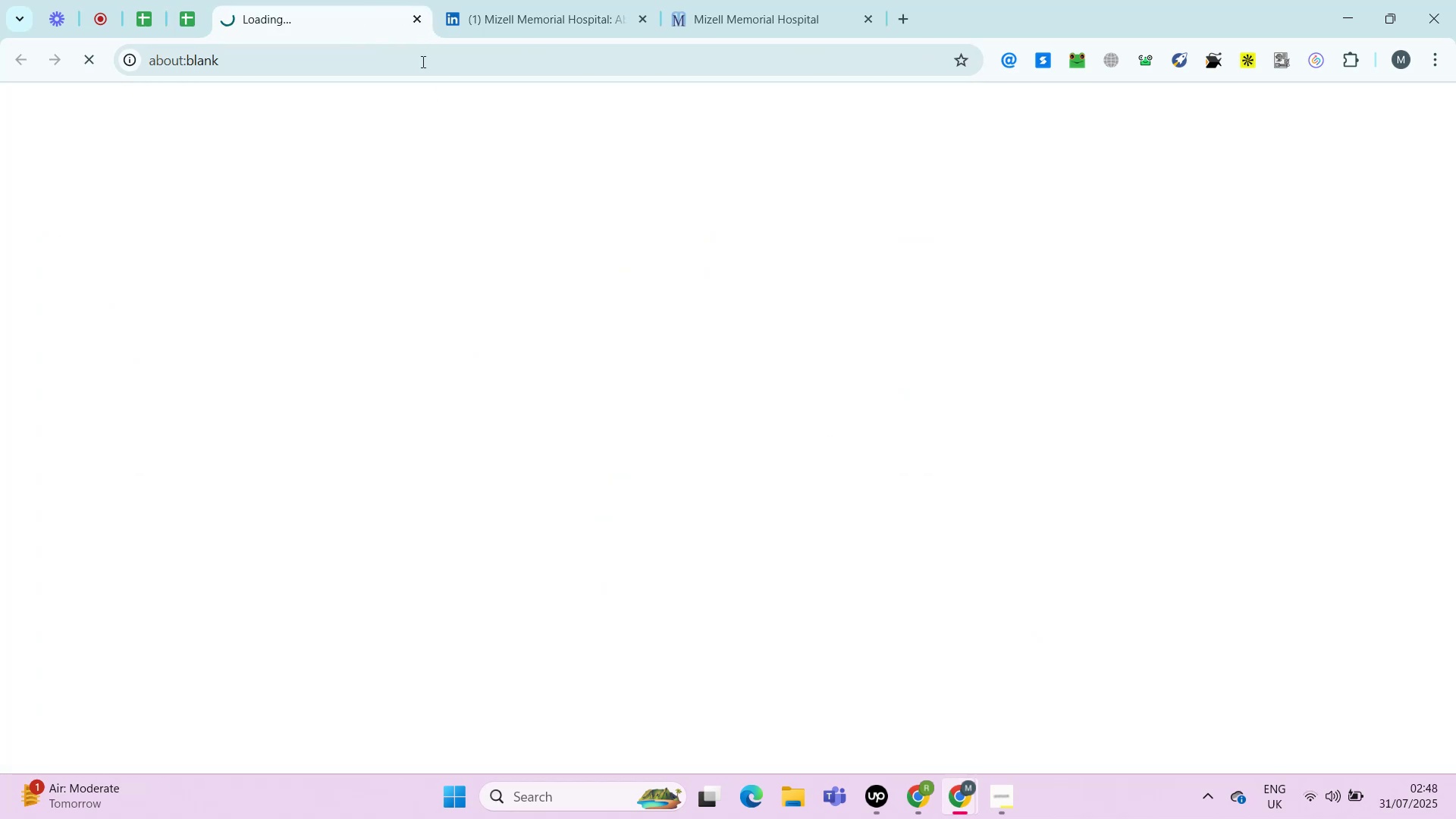 
left_click([324, 0])
 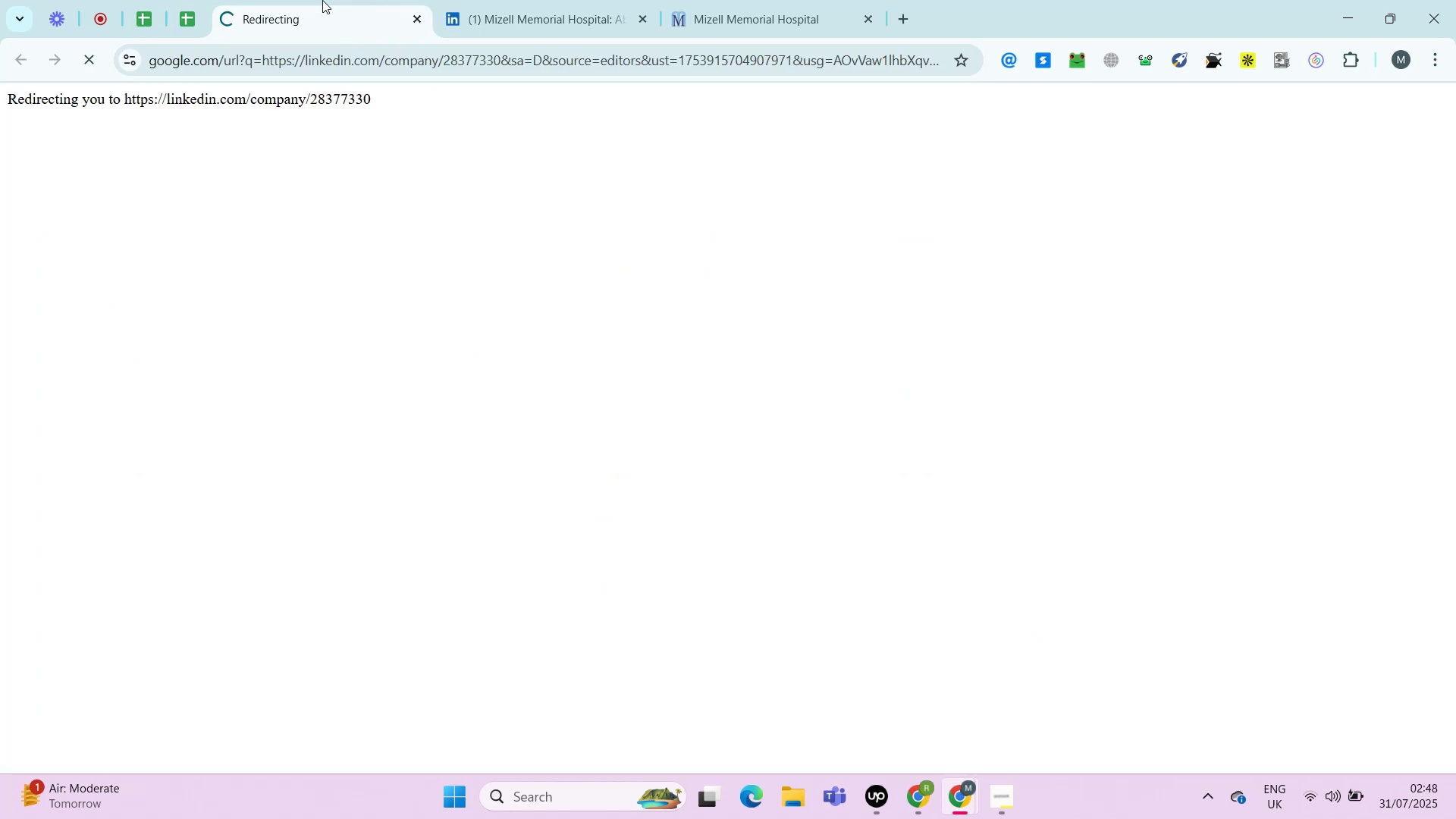 
right_click([320, 0])
 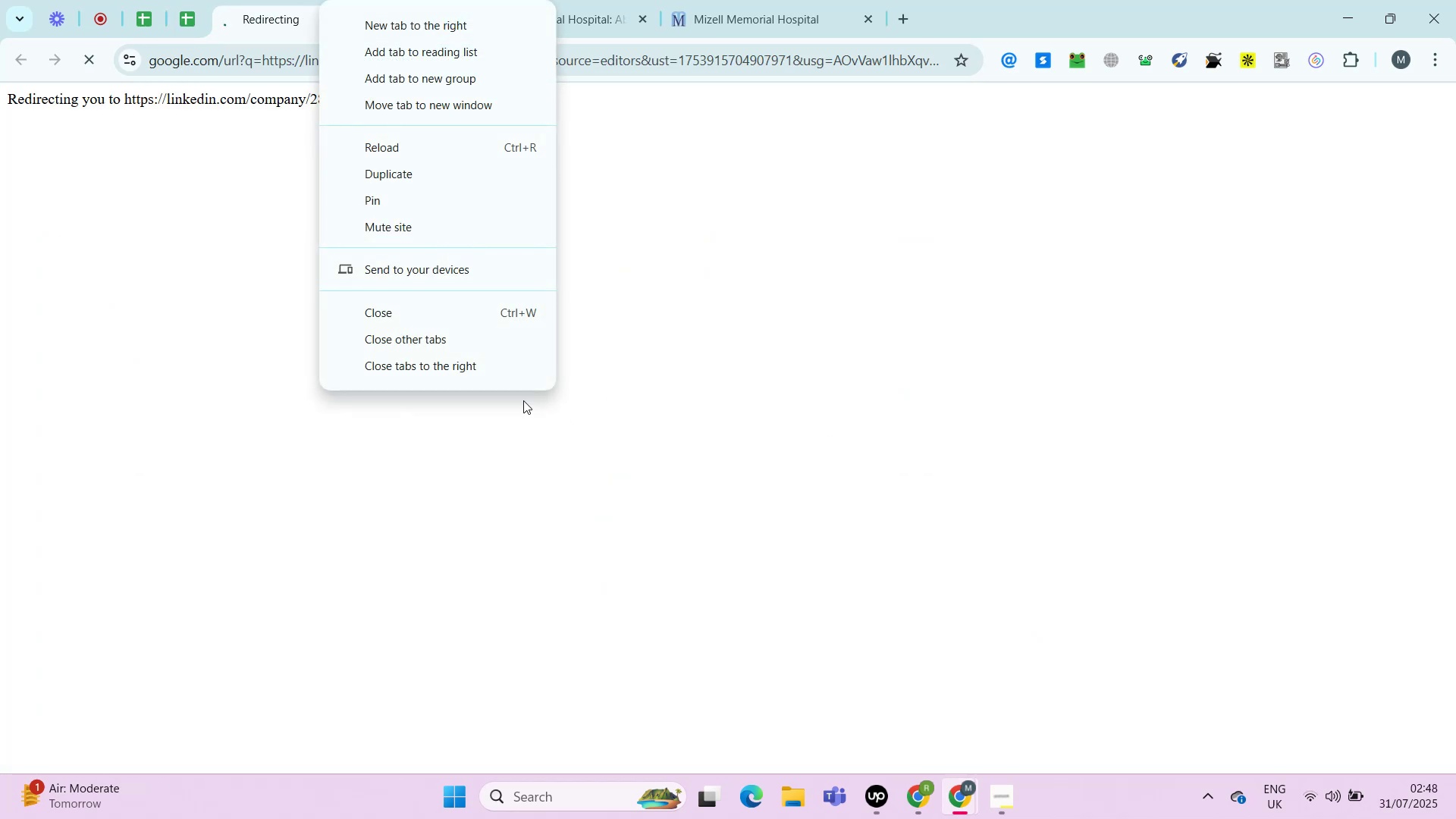 
left_click([454, 375])
 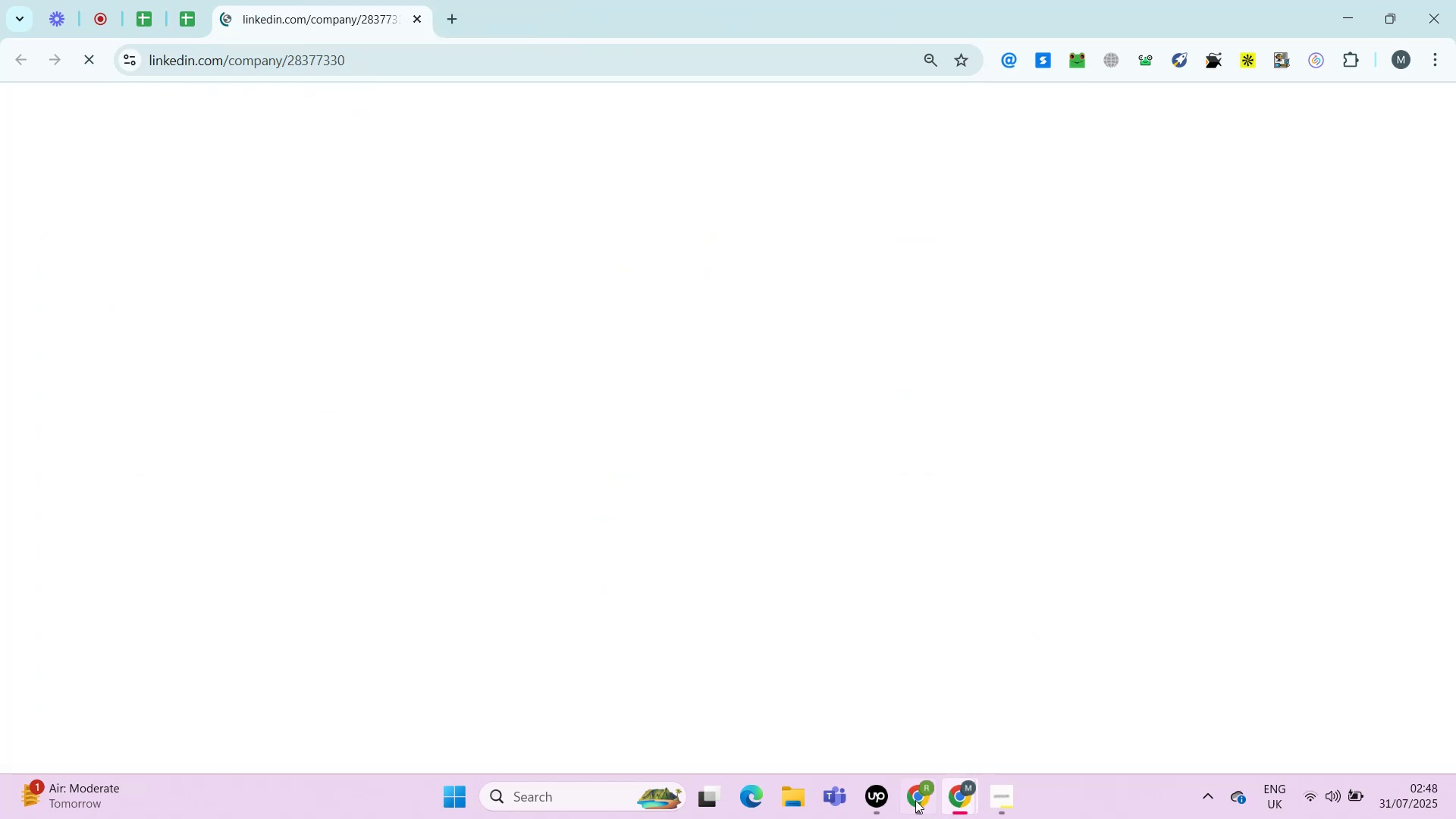 
left_click([874, 802])
 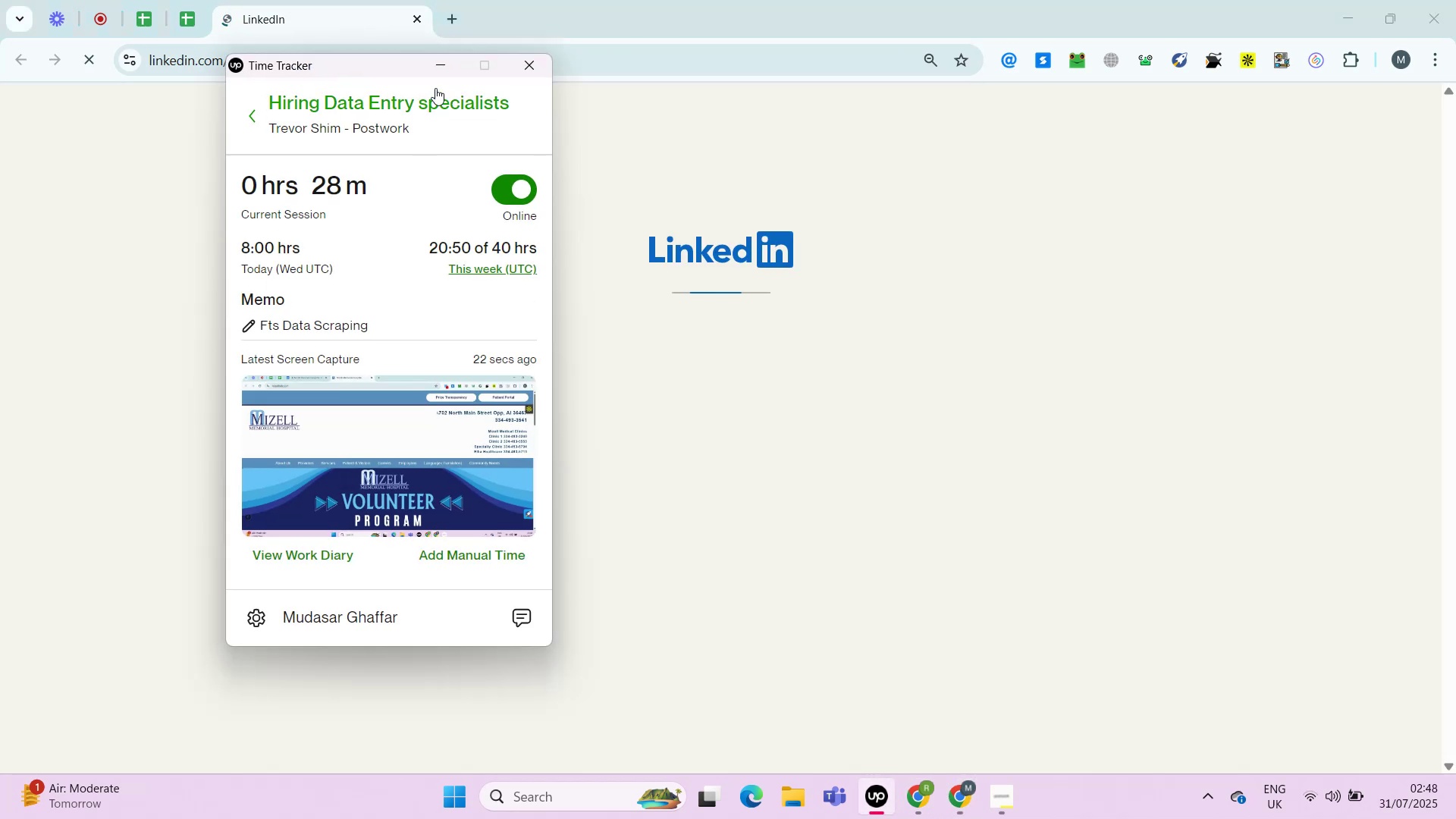 
left_click([452, 67])
 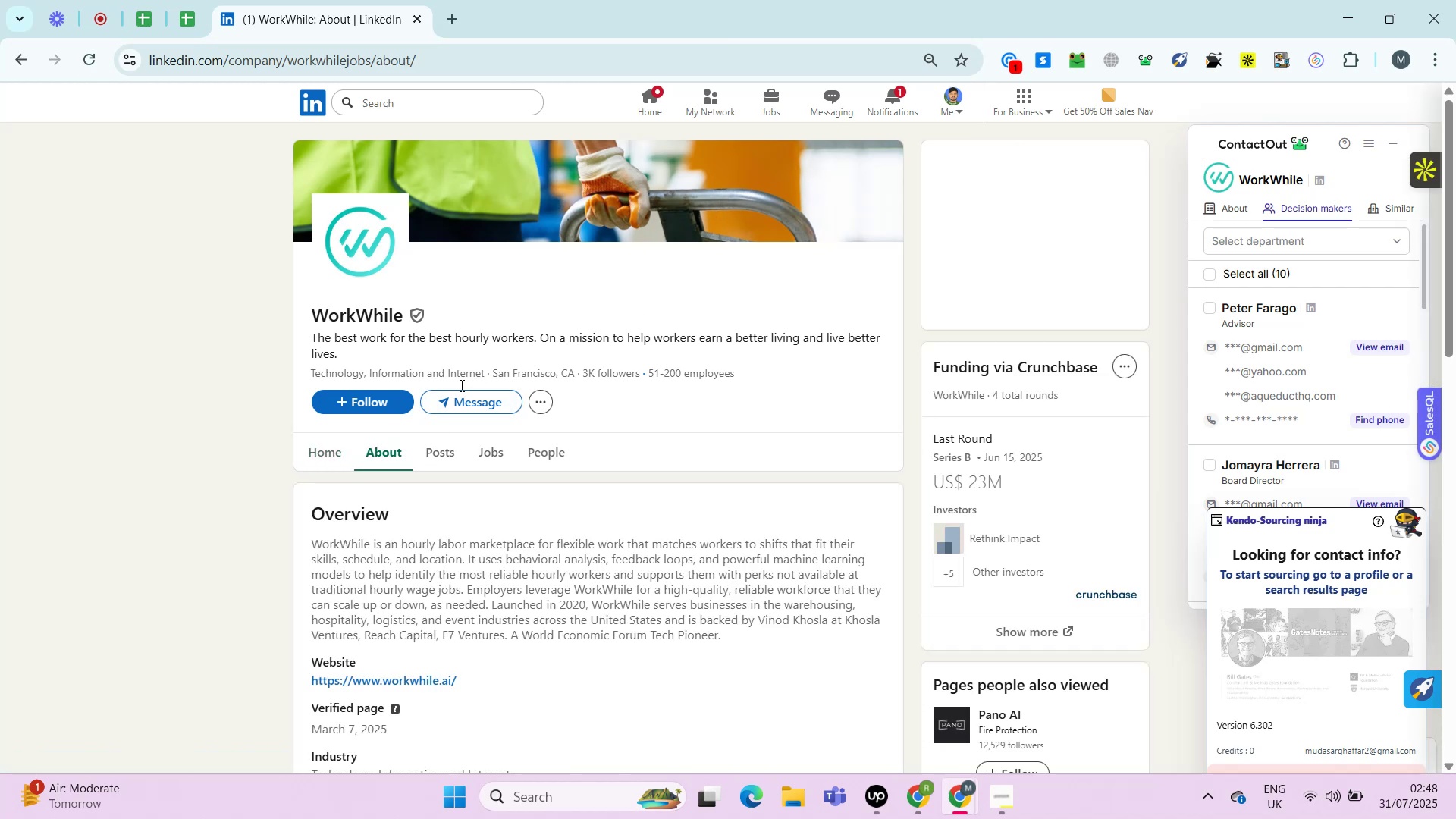 
wait(20.76)
 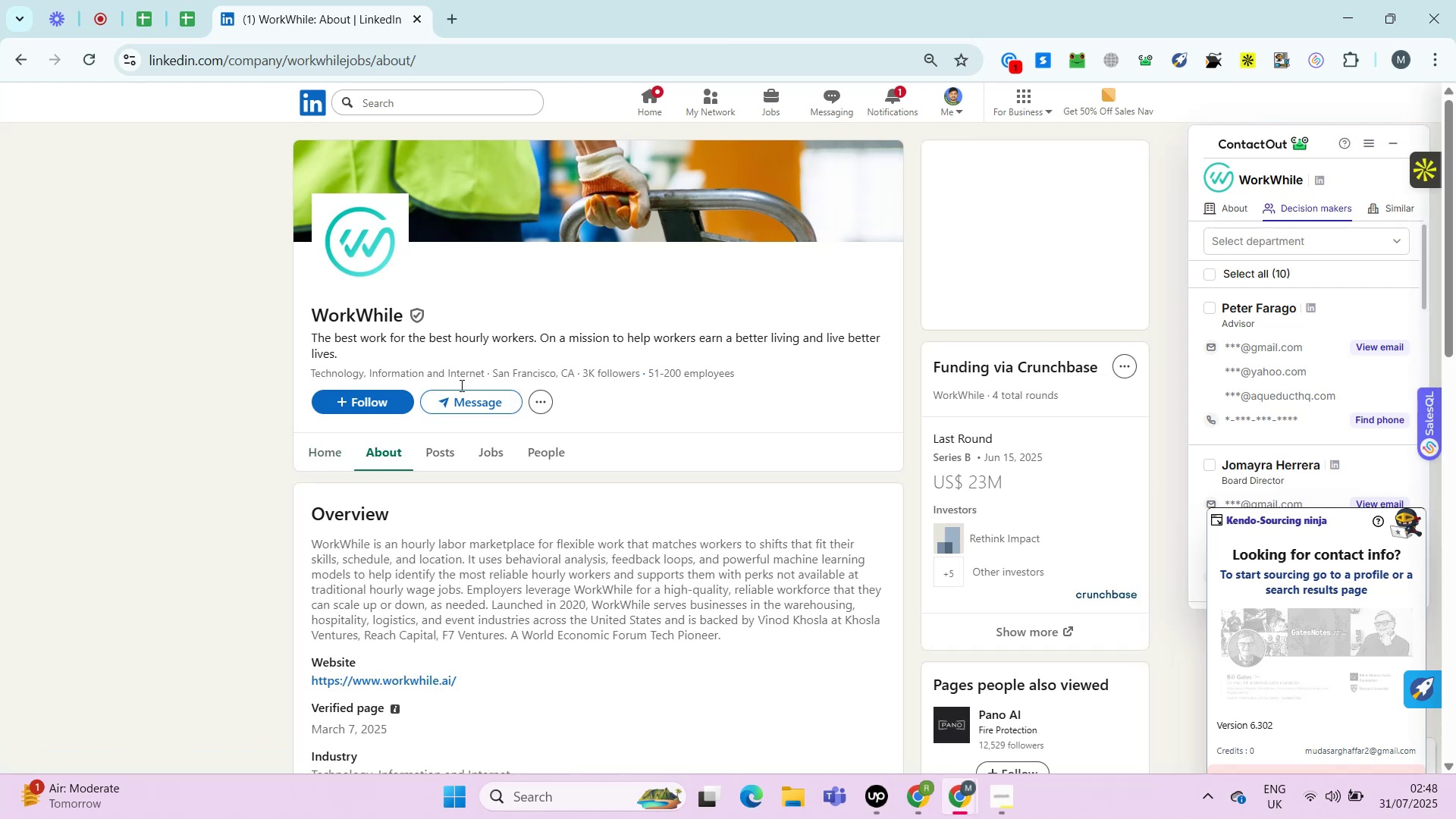 
scroll: coordinate [259, 440], scroll_direction: down, amount: 4.0
 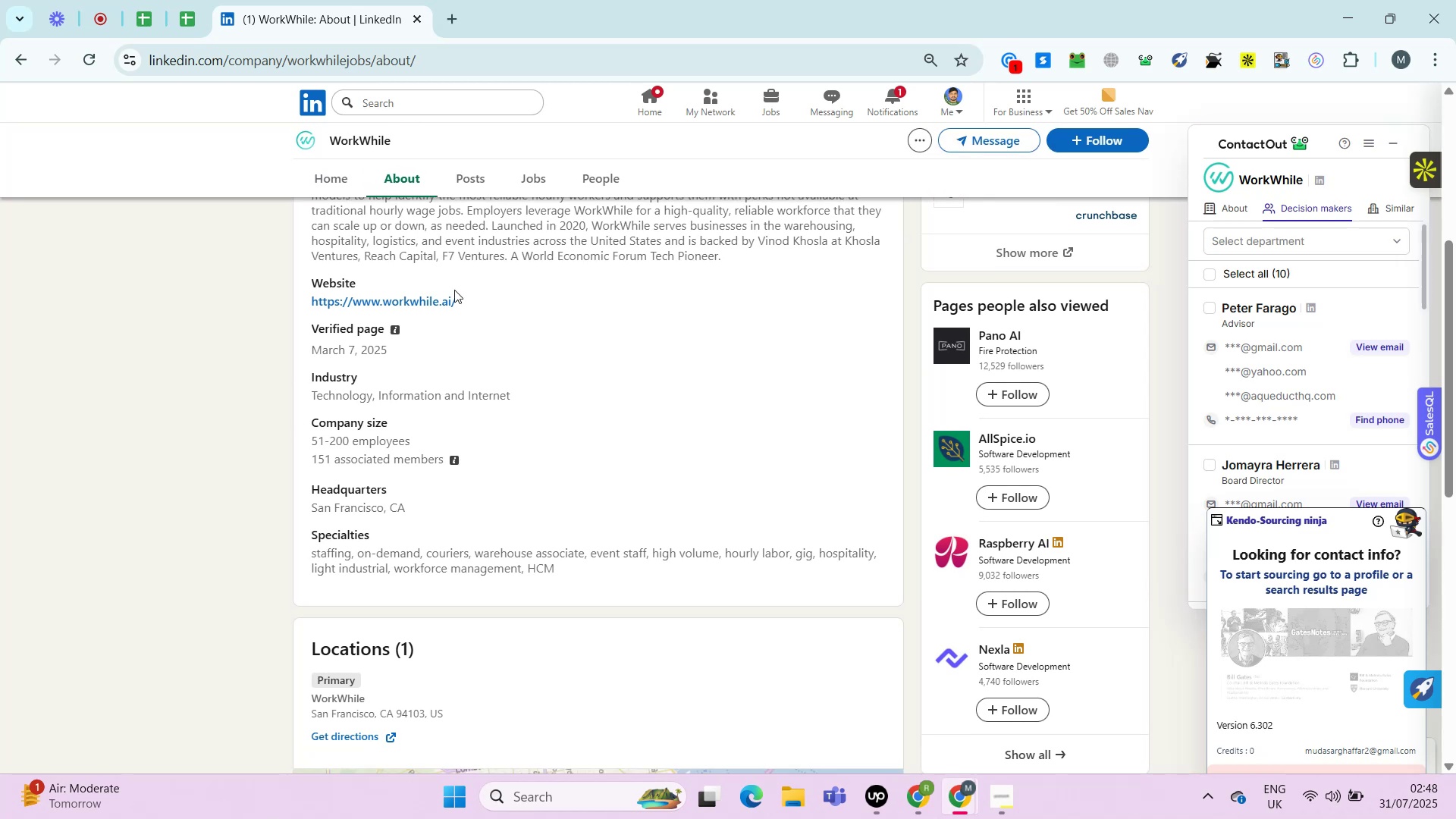 
hold_key(key=ControlLeft, duration=1.18)
left_click([426, 298])
 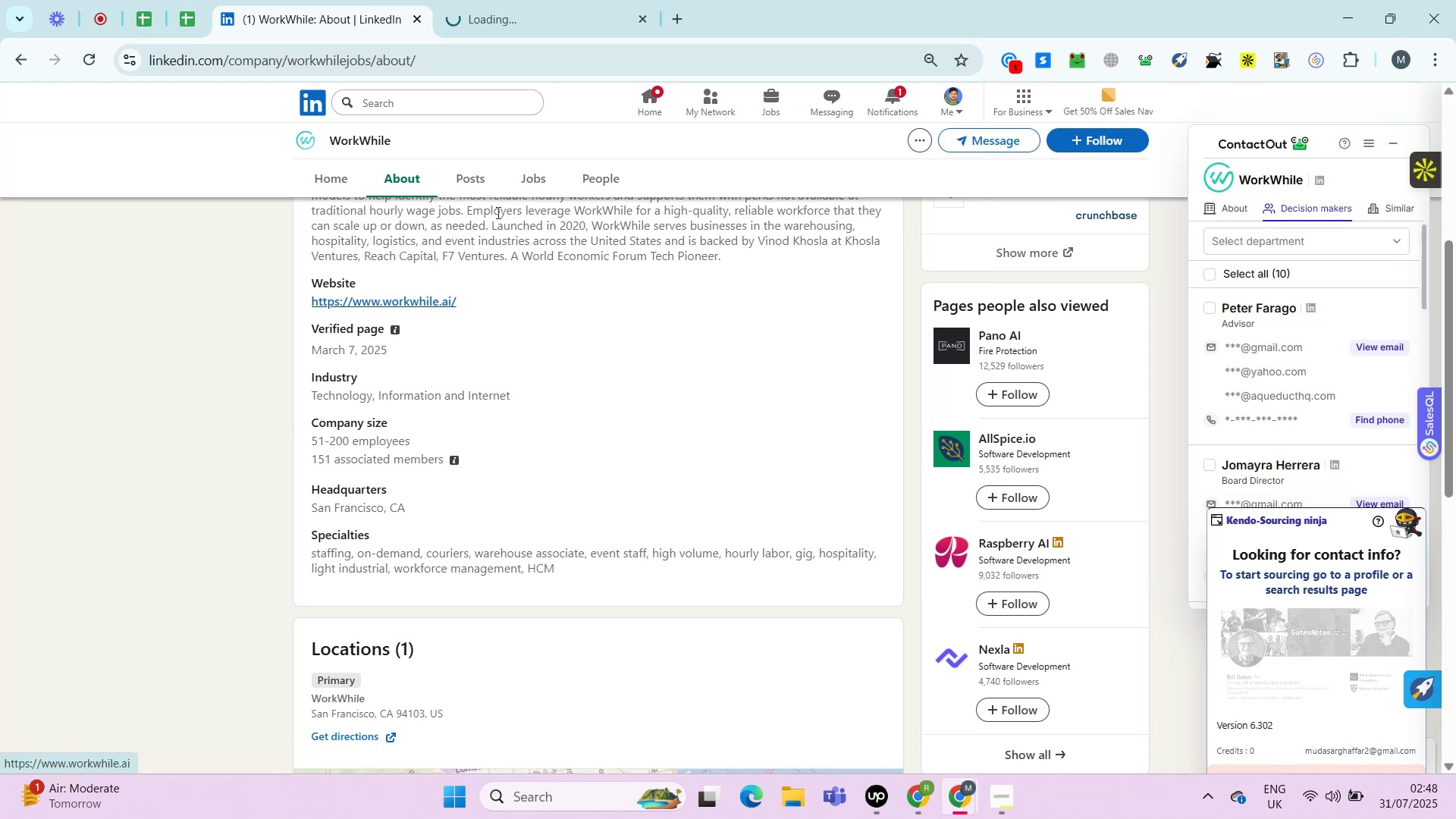 
left_click([416, 0])
 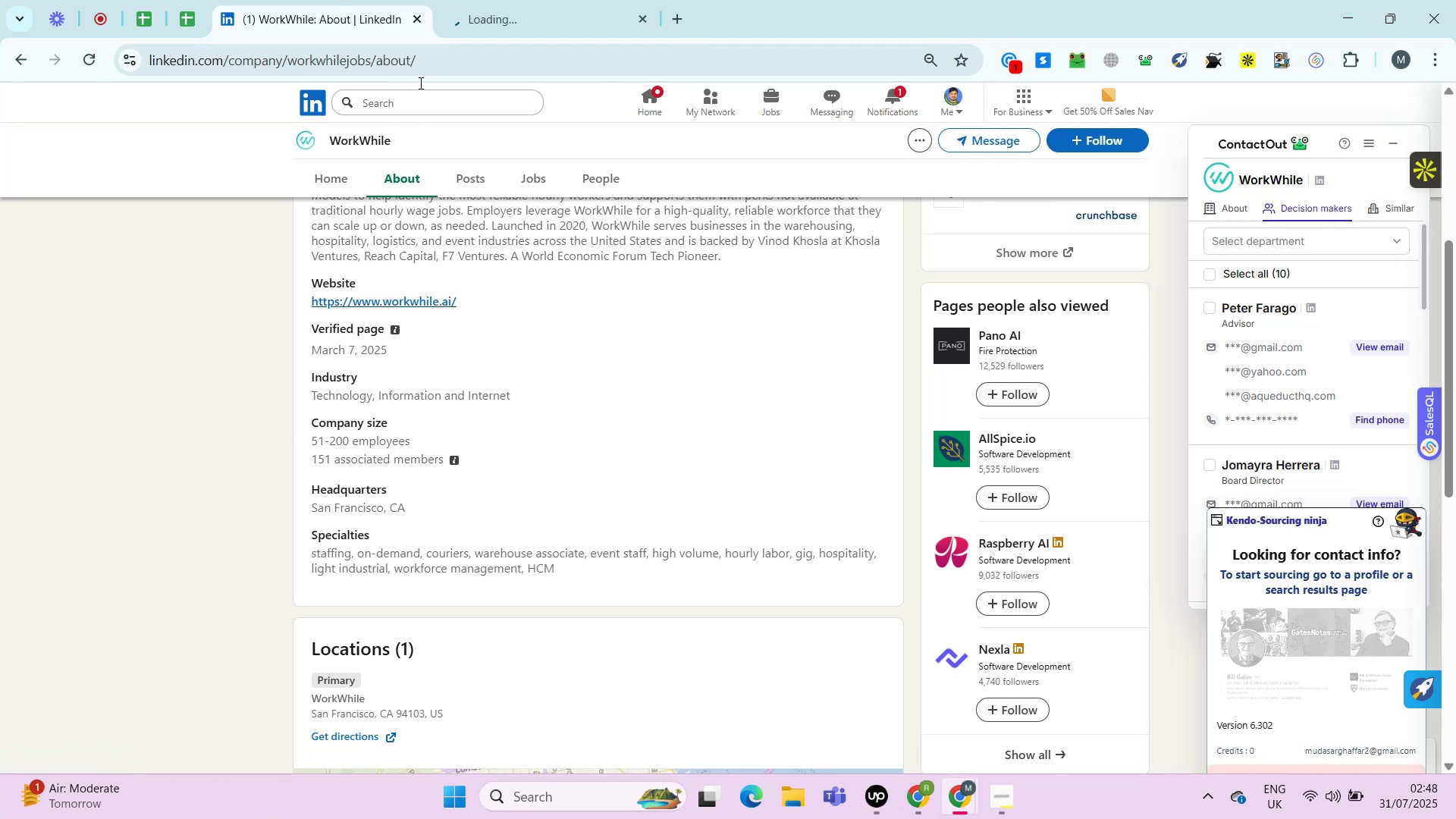 
left_click([504, 0])
 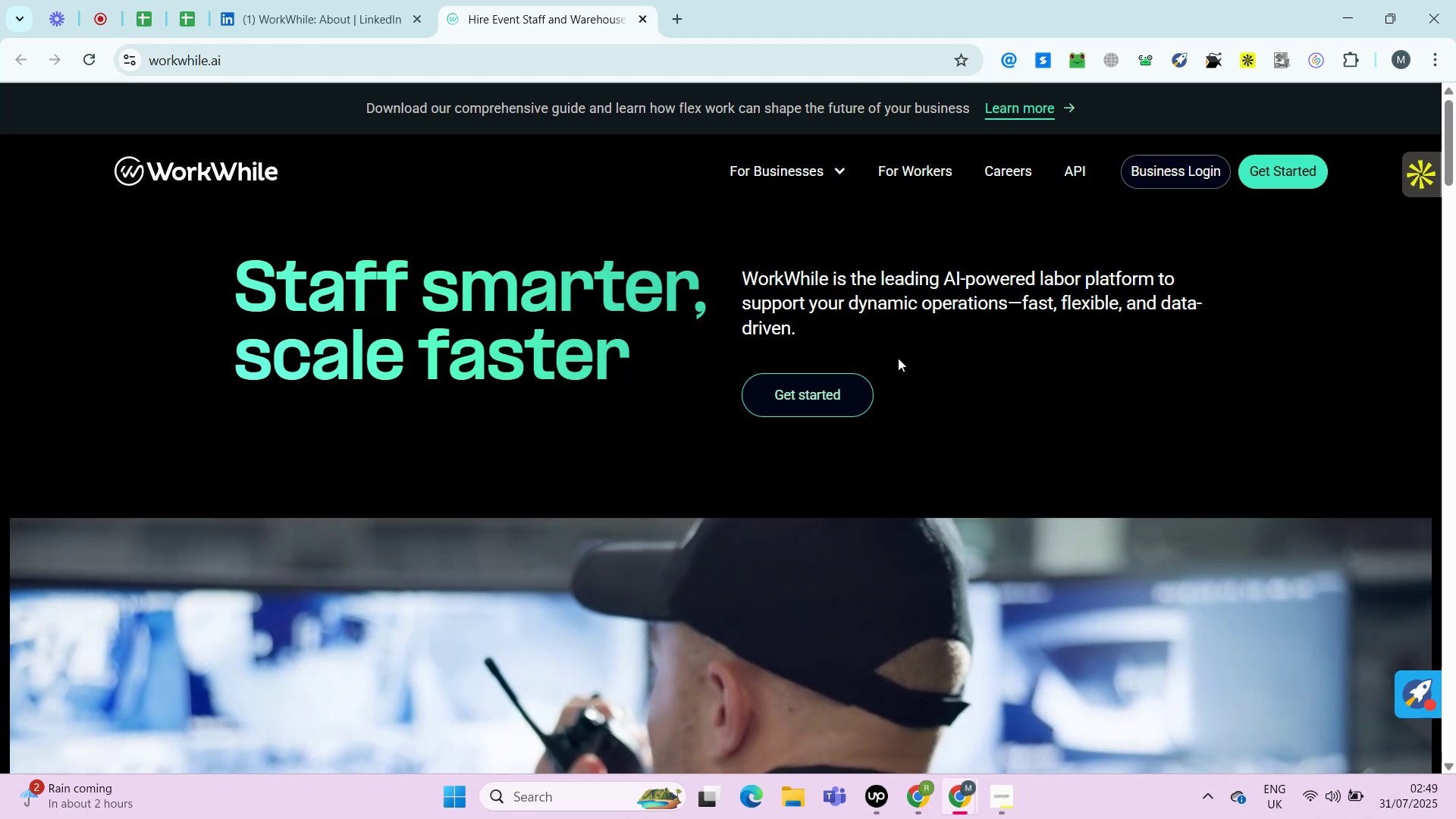 
wait(50.79)
 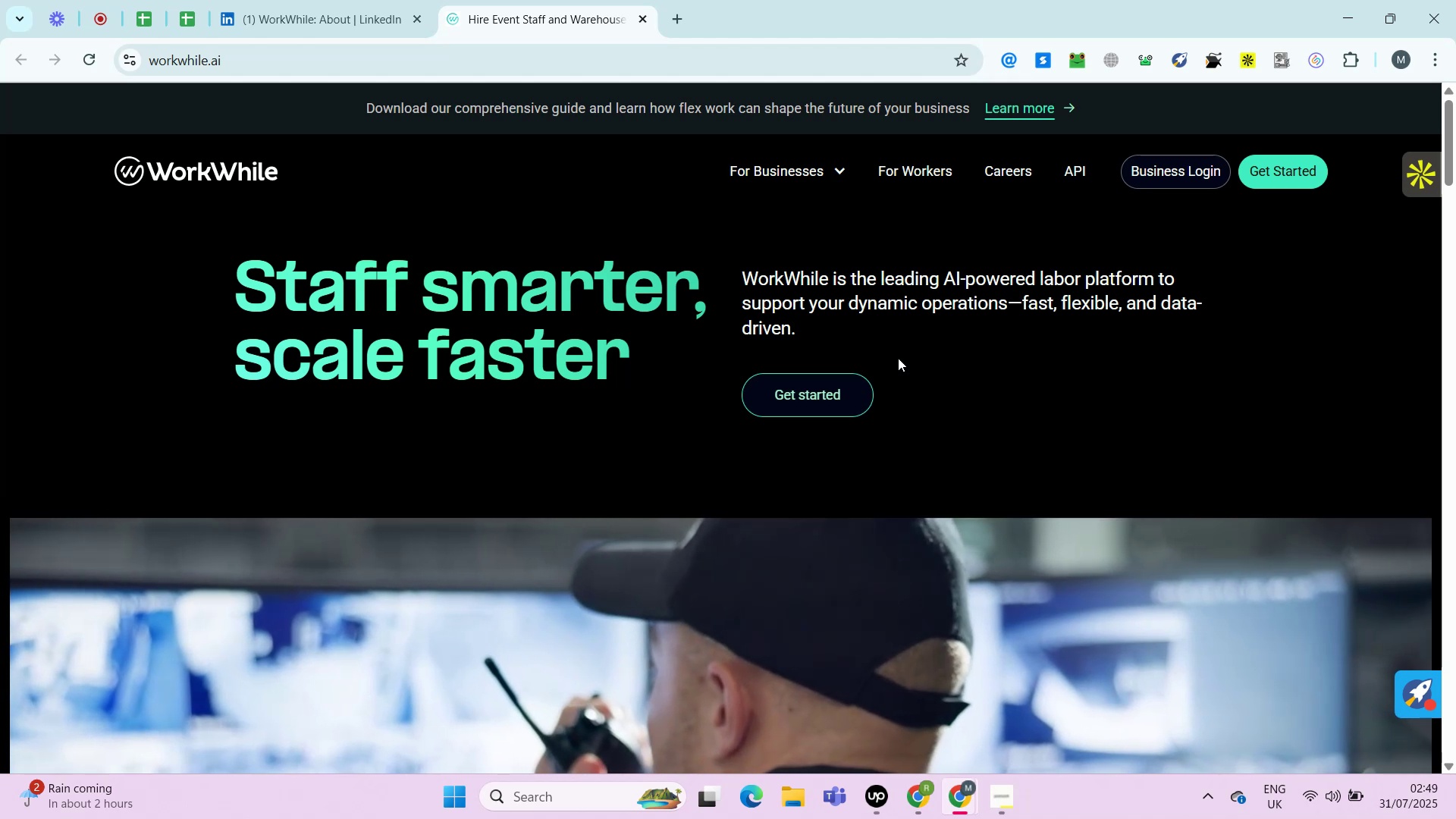 
scroll: coordinate [849, 480], scroll_direction: down, amount: 60.0
 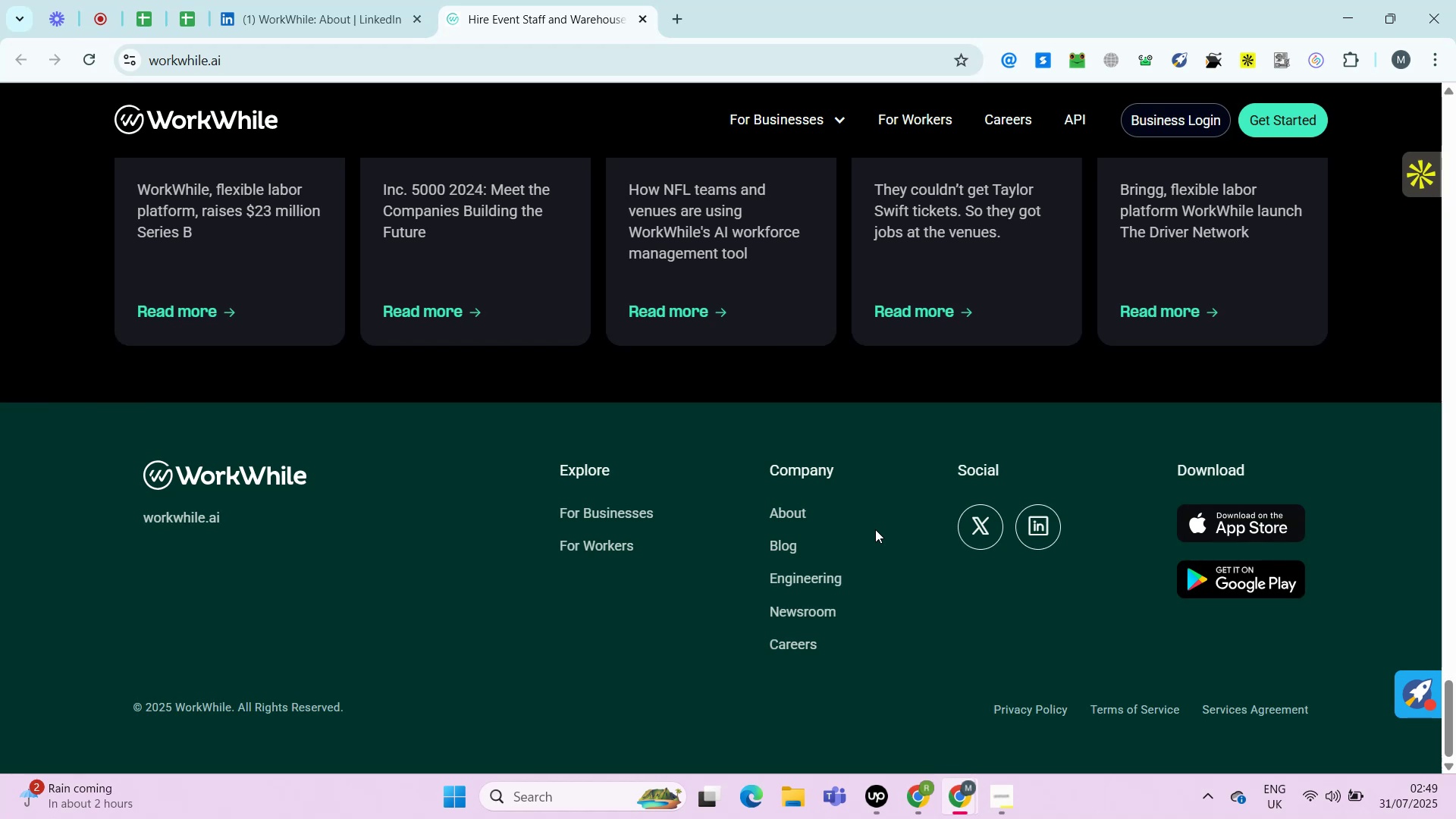 
wait(8.63)
 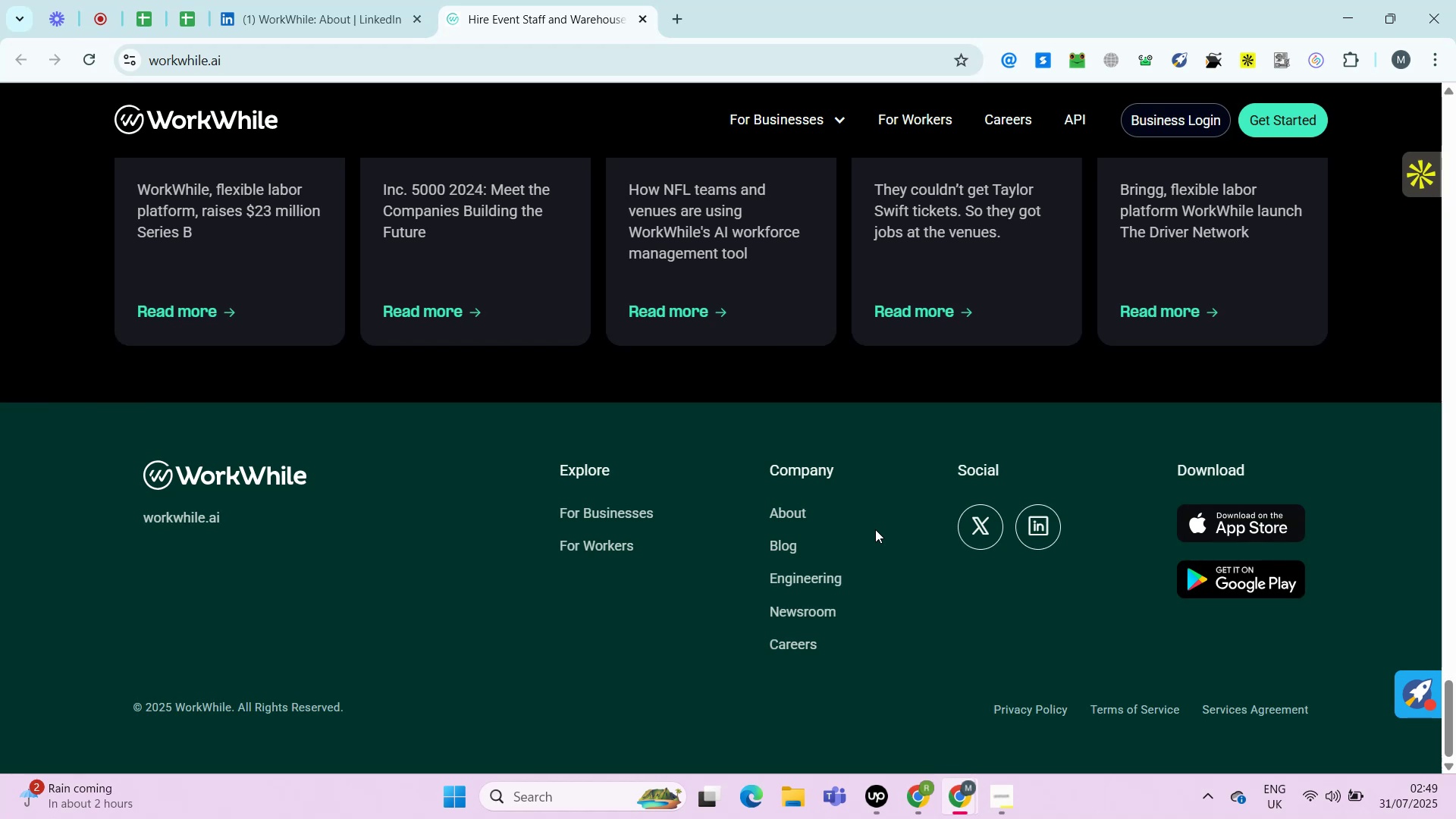 
key(Control+ControlLeft)
 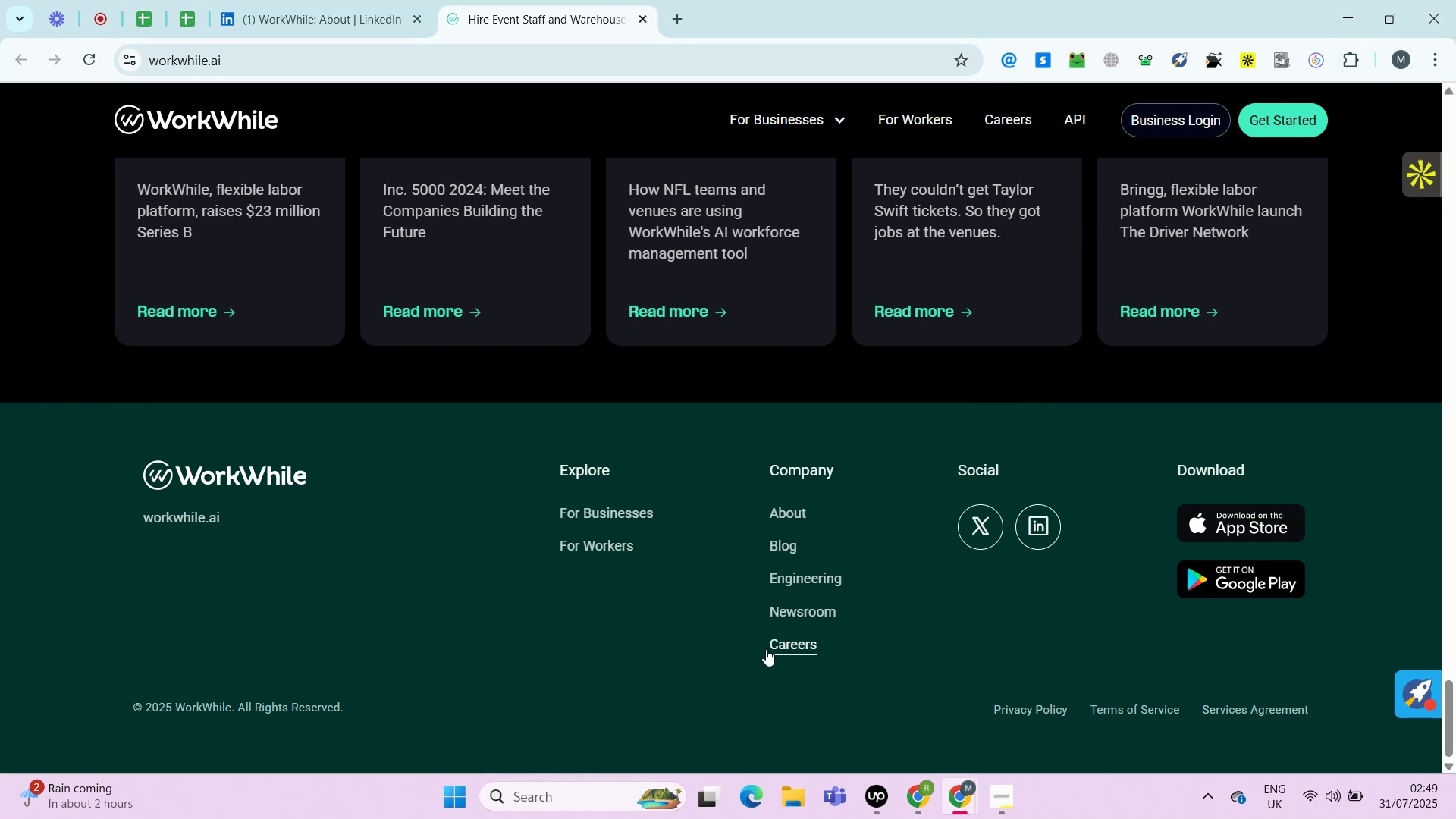 
key(Control+ControlLeft)
 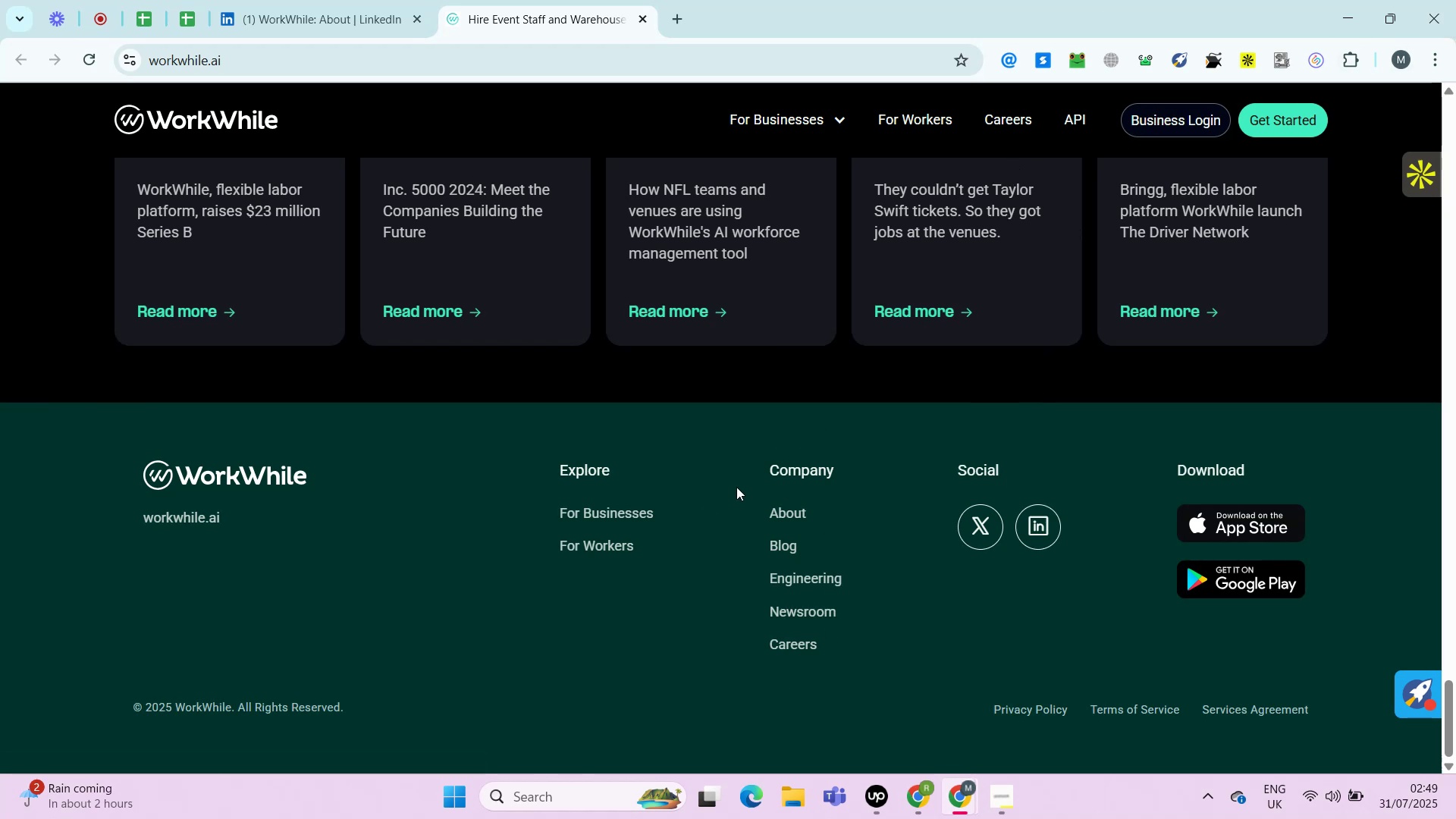 
hold_key(key=ControlLeft, duration=0.39)
 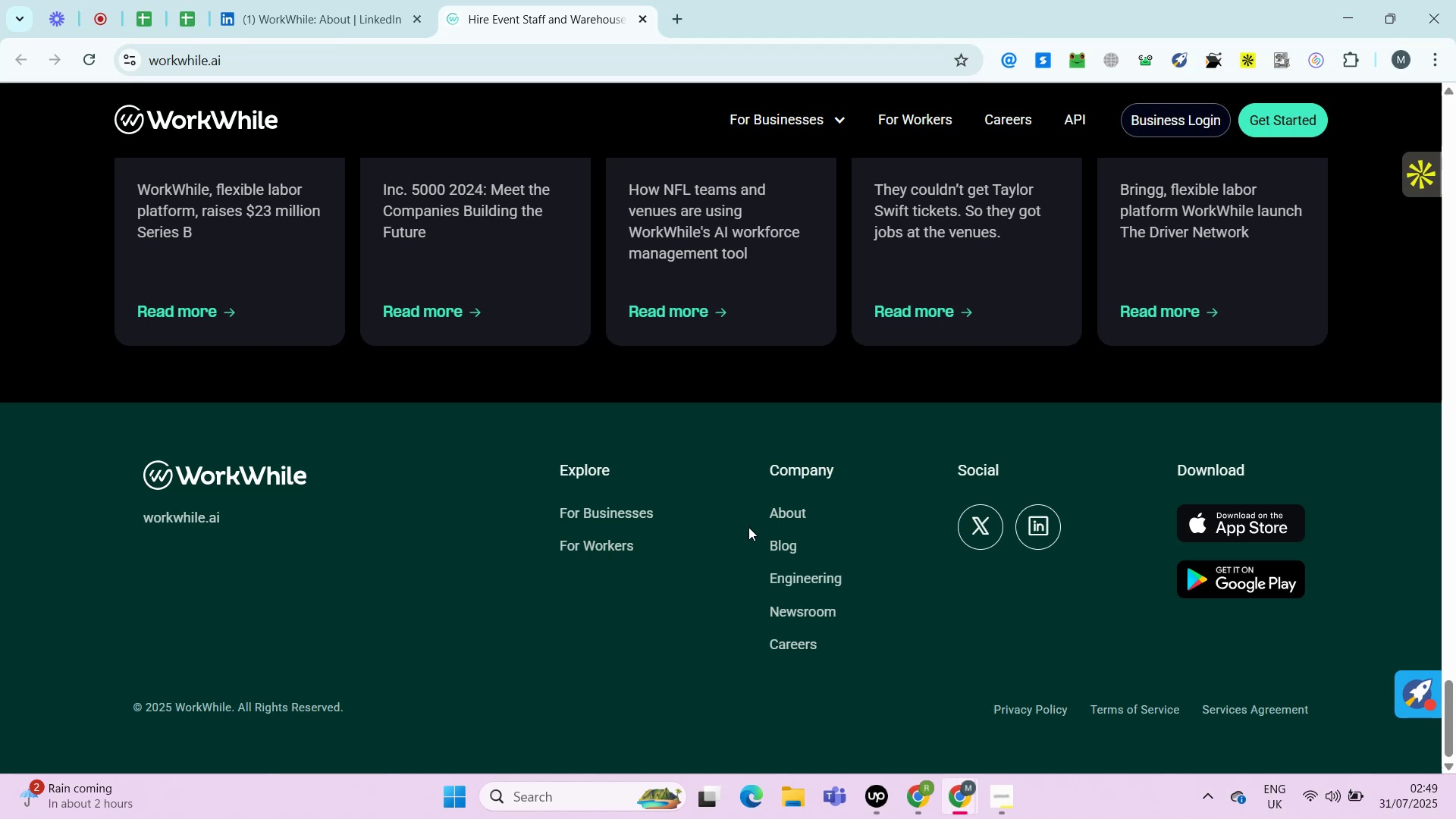 
scroll: coordinate [740, 471], scroll_direction: up, amount: 2.0
 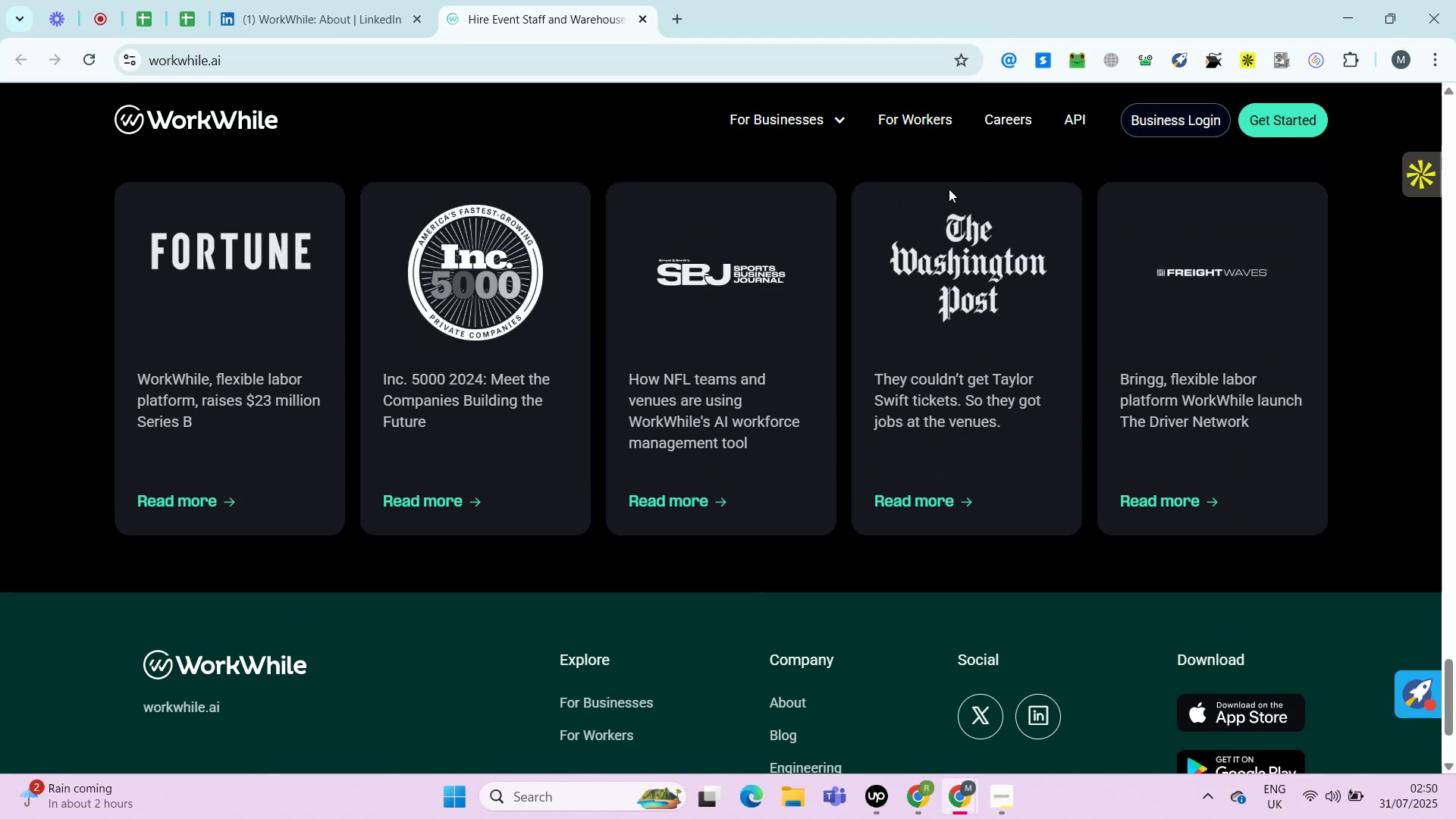 
key(Control+ControlLeft)
 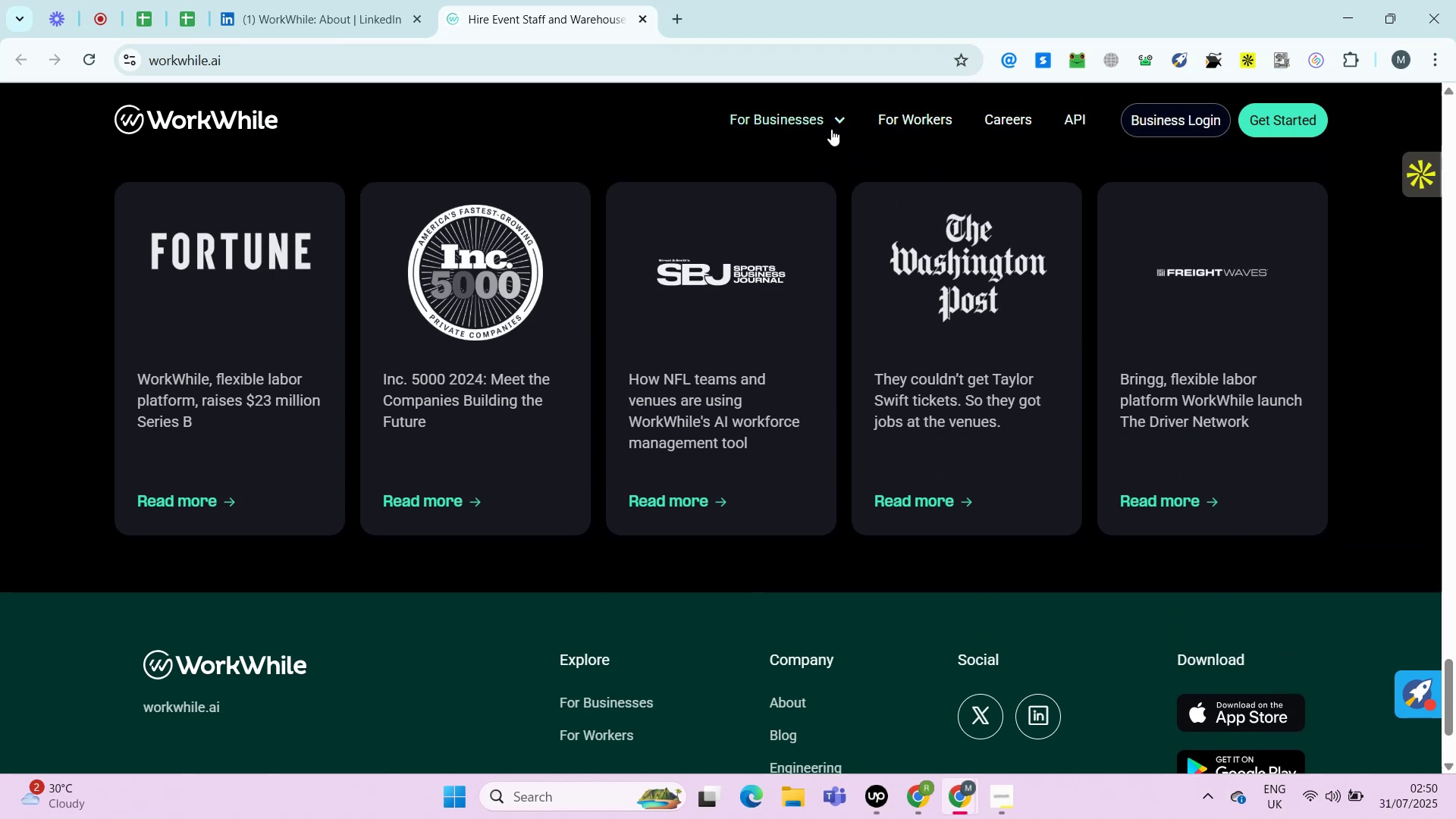 
left_click([841, 121])
 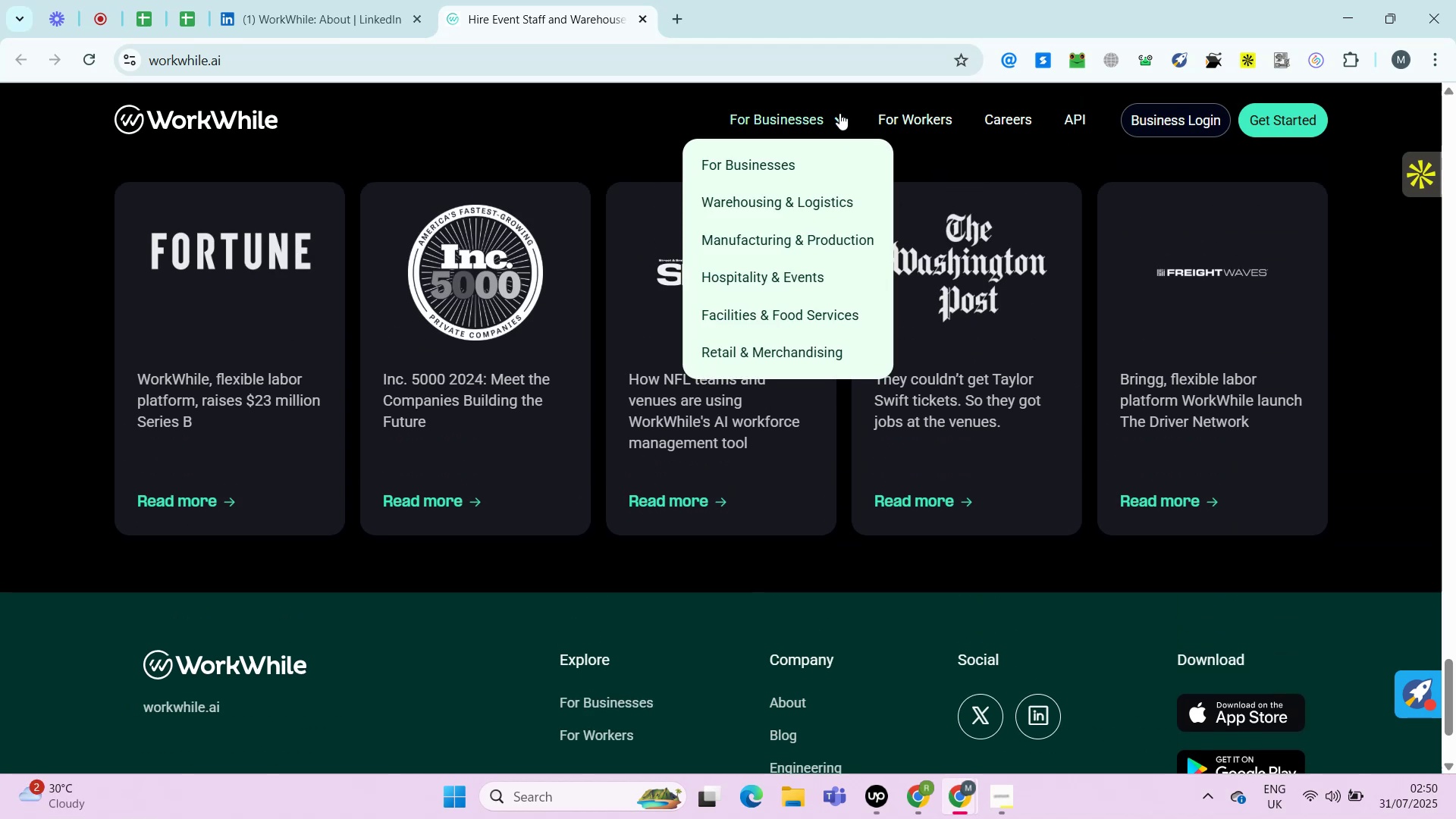 
left_click([839, 113])
 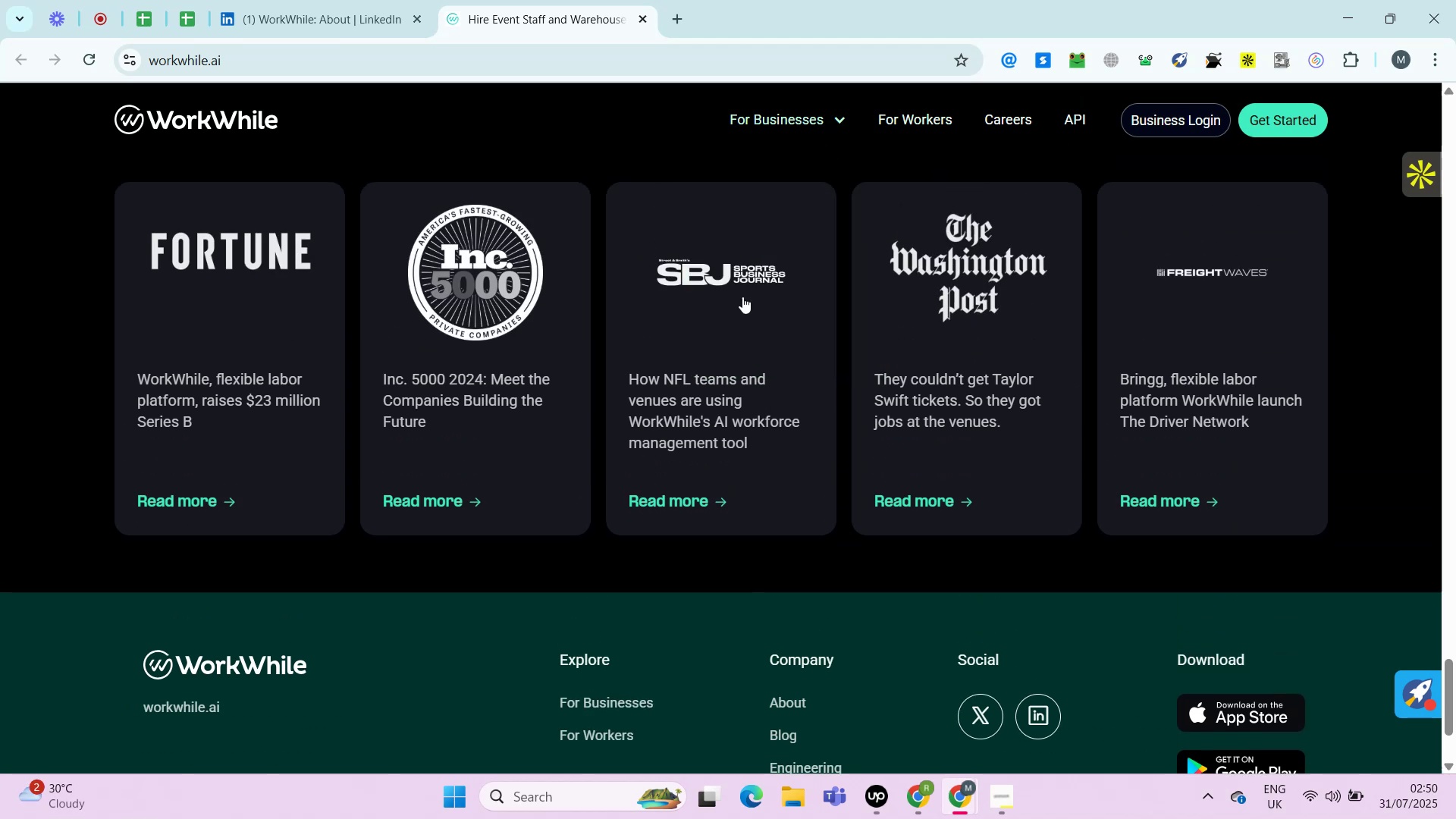 
scroll: coordinate [629, 397], scroll_direction: up, amount: 5.0
 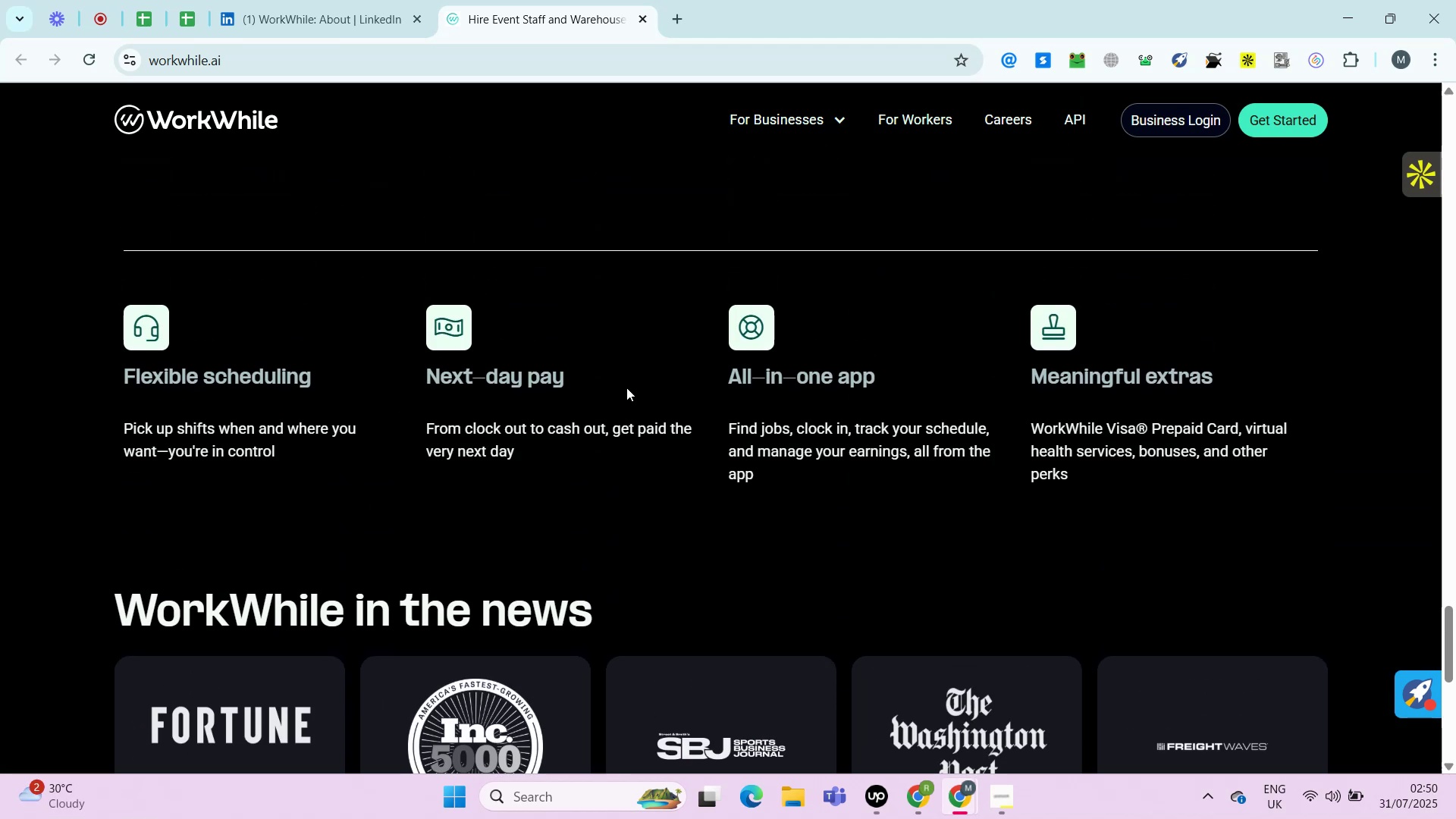 
scroll: coordinate [1188, 504], scroll_direction: down, amount: 7.0
 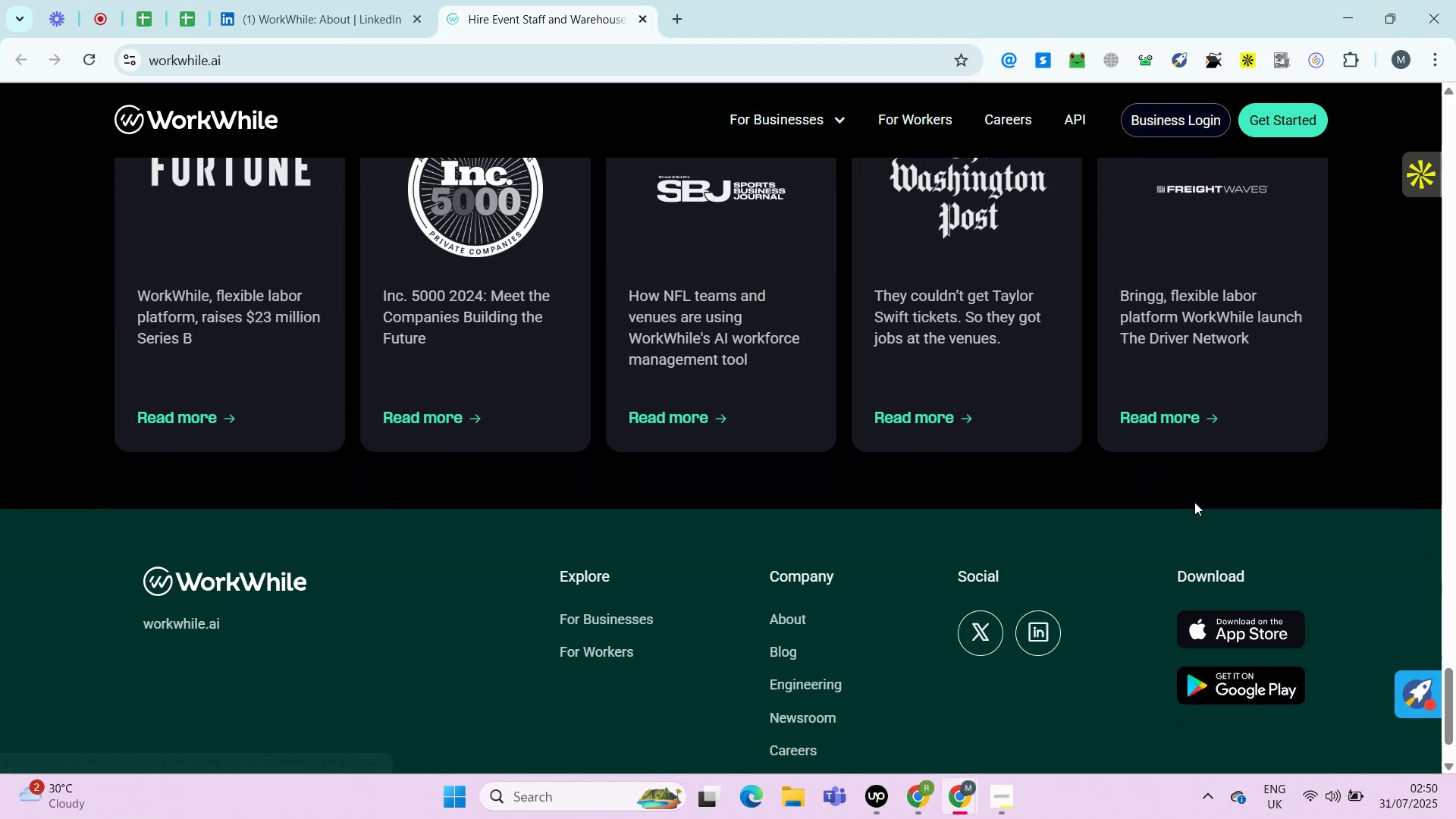 
hold_key(key=ControlLeft, duration=0.32)
 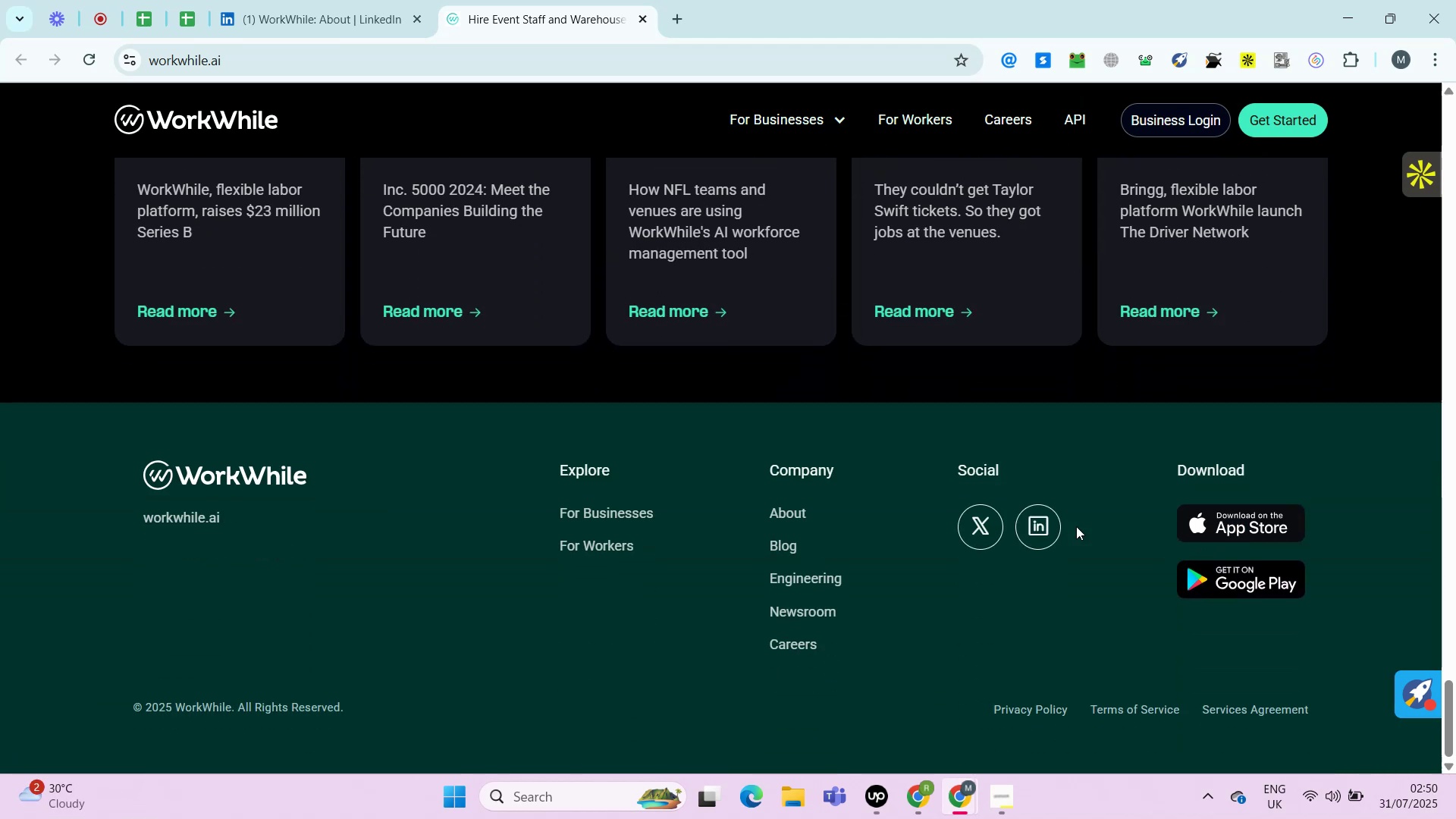 
hold_key(key=ControlLeft, duration=0.74)
 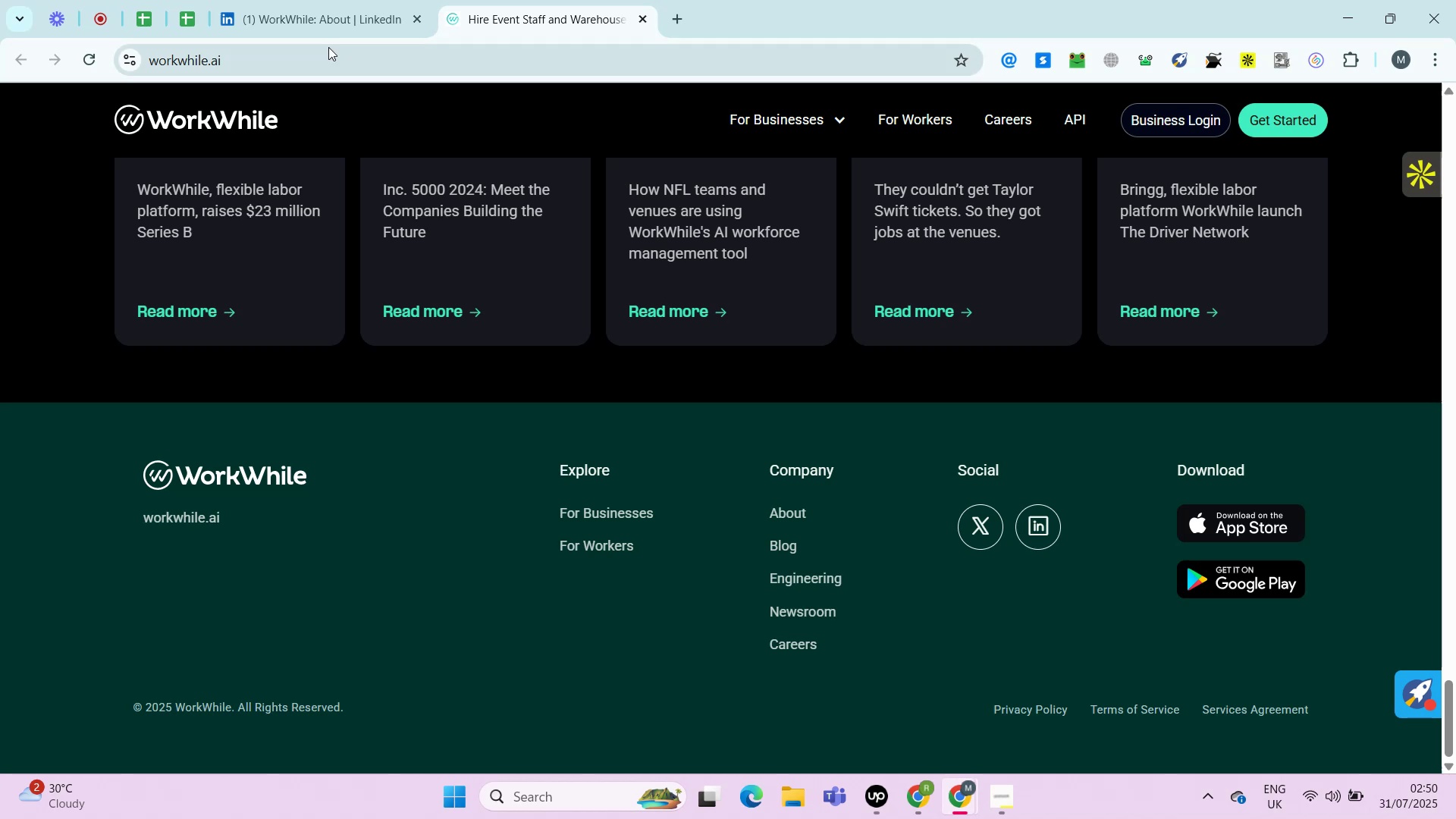 
left_click_drag(start_coordinate=[282, 1], to_coordinate=[286, 6])
 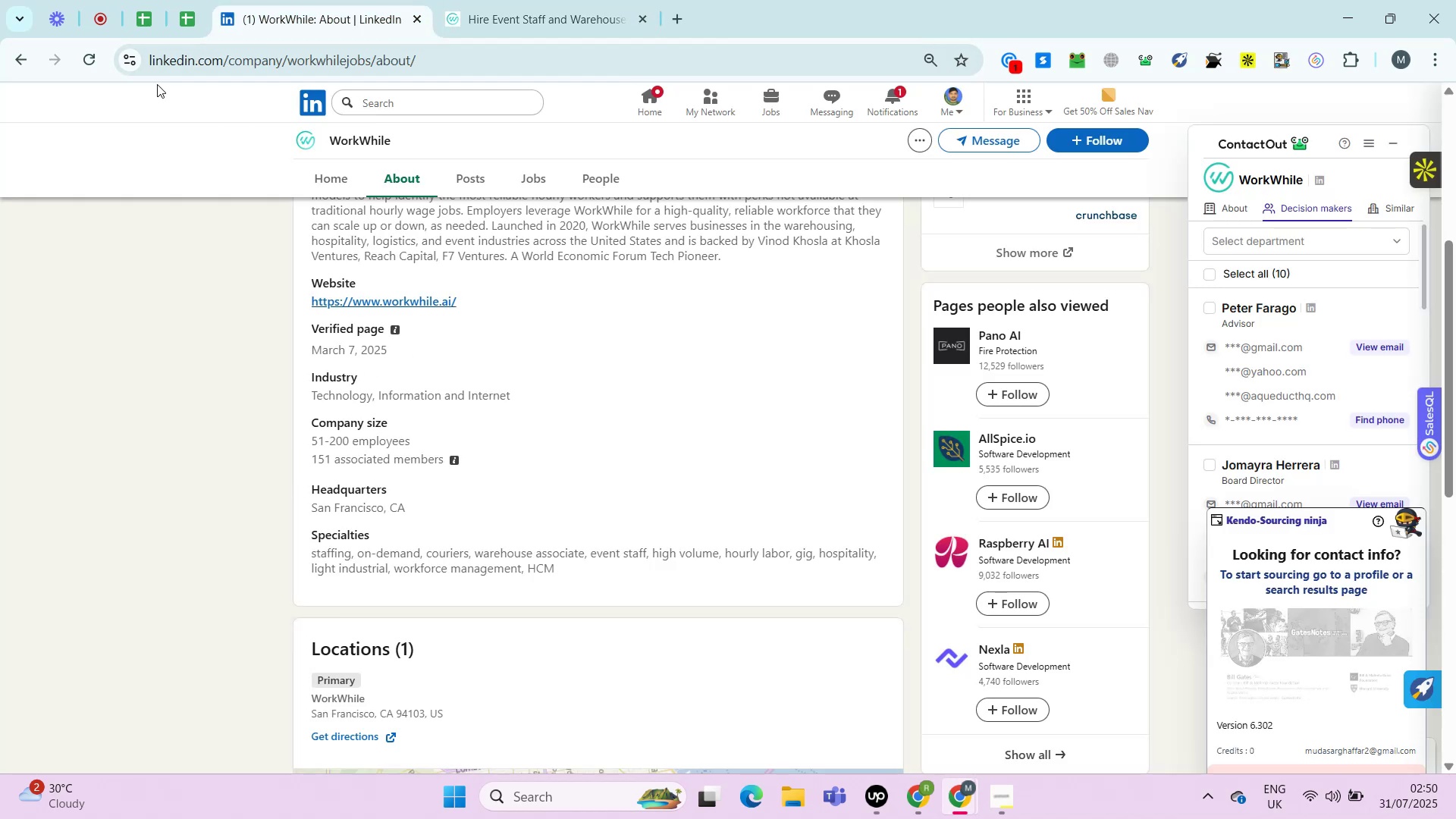 
left_click([186, 20])
 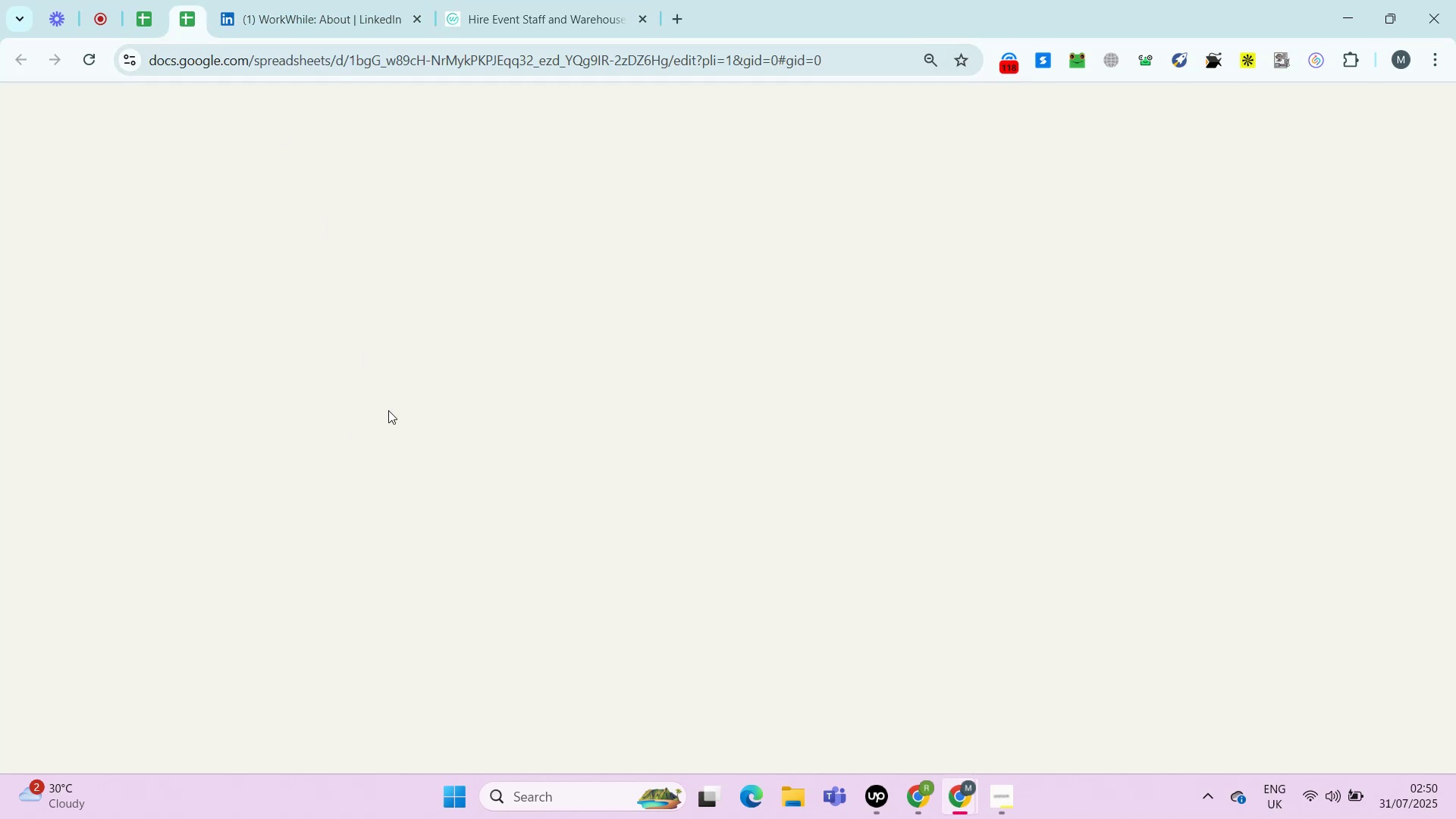 
key(ArrowLeft)
 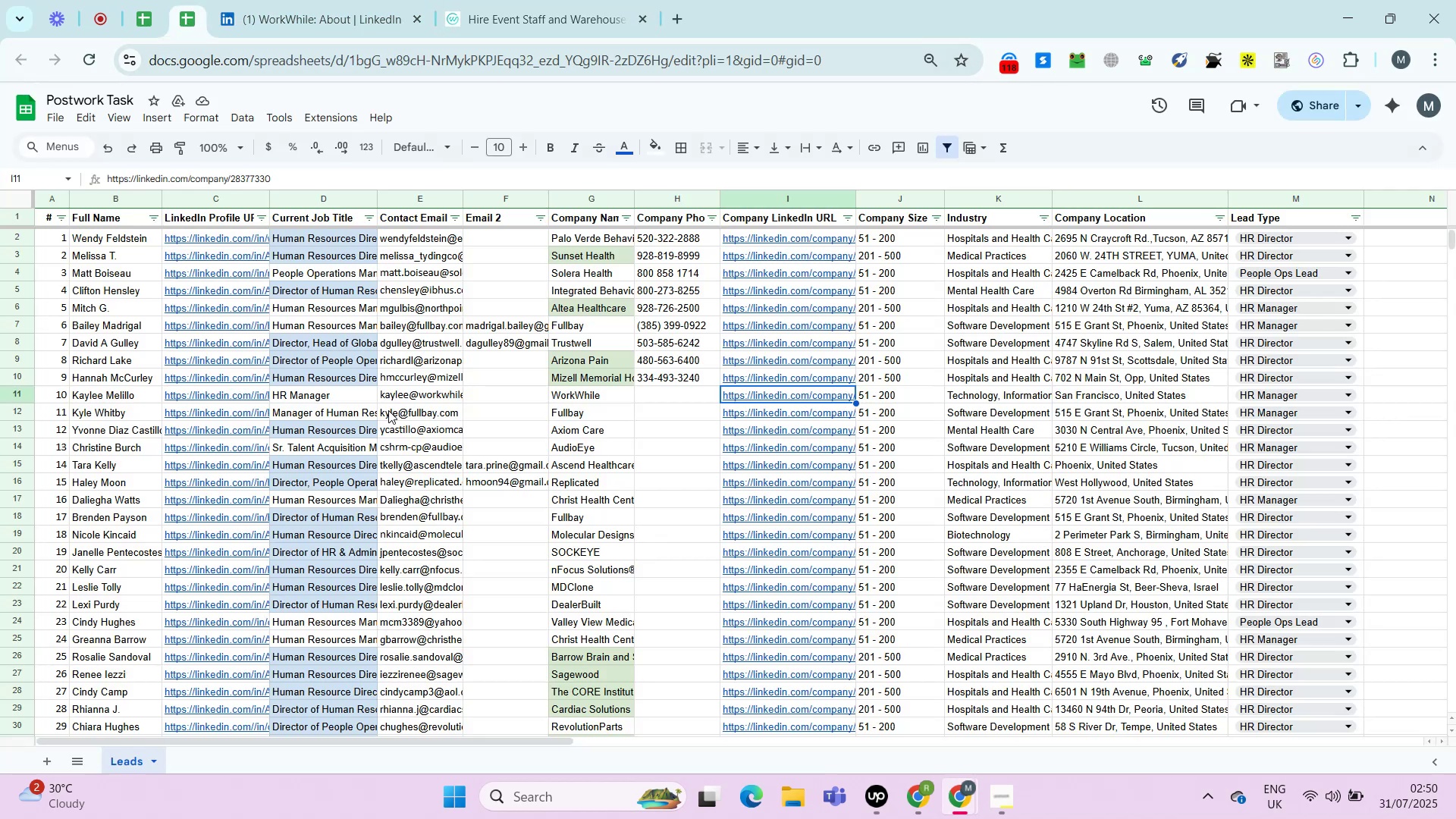 
key(ArrowLeft)
 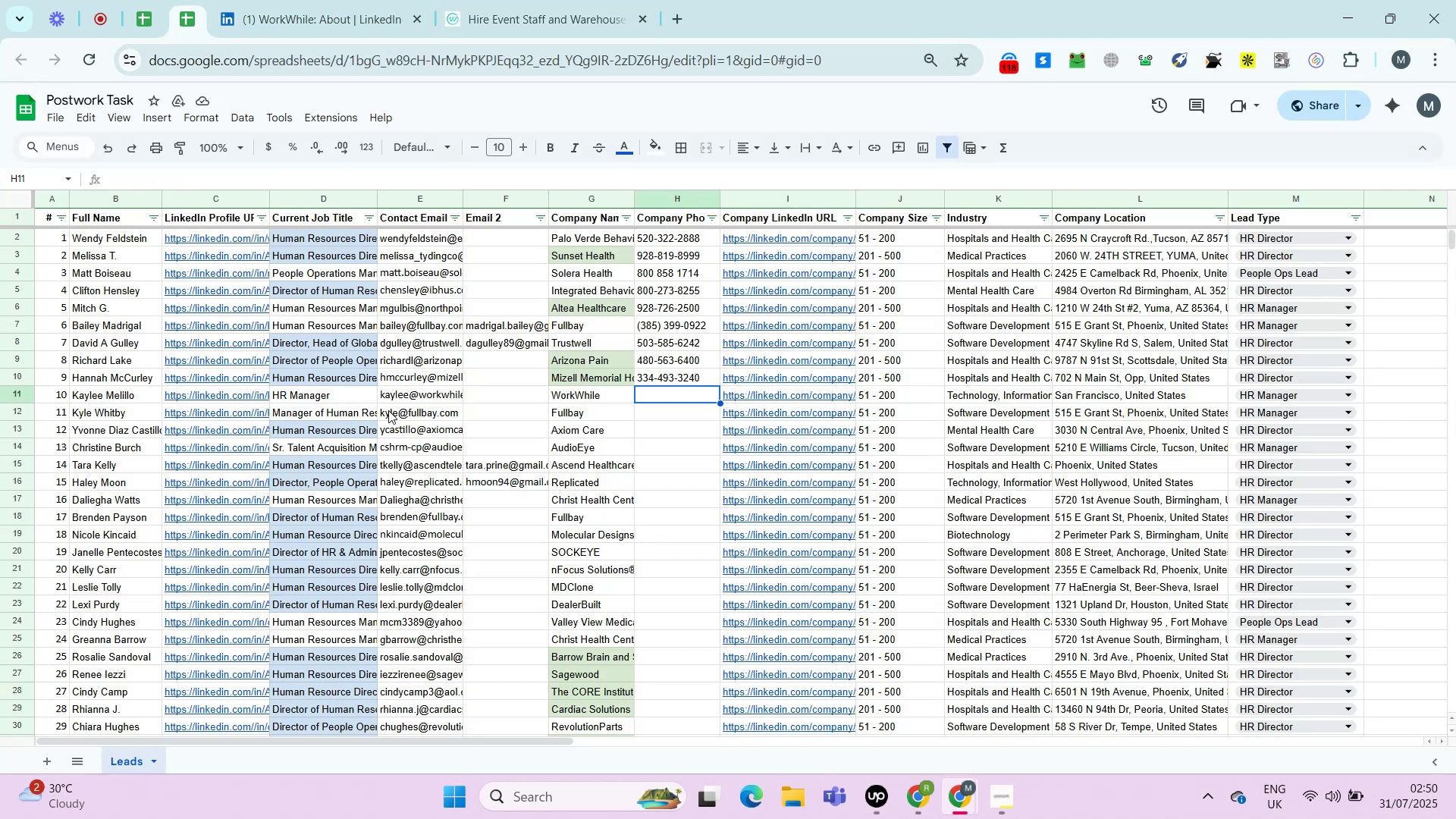 
key(ArrowLeft)
 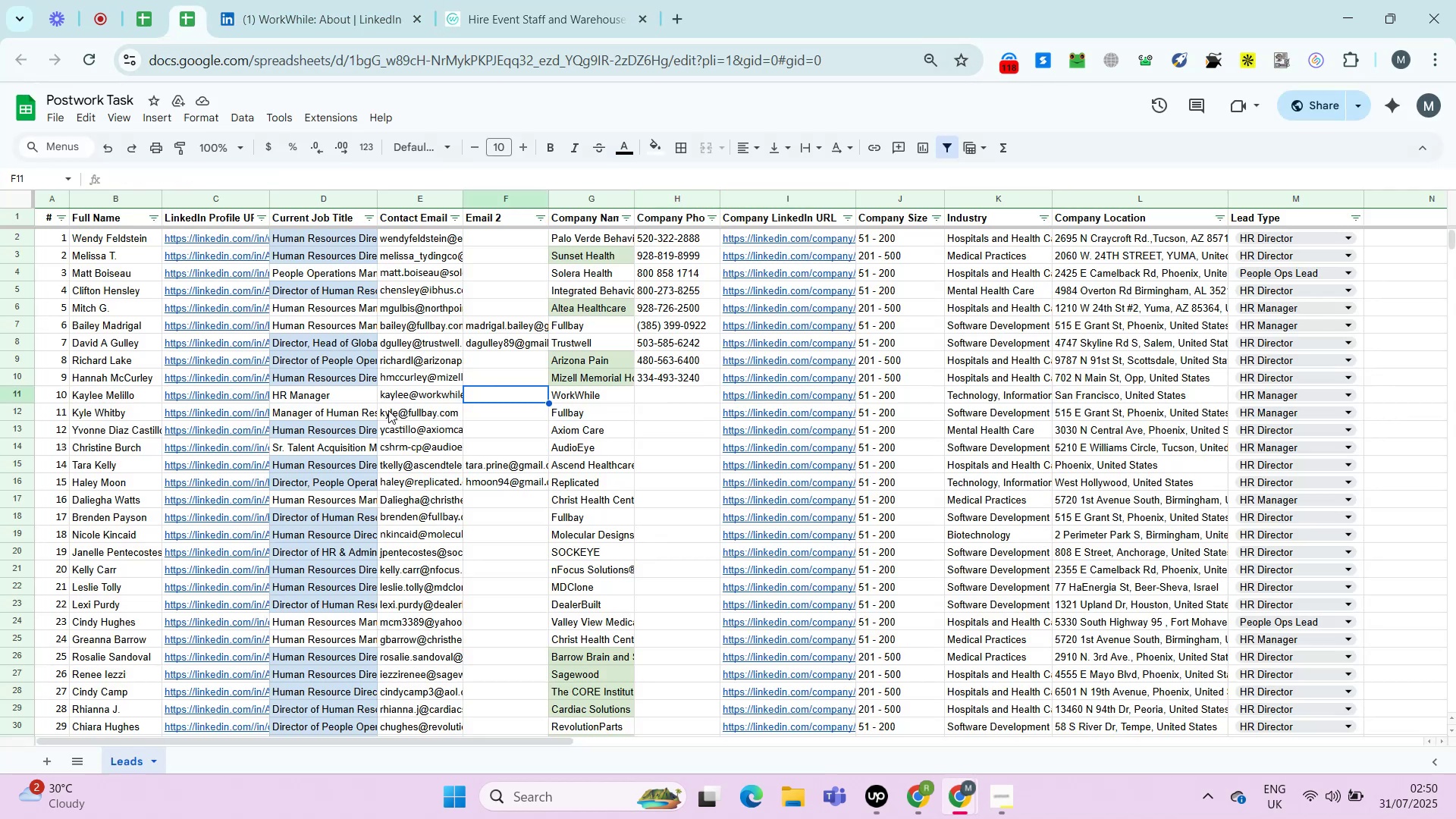 
key(ArrowRight)
 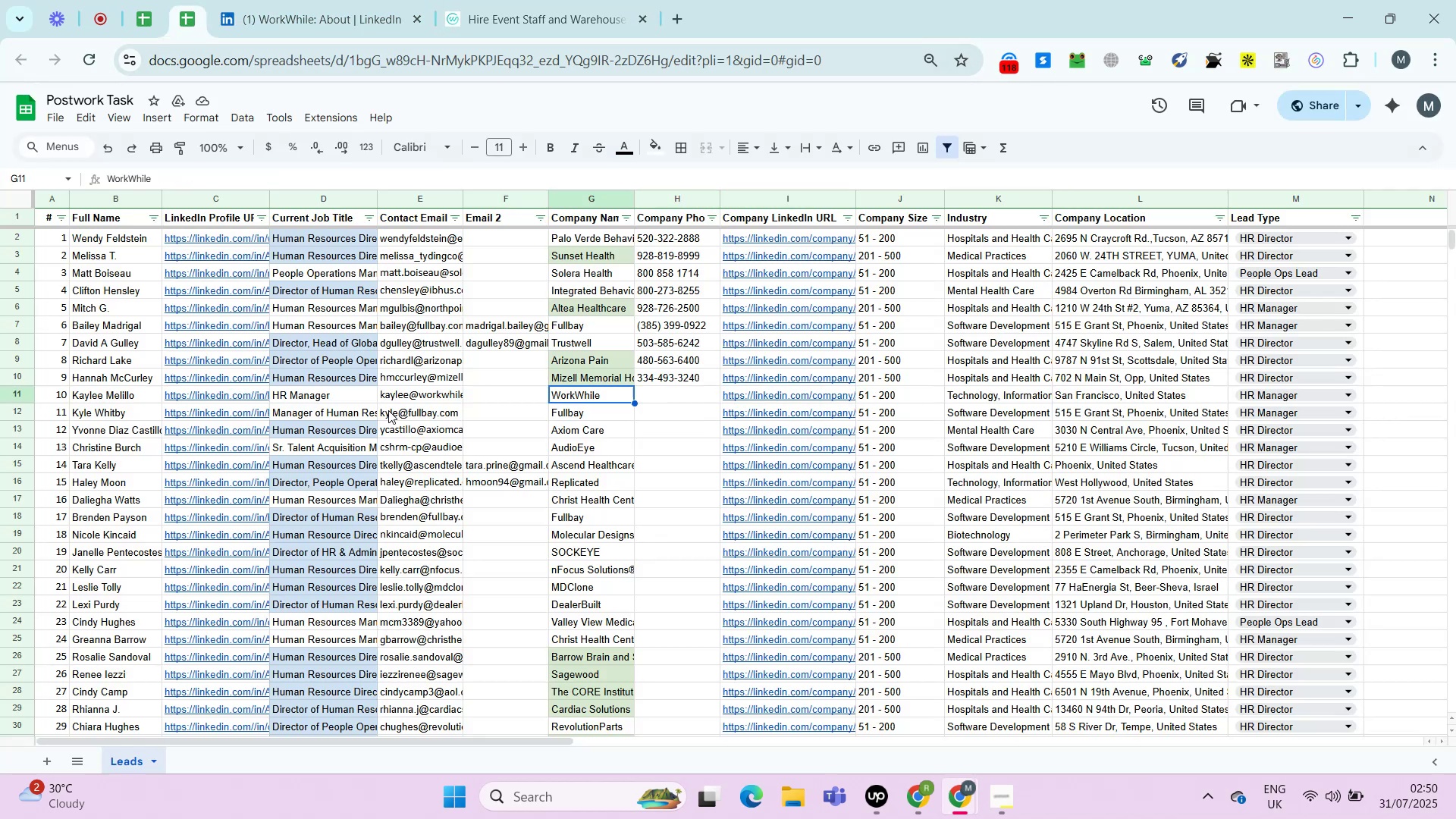 
key(ArrowRight)
 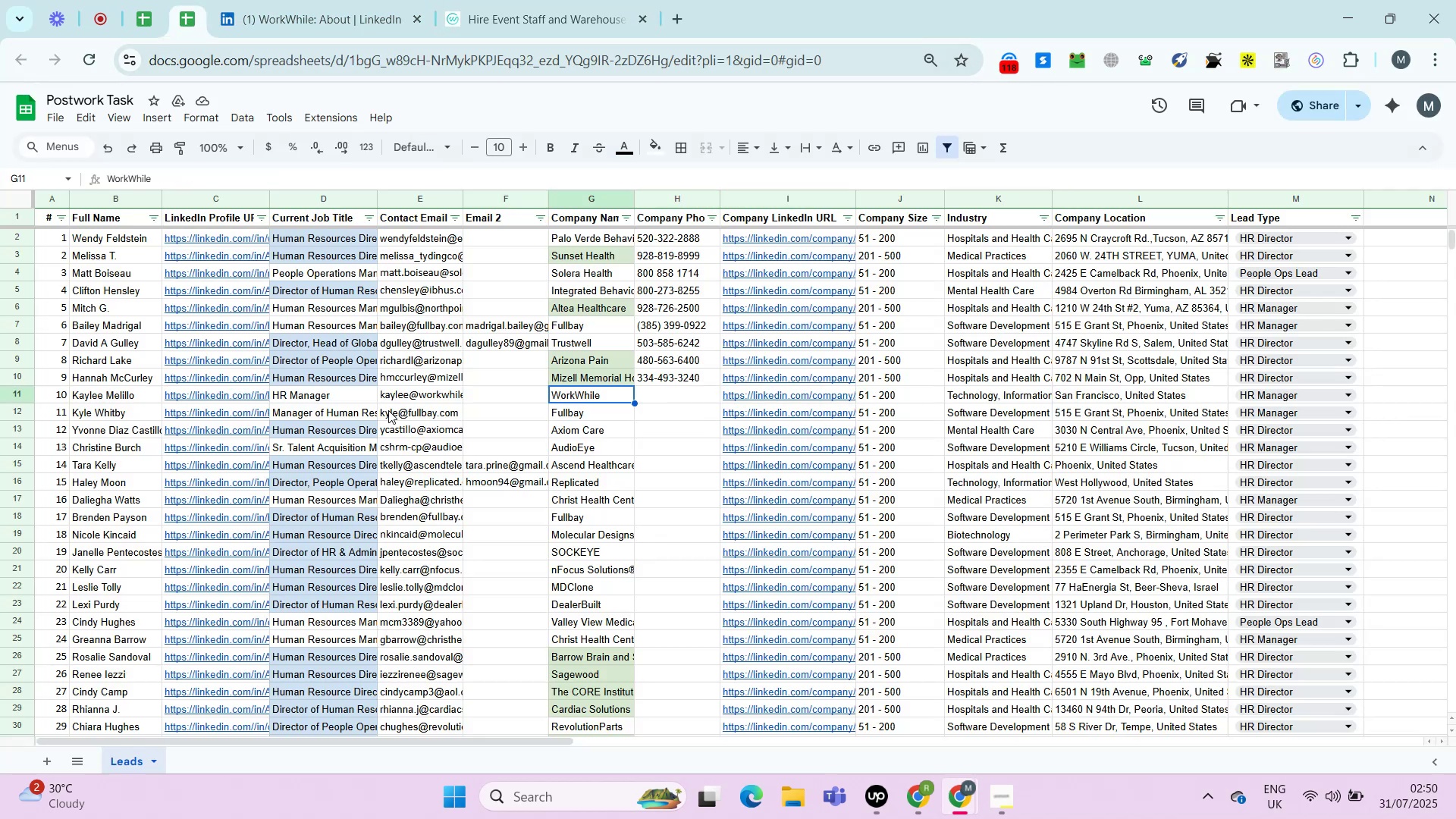 
key(ArrowLeft)
 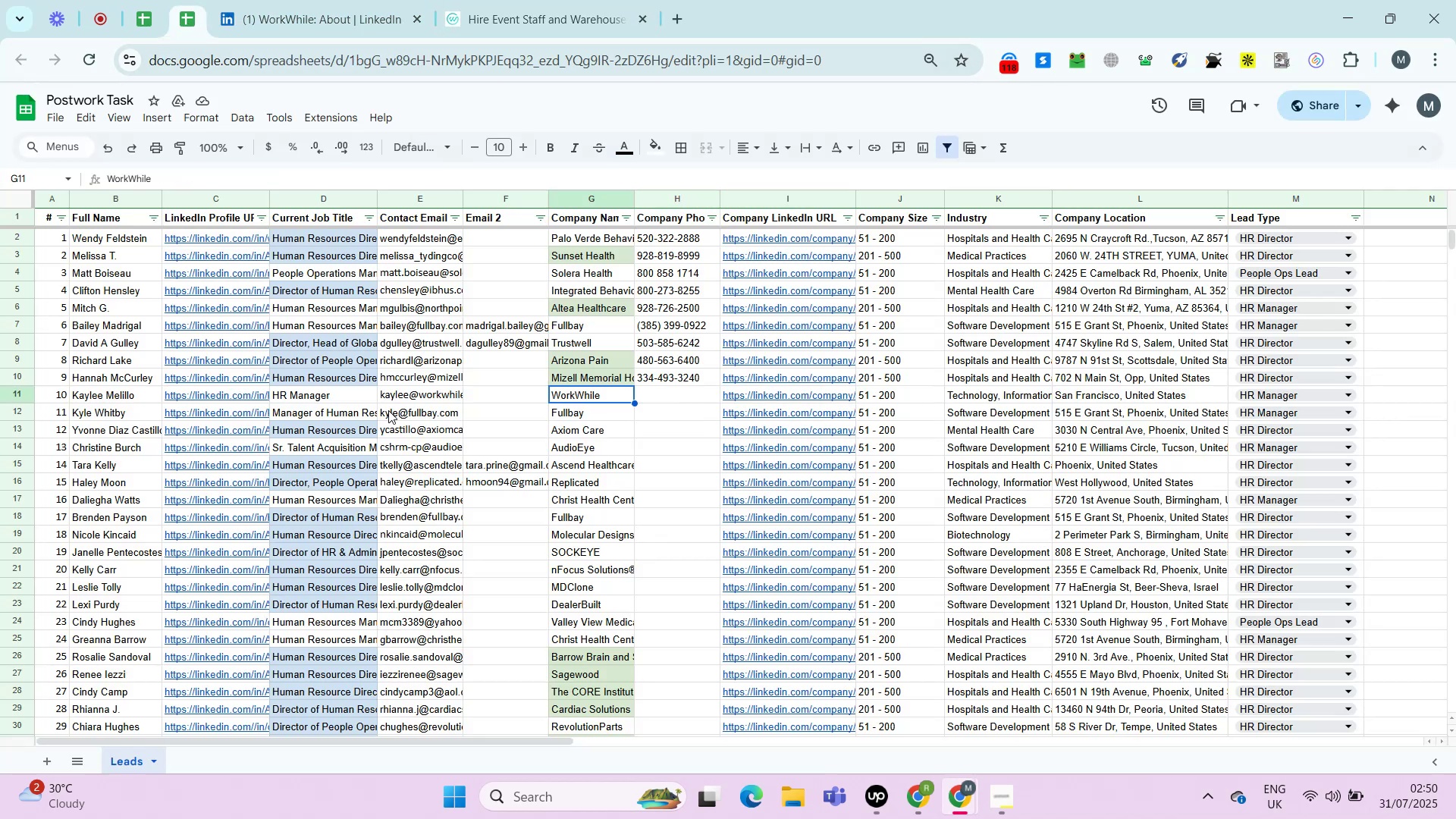 
key(Control+C)
 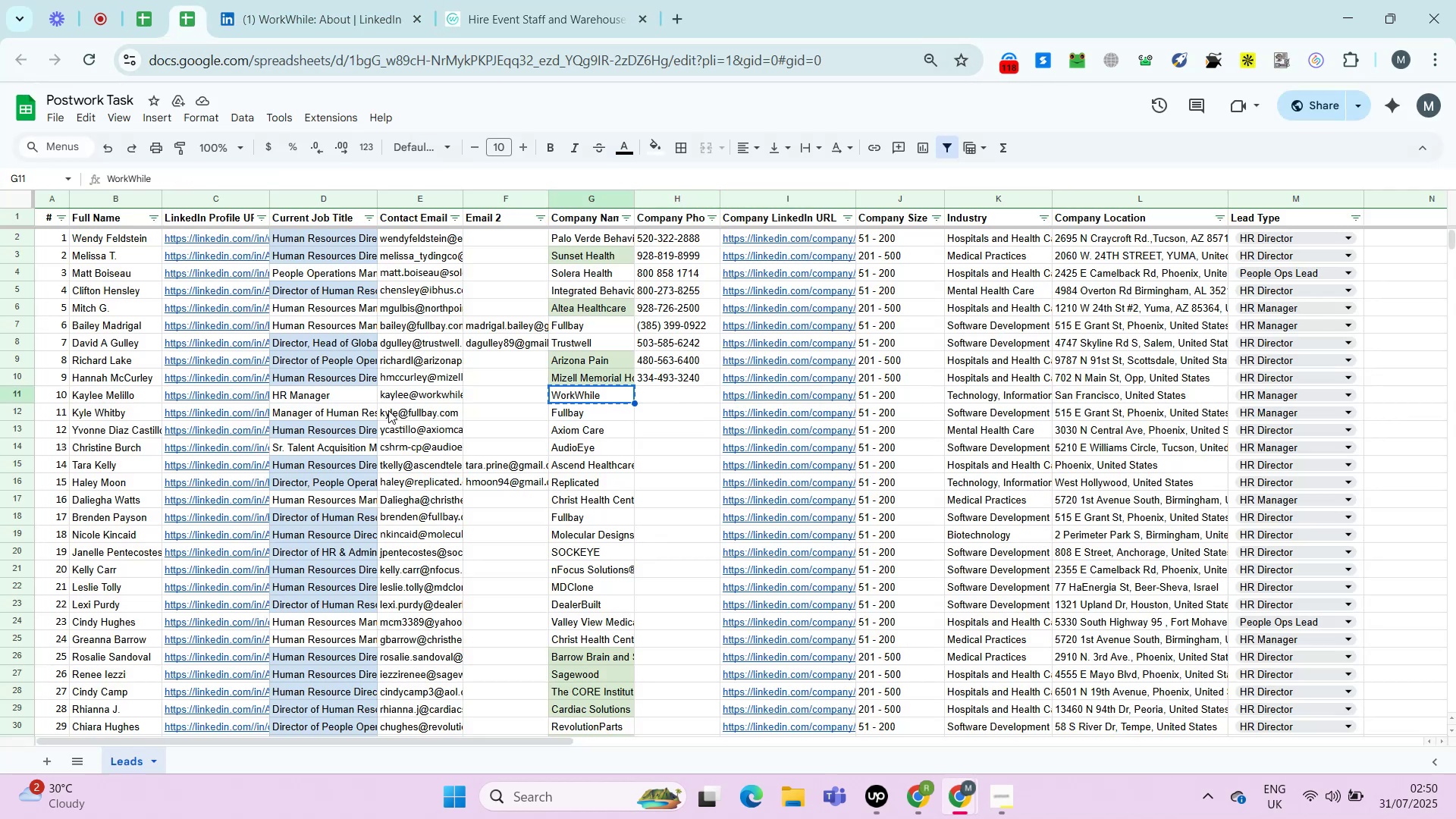 
key(Control+T)
 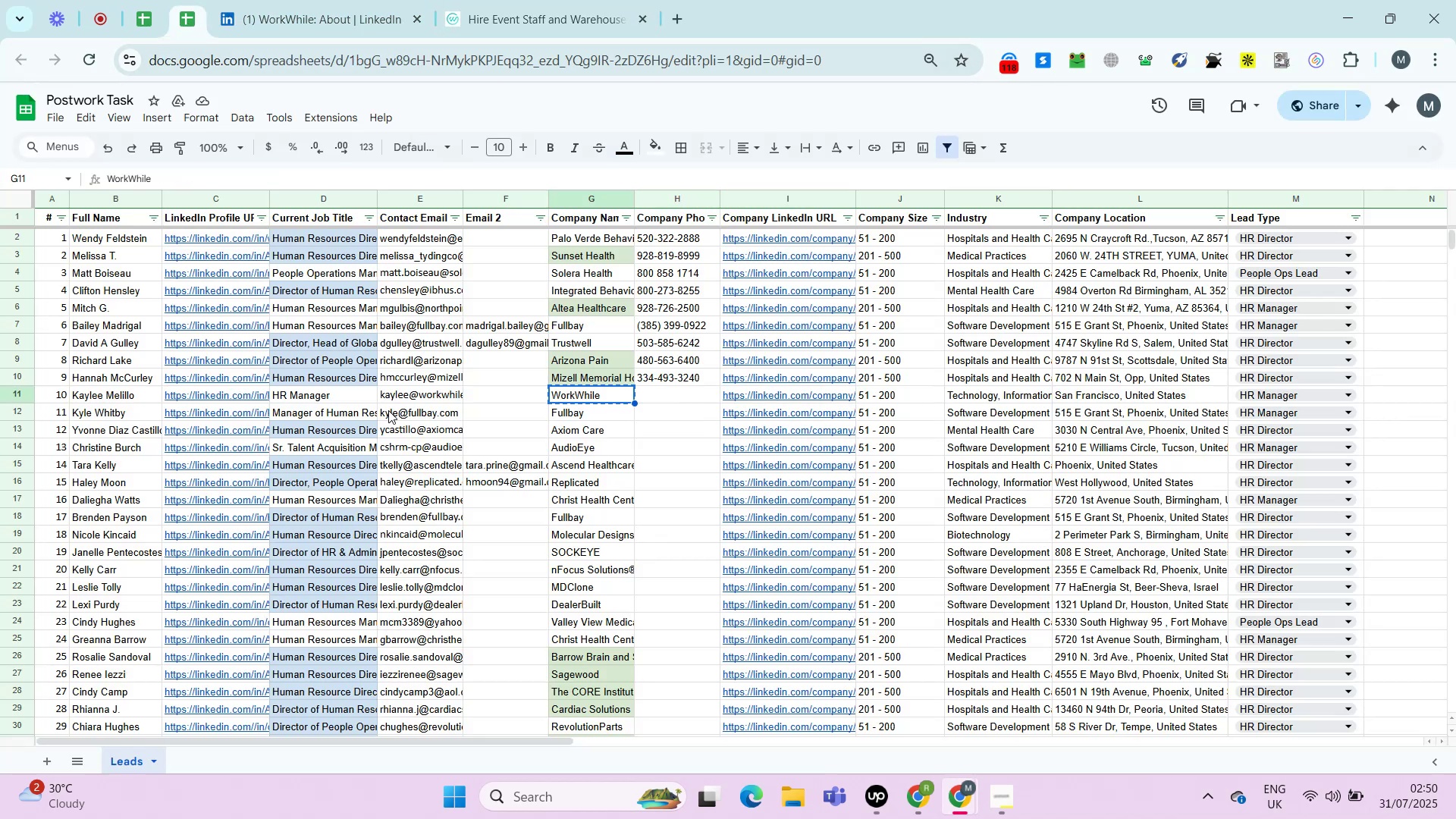 
key(Control+V)
 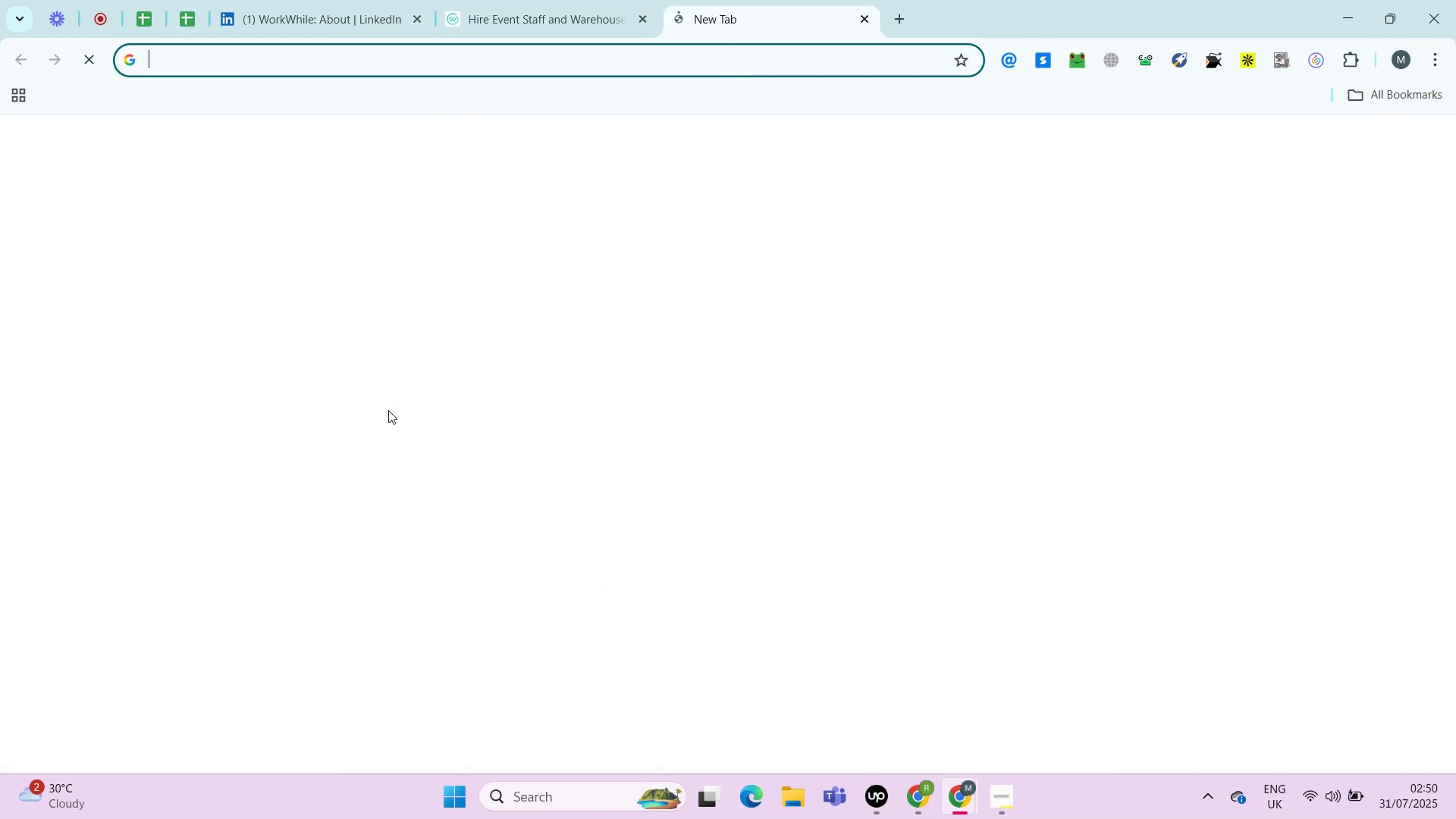 
key(Enter)
 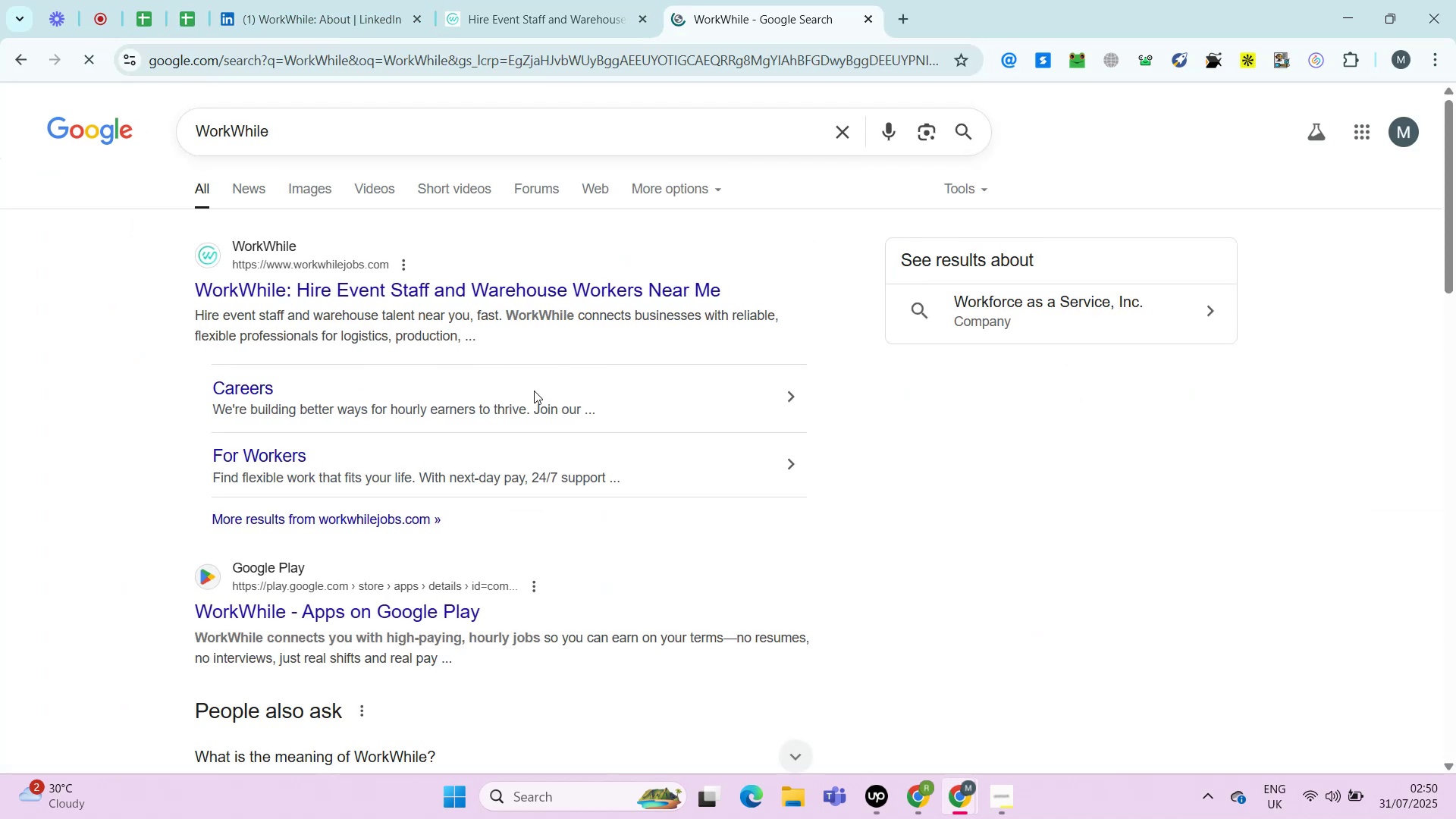 
left_click_drag(start_coordinate=[447, 162], to_coordinate=[447, 158])
 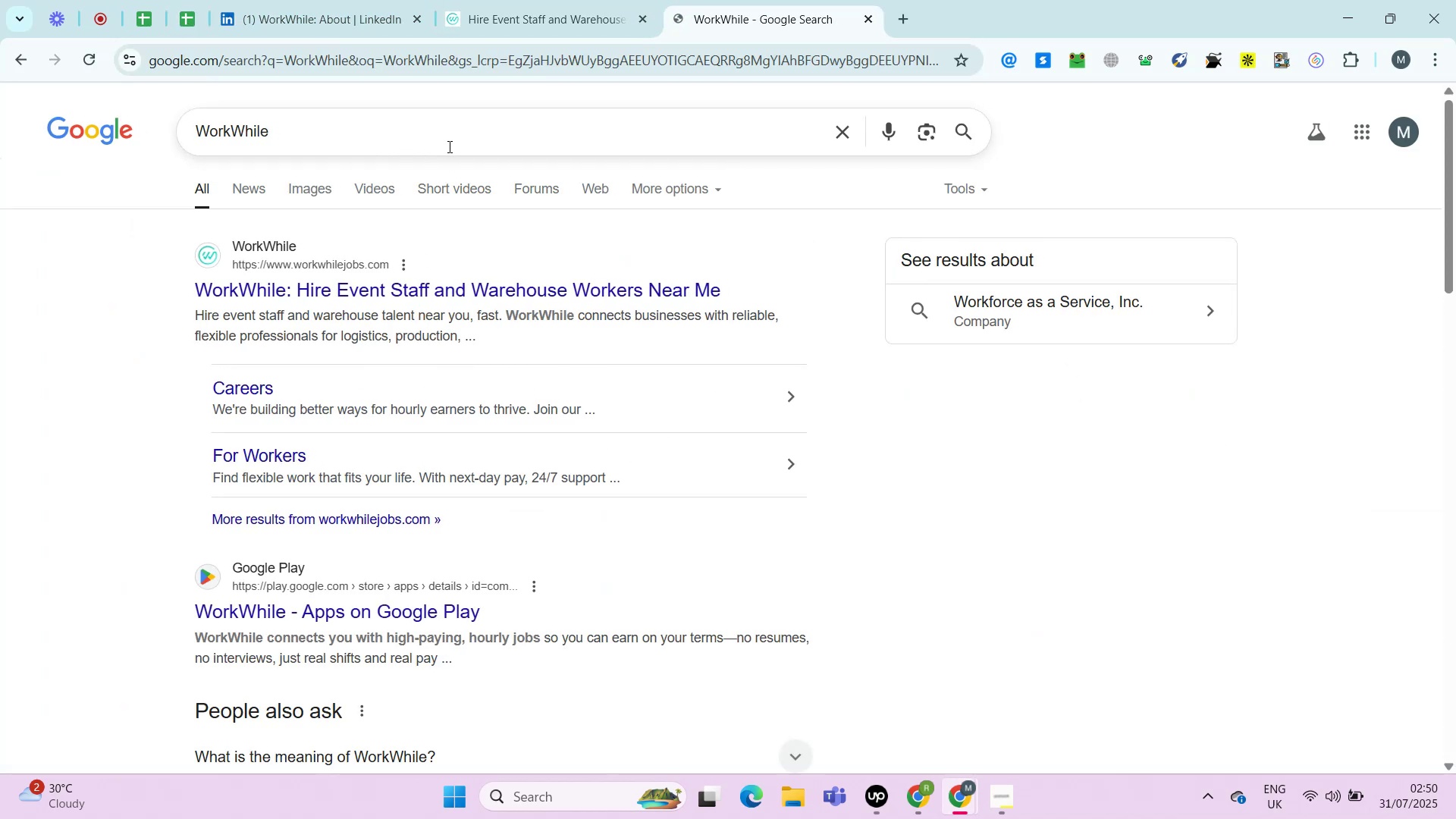 
double_click([447, 139])
 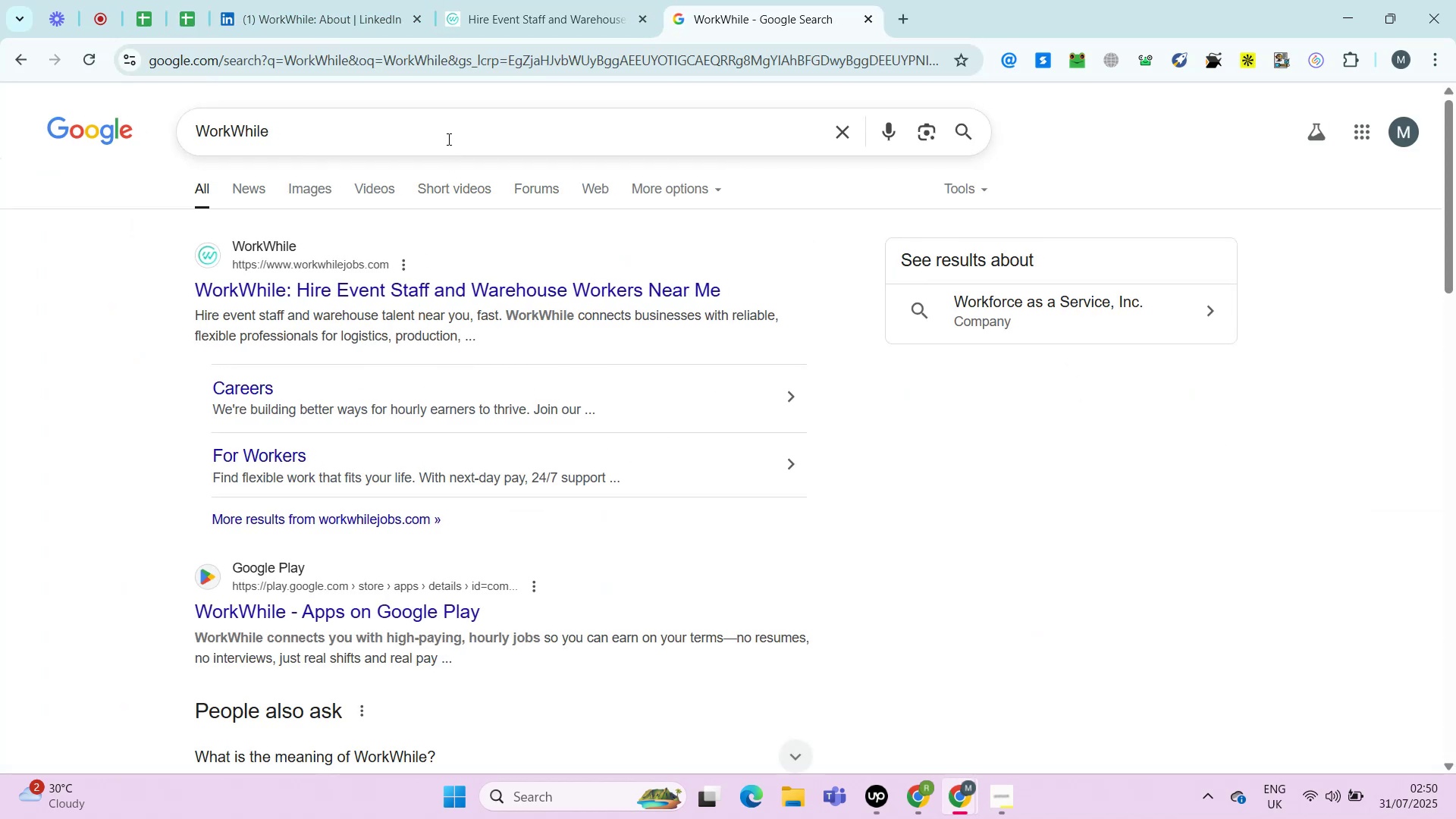 
type( phone number)
 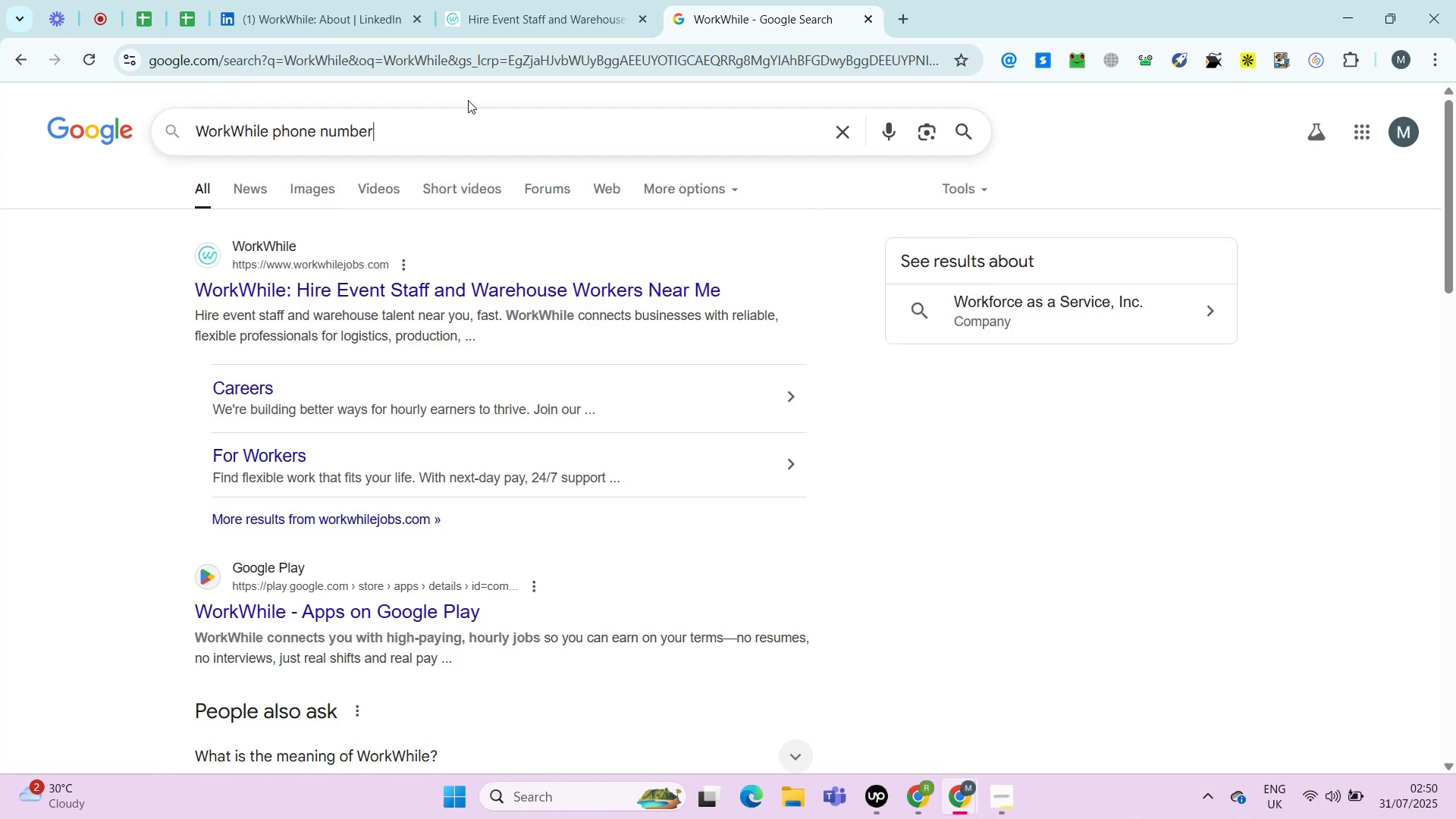 
key(Enter)
 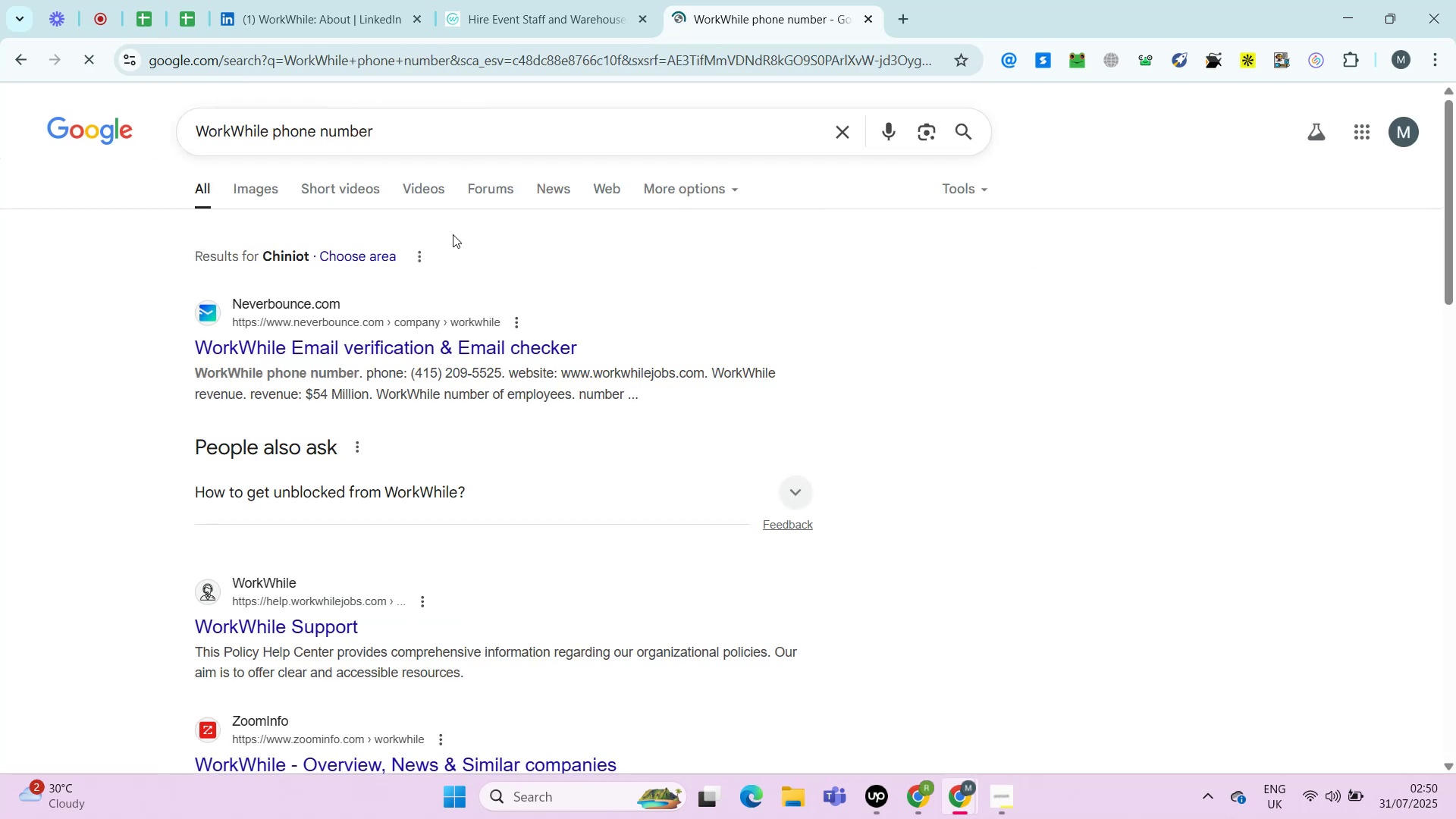 
mouse_move([617, 398])
 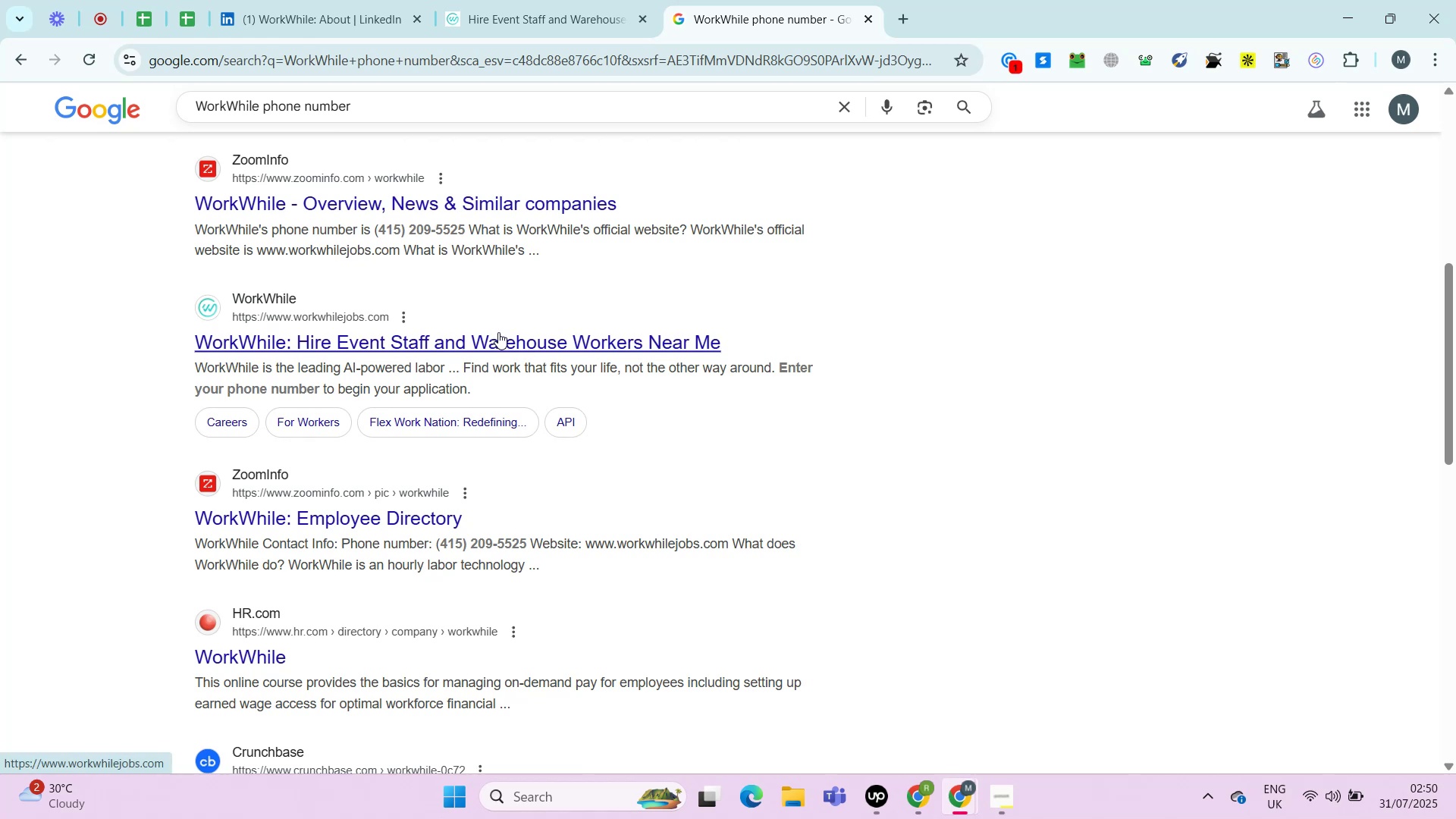 
key(Control+ControlLeft)
 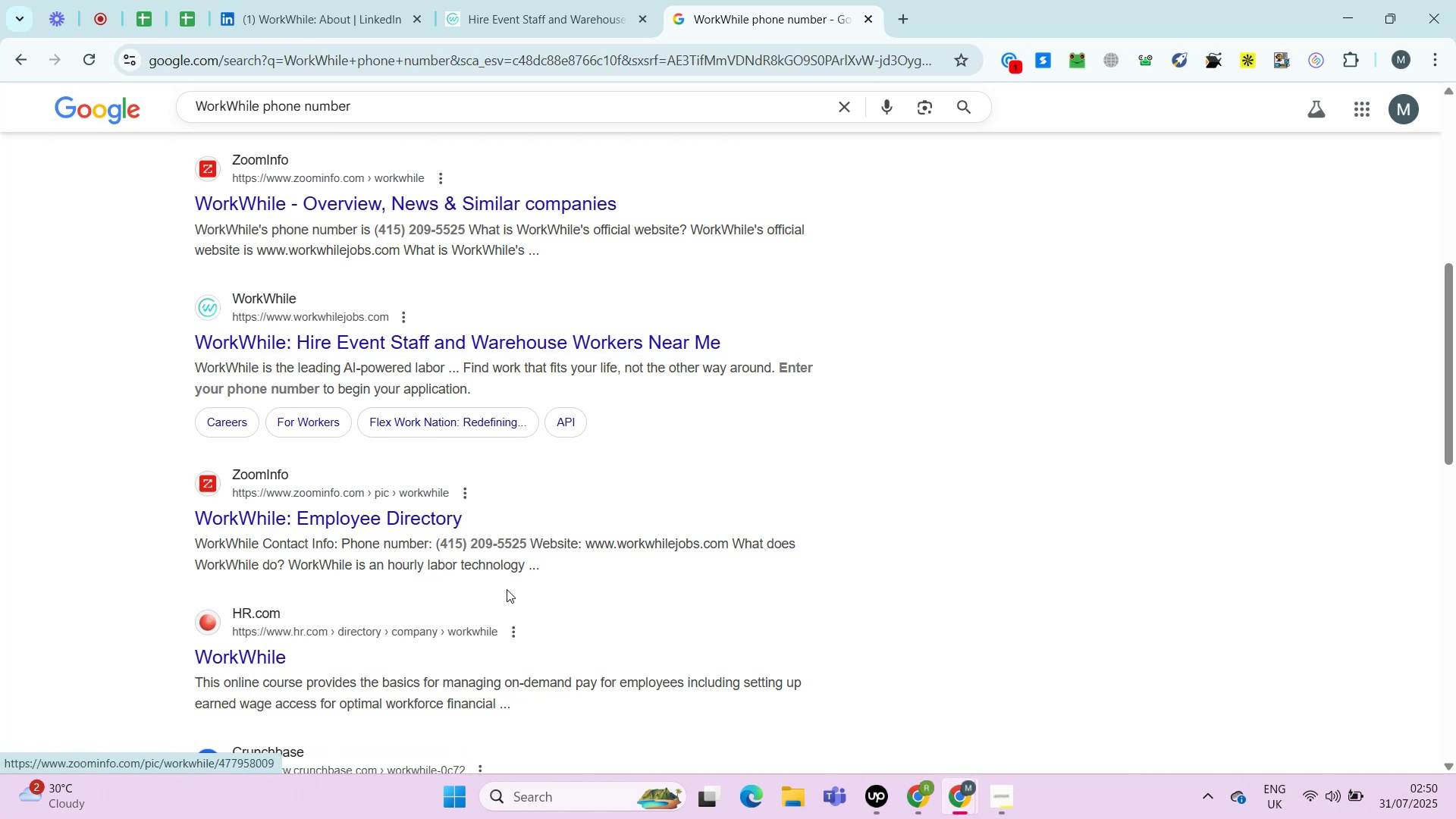 
hold_key(key=ControlLeft, duration=1.32)
left_click([371, 485])
 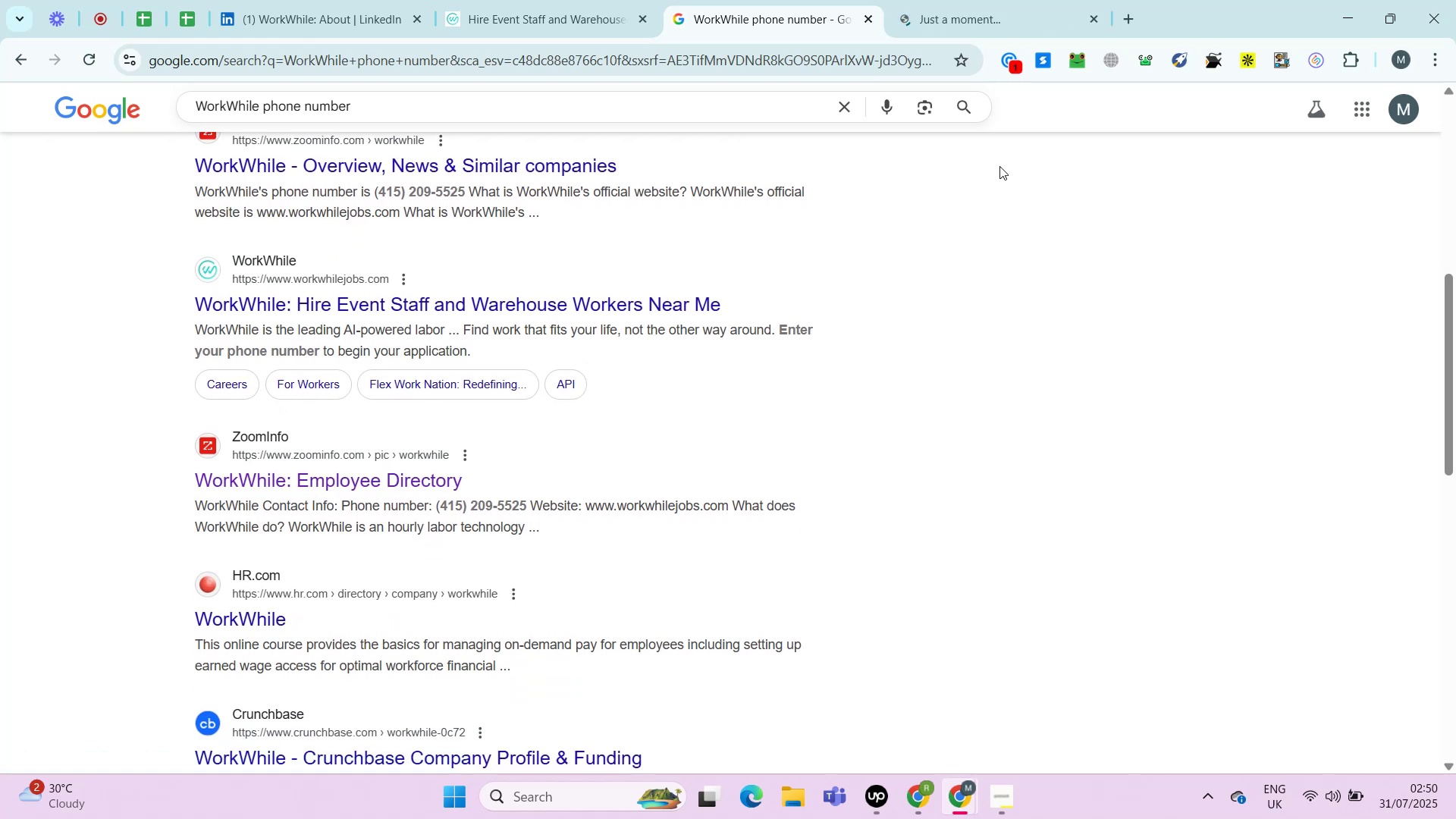 
left_click([1078, 0])
 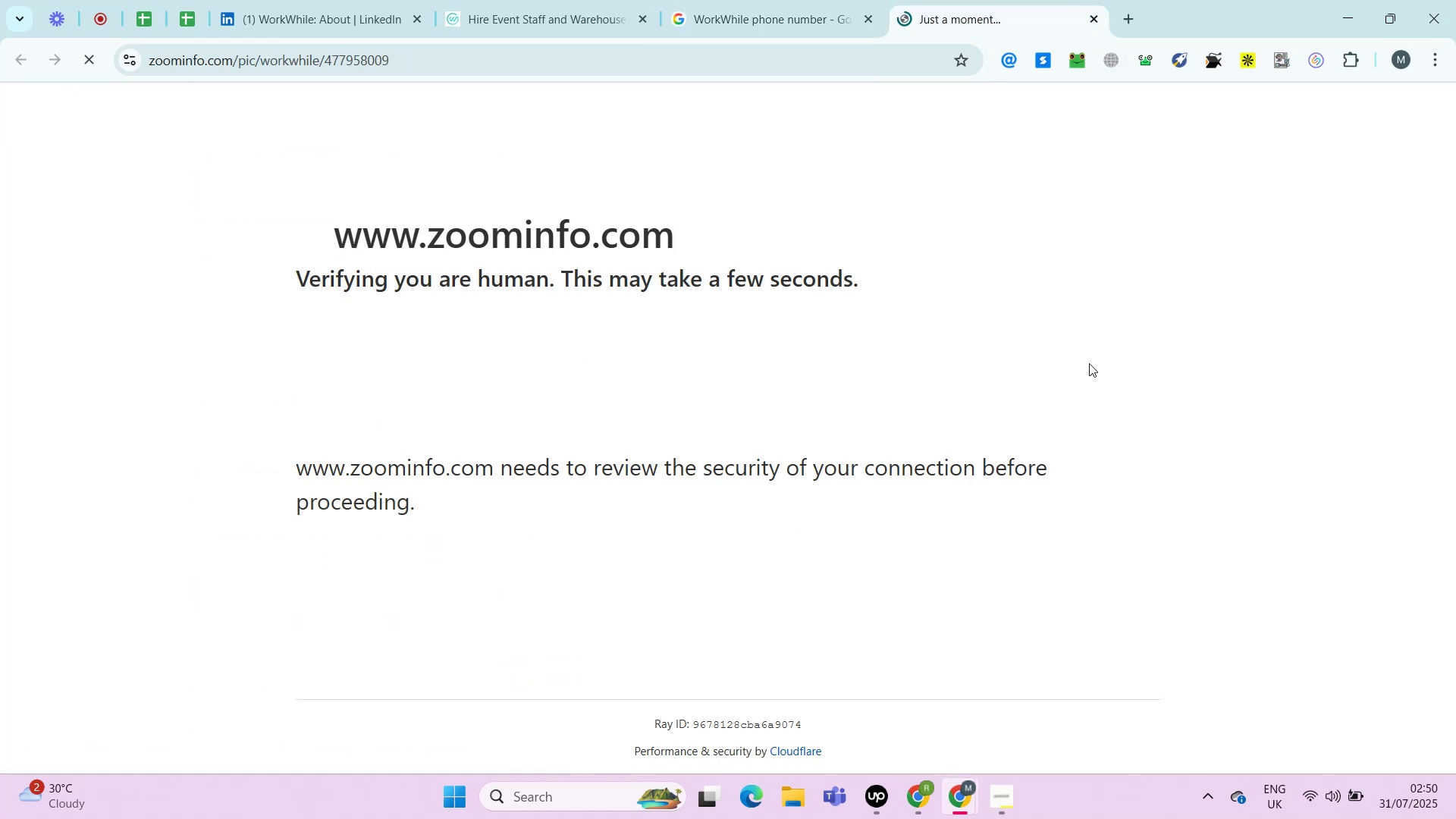 
left_click_drag(start_coordinate=[1092, 387], to_coordinate=[983, 230])
 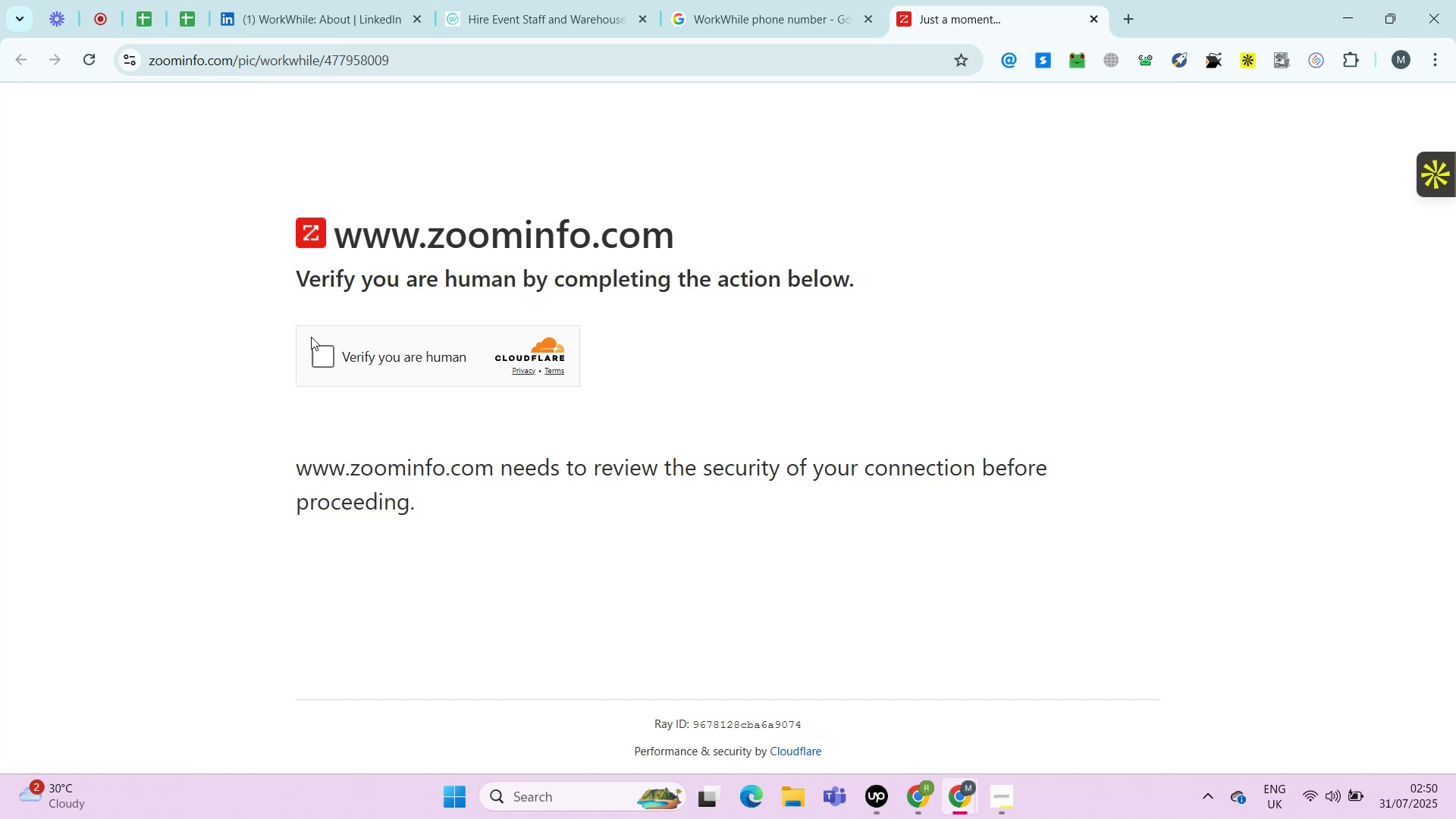 
wait(19.49)
 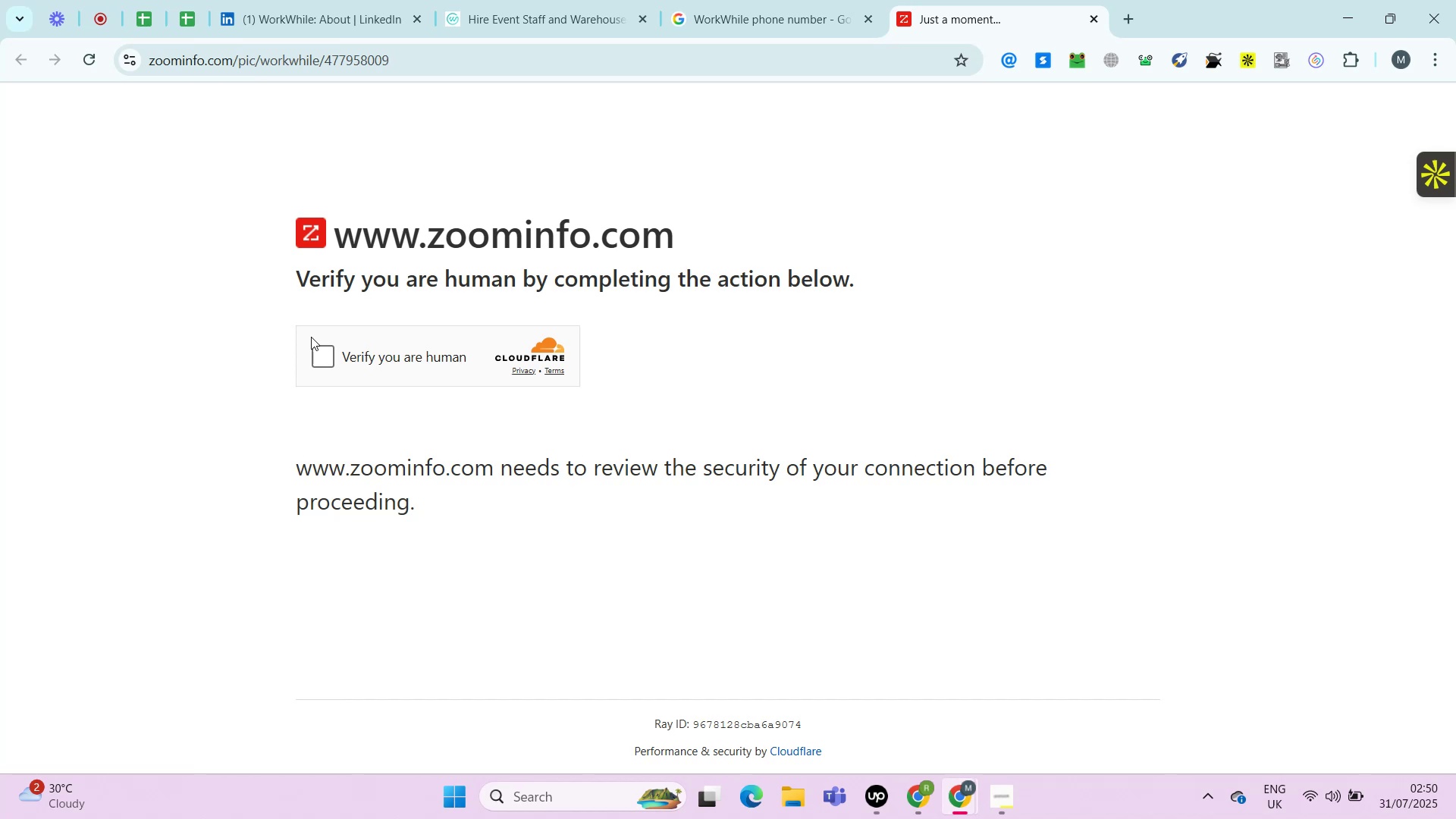 
left_click([327, 356])
 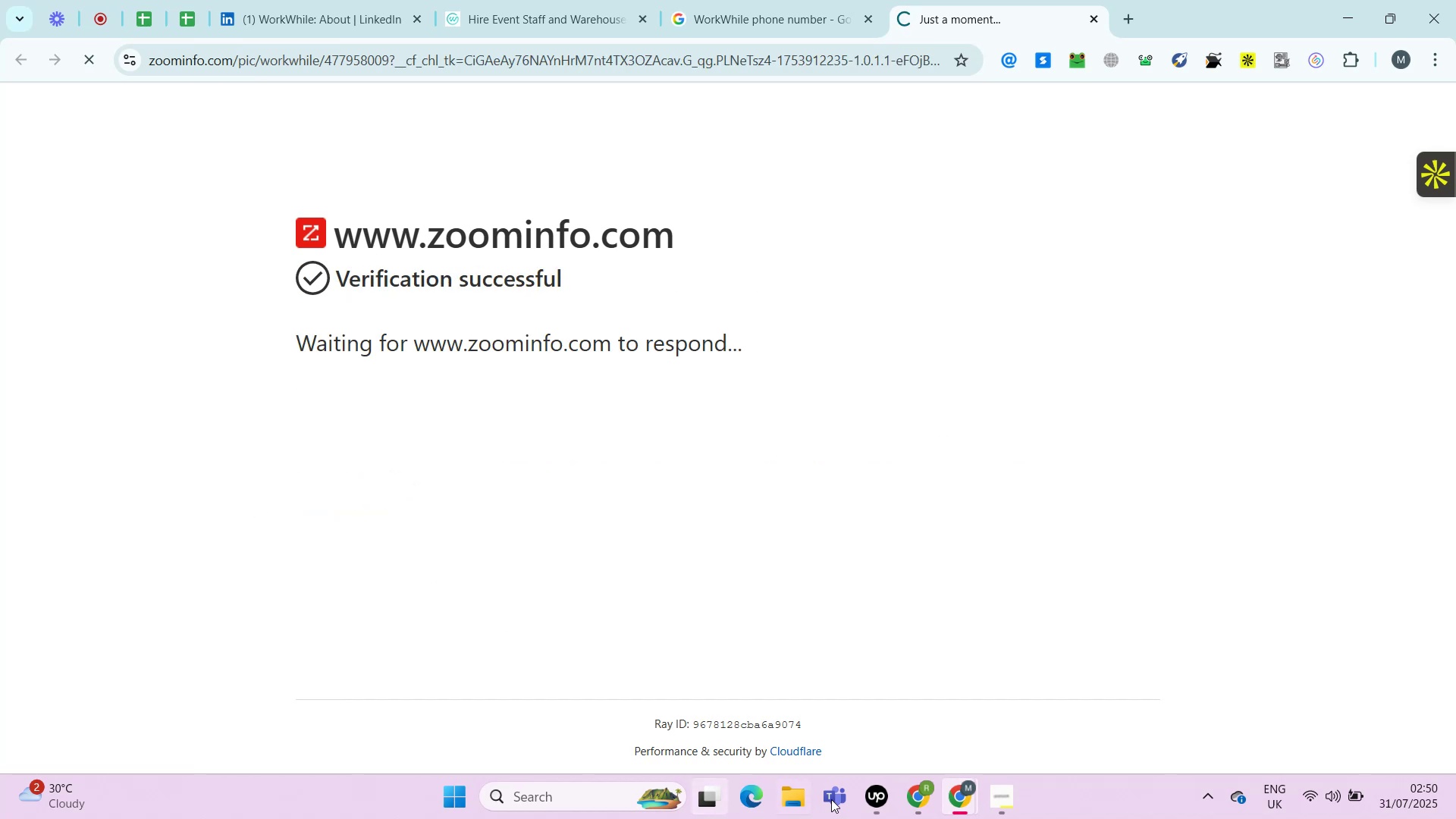 
left_click([873, 793])
 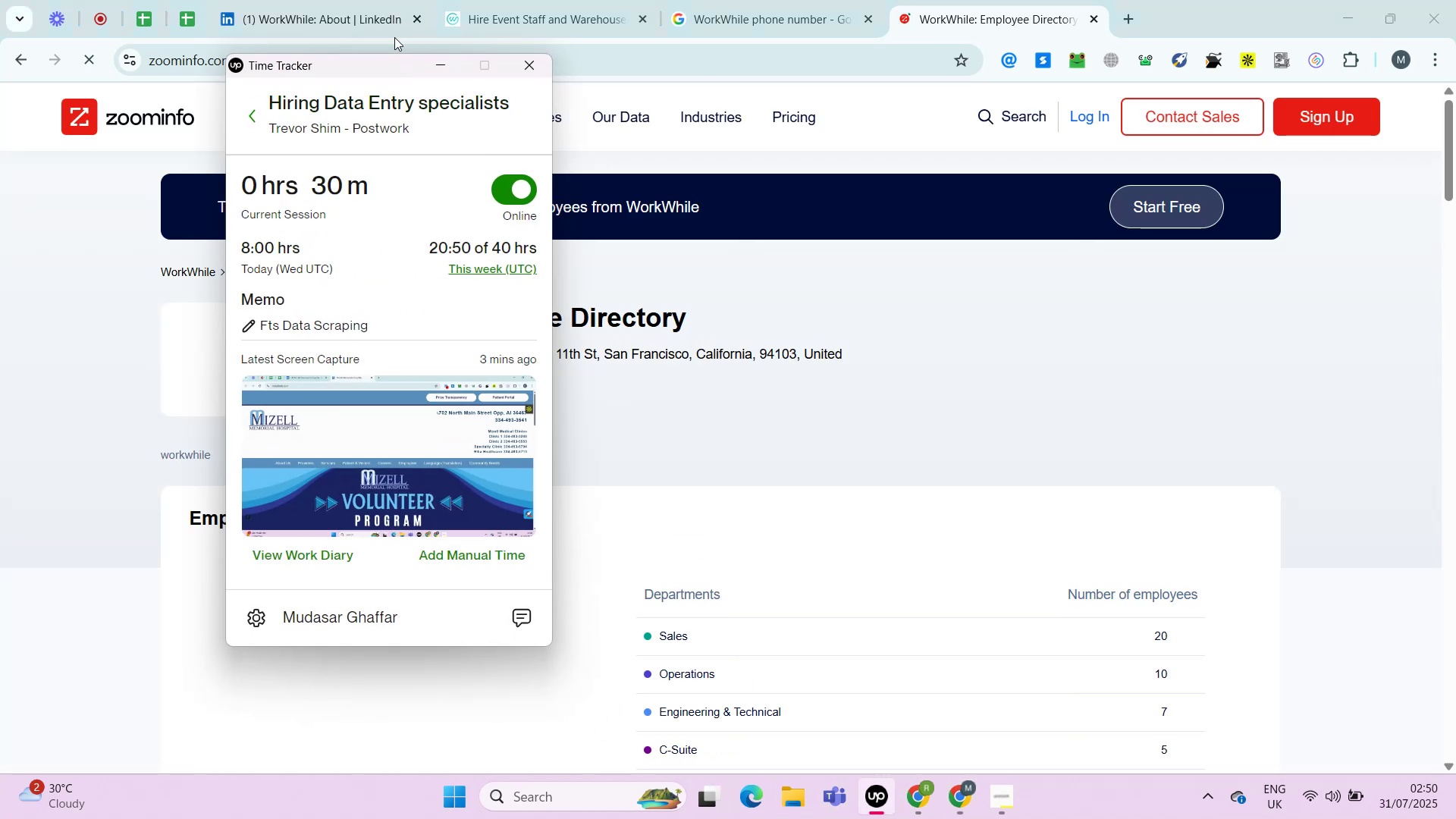 
left_click([445, 69])
 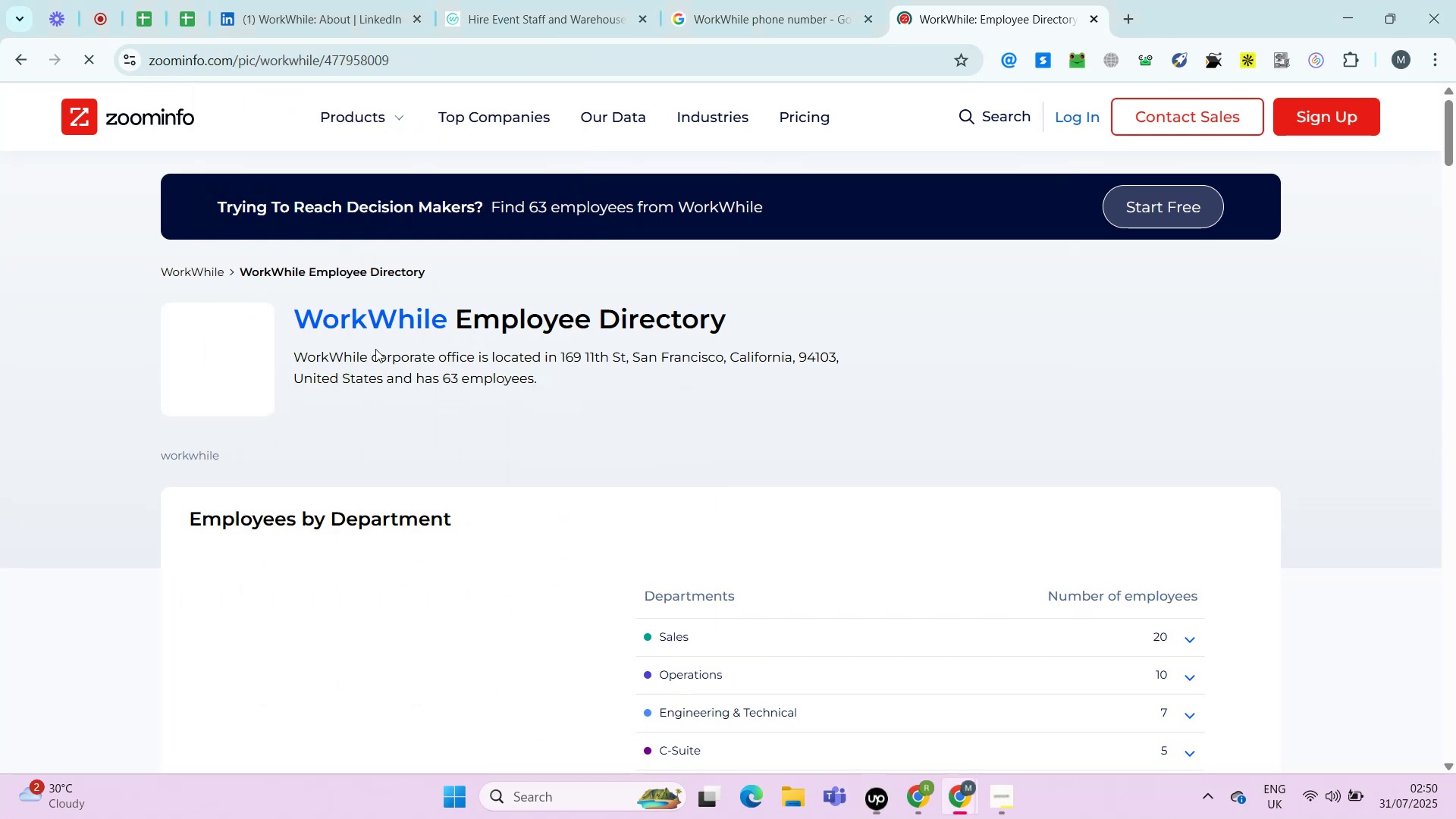 
scroll: coordinate [400, 399], scroll_direction: down, amount: 2.0
 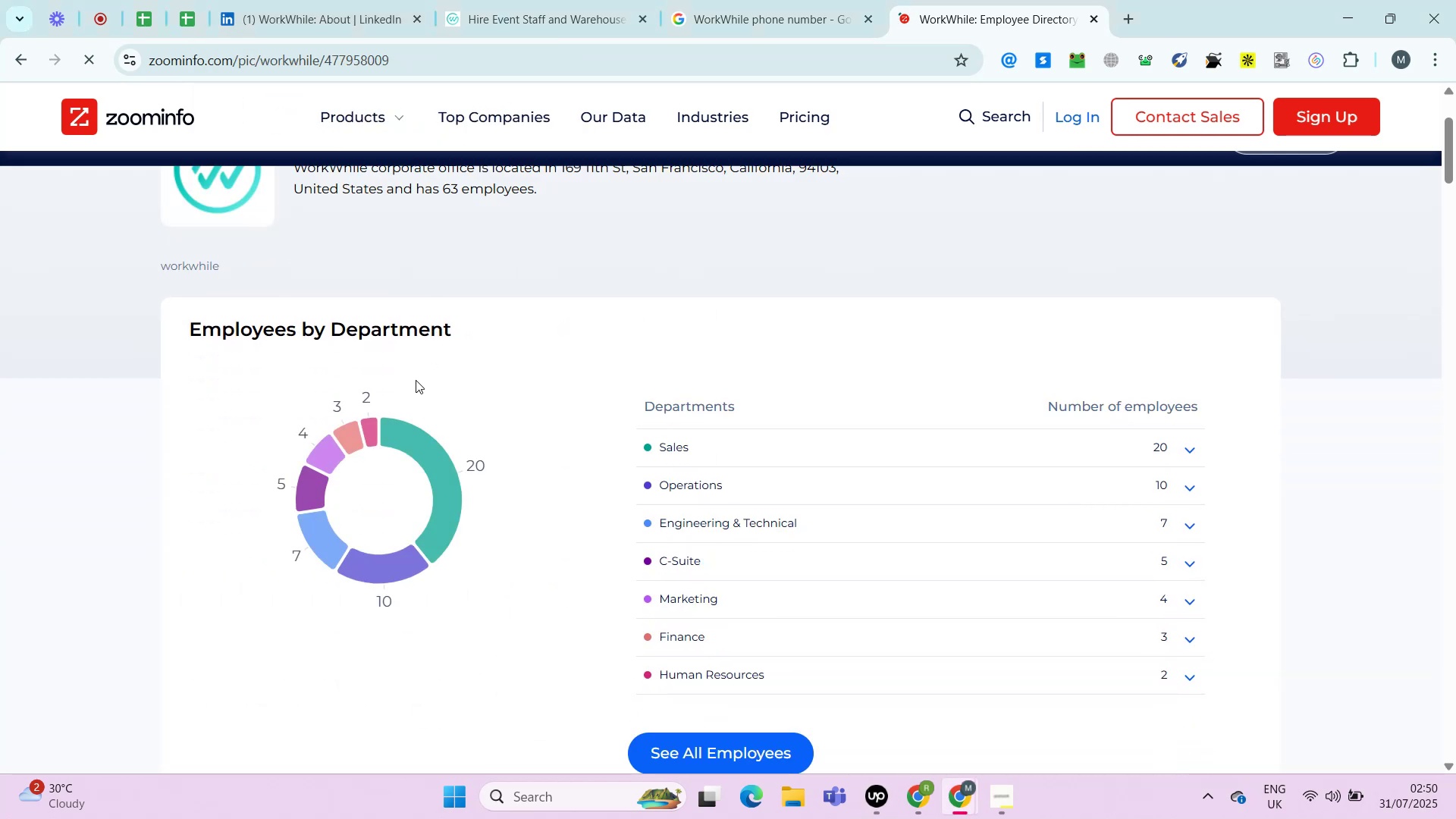 
scroll: coordinate [460, 353], scroll_direction: up, amount: 3.0
 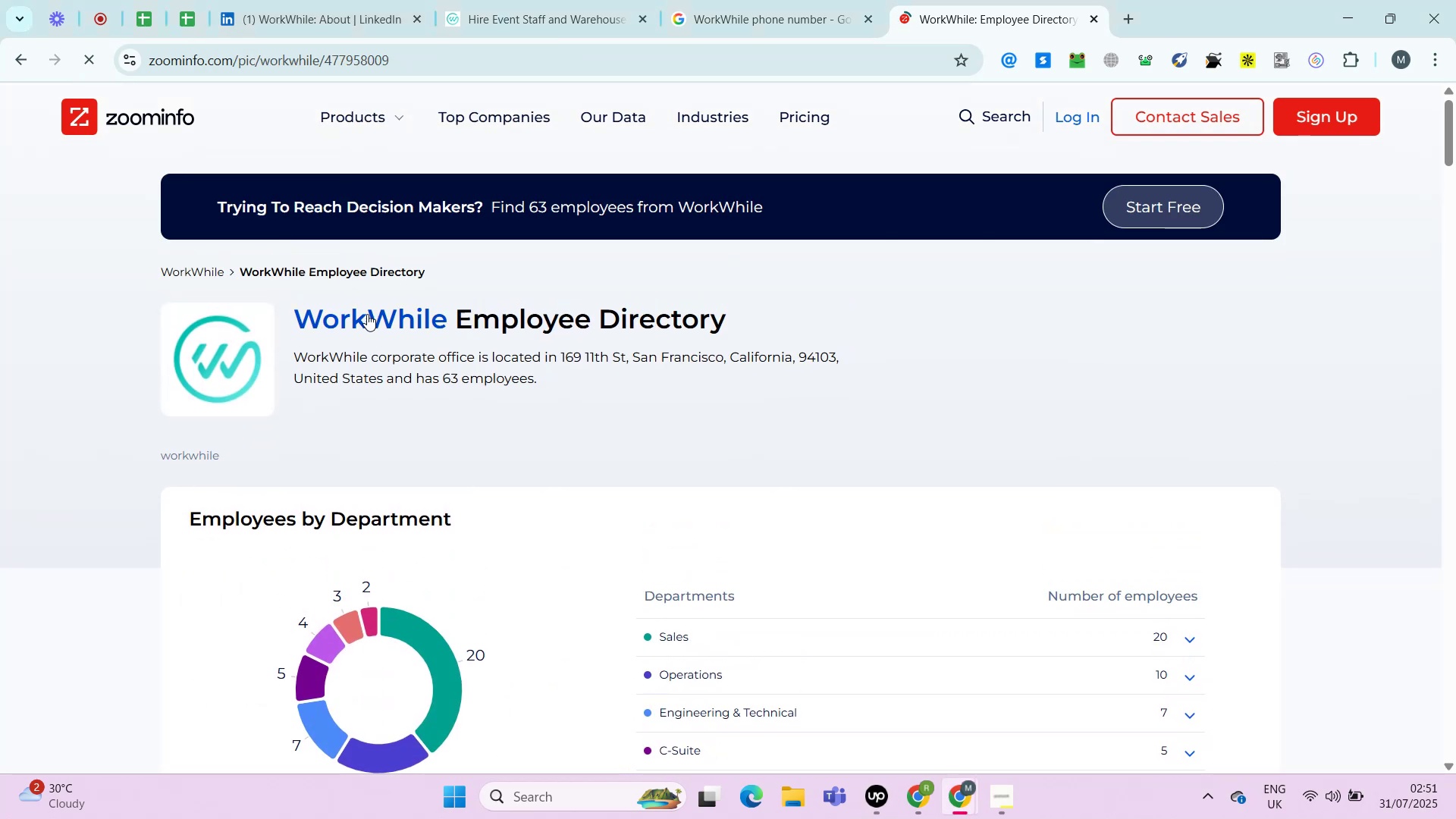 
left_click([371, 310])
 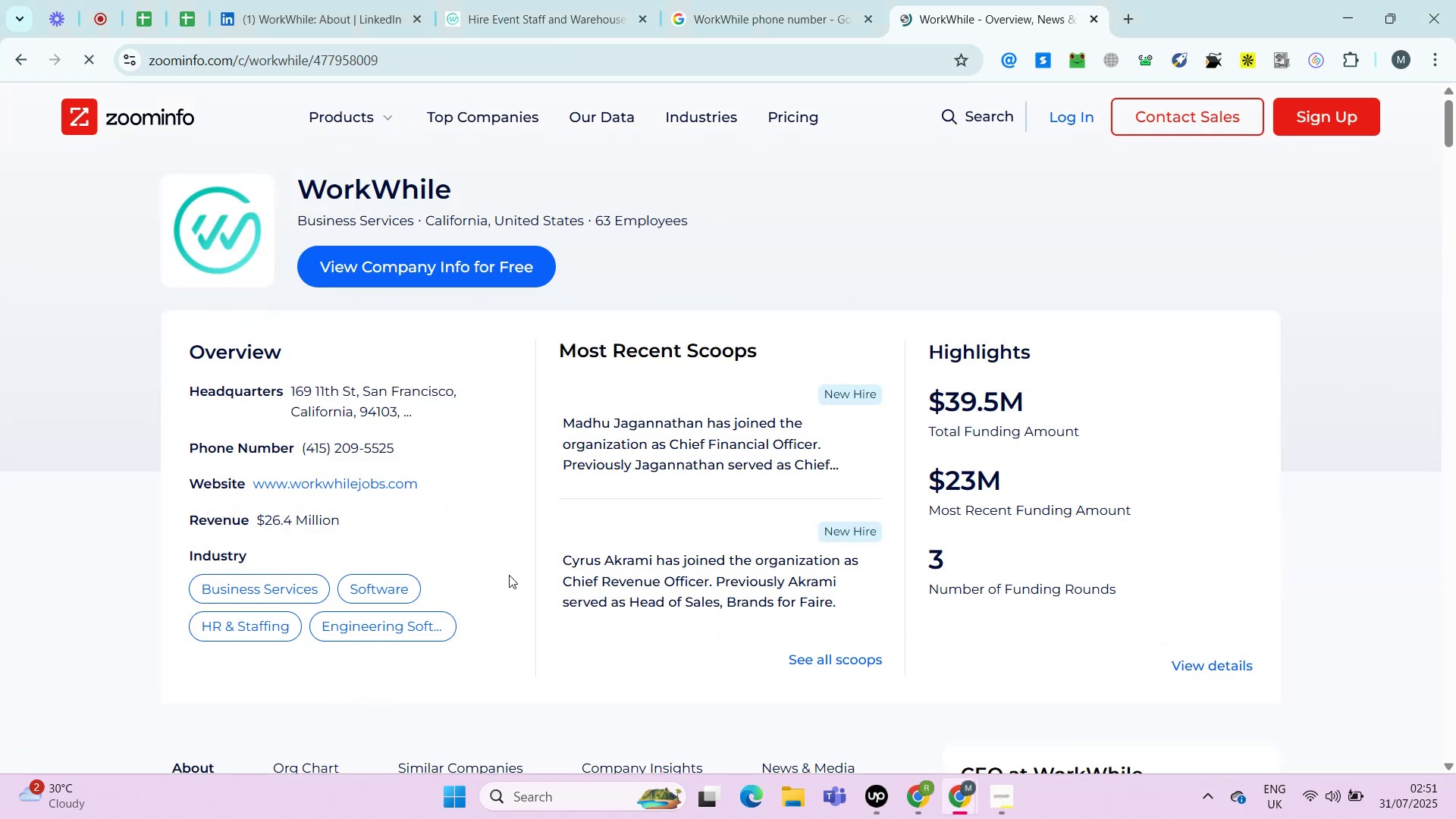 
wait(6.72)
 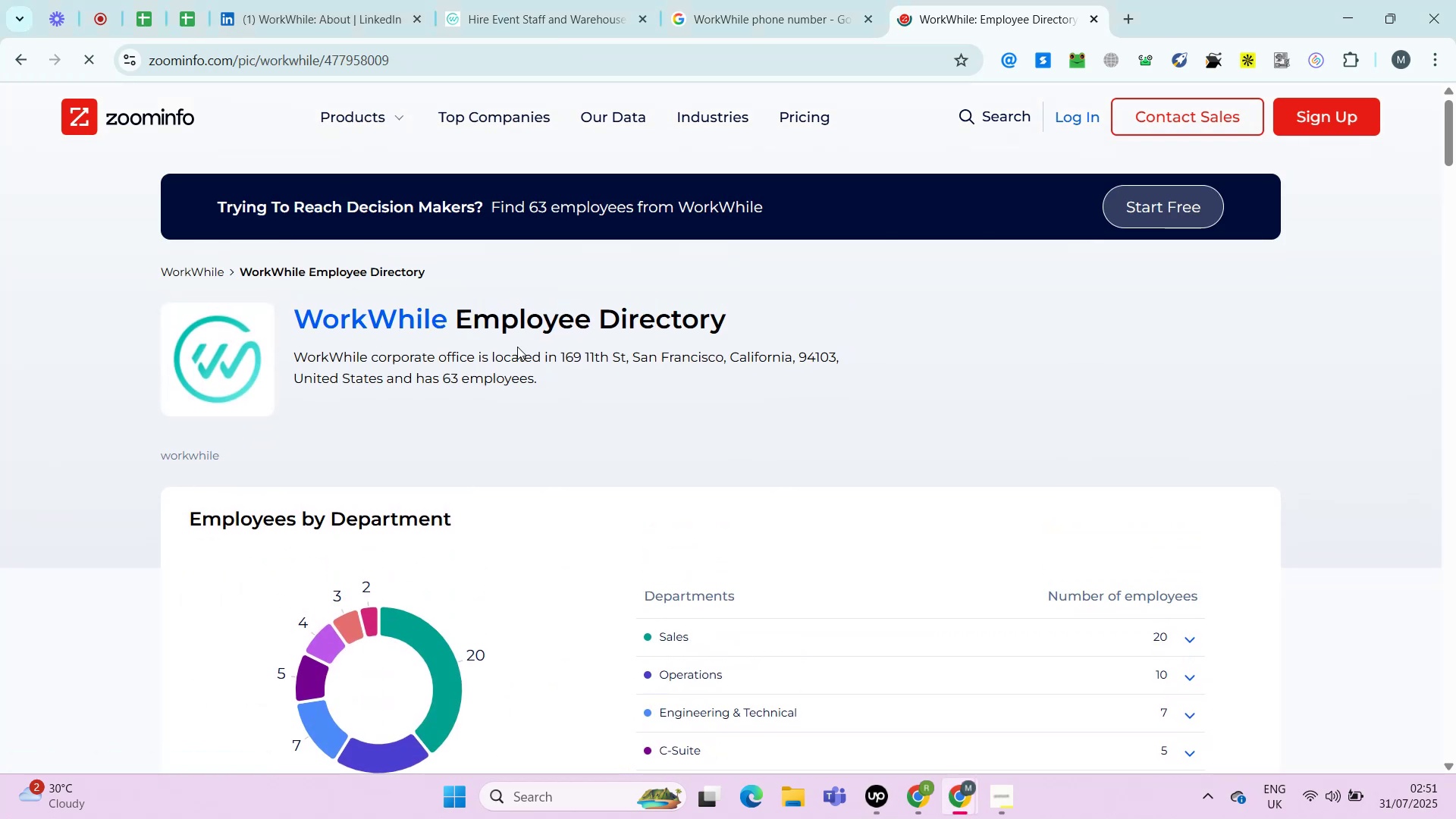 
left_click_drag(start_coordinate=[399, 448], to_coordinate=[300, 450])
 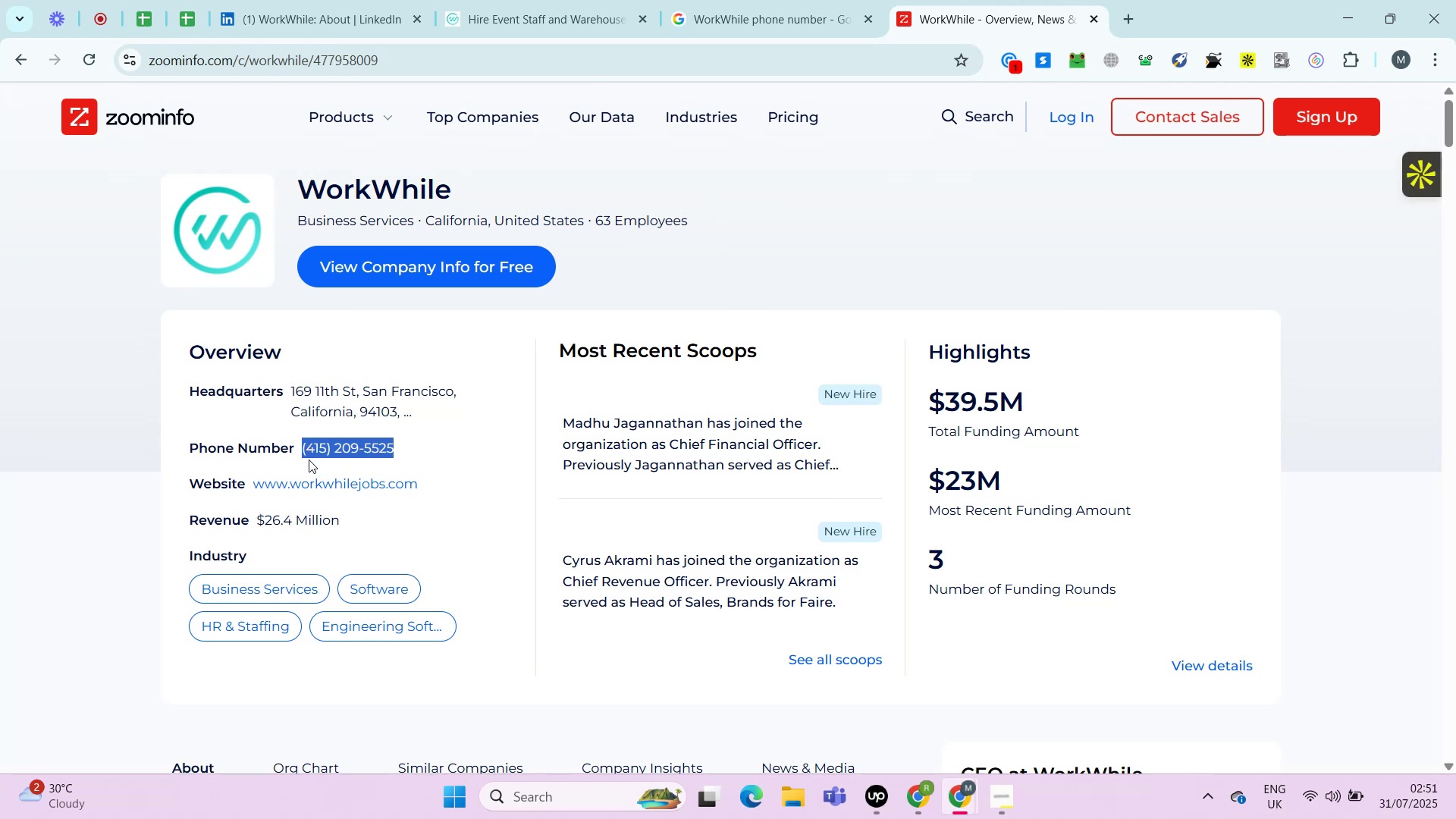 
key(Control+C)
 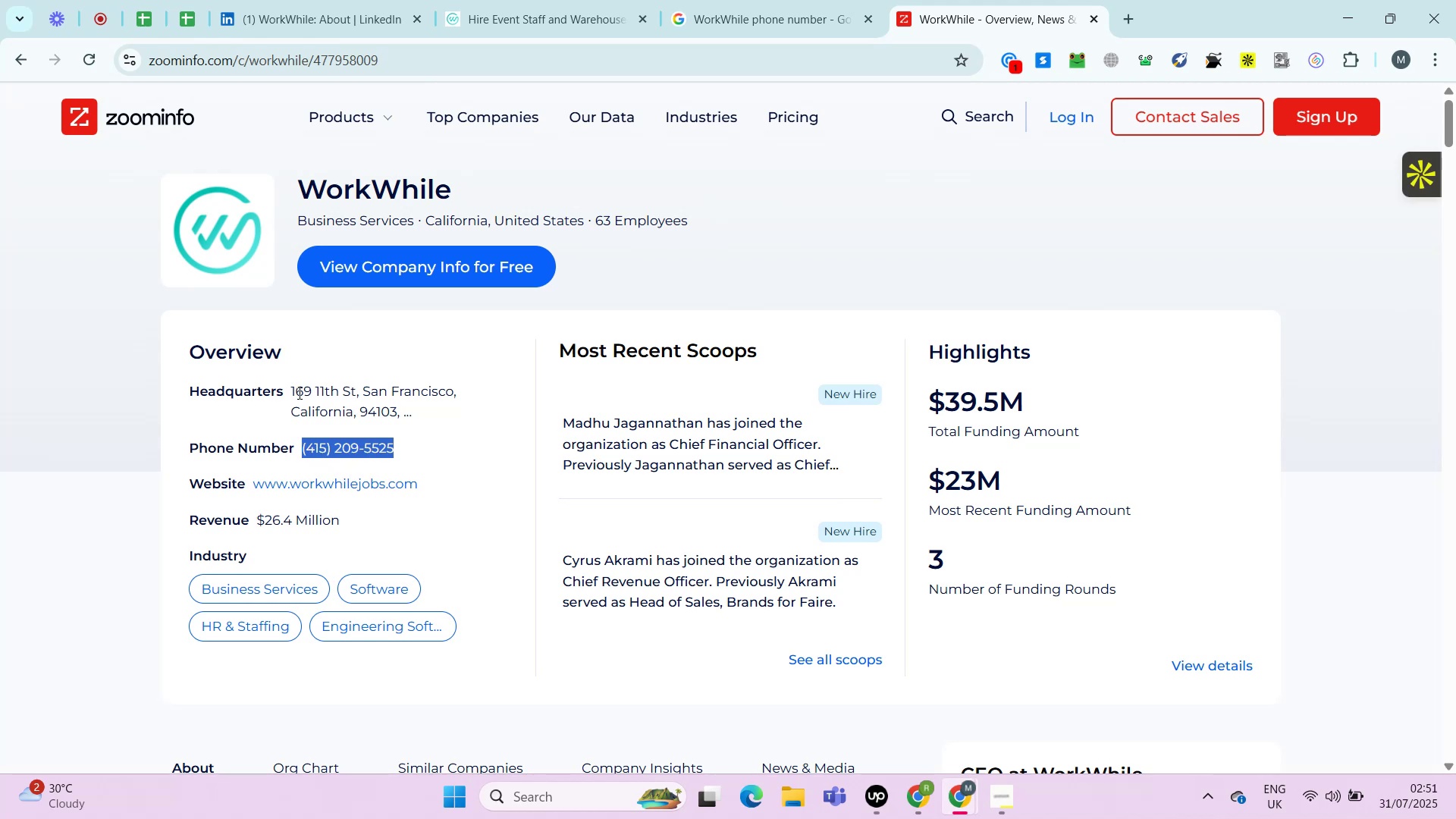 
key(Control+C)
 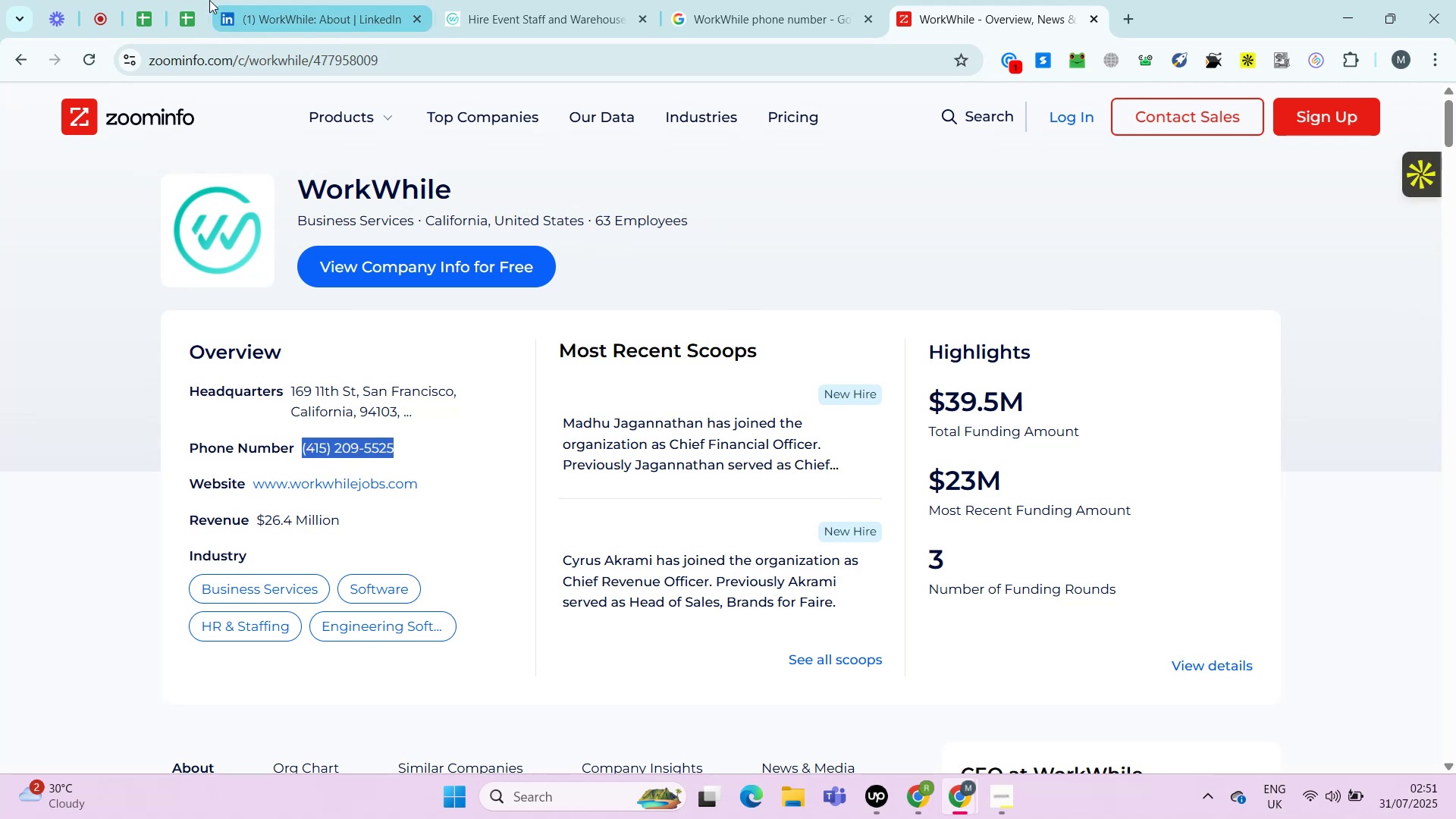 
left_click([167, 19])
 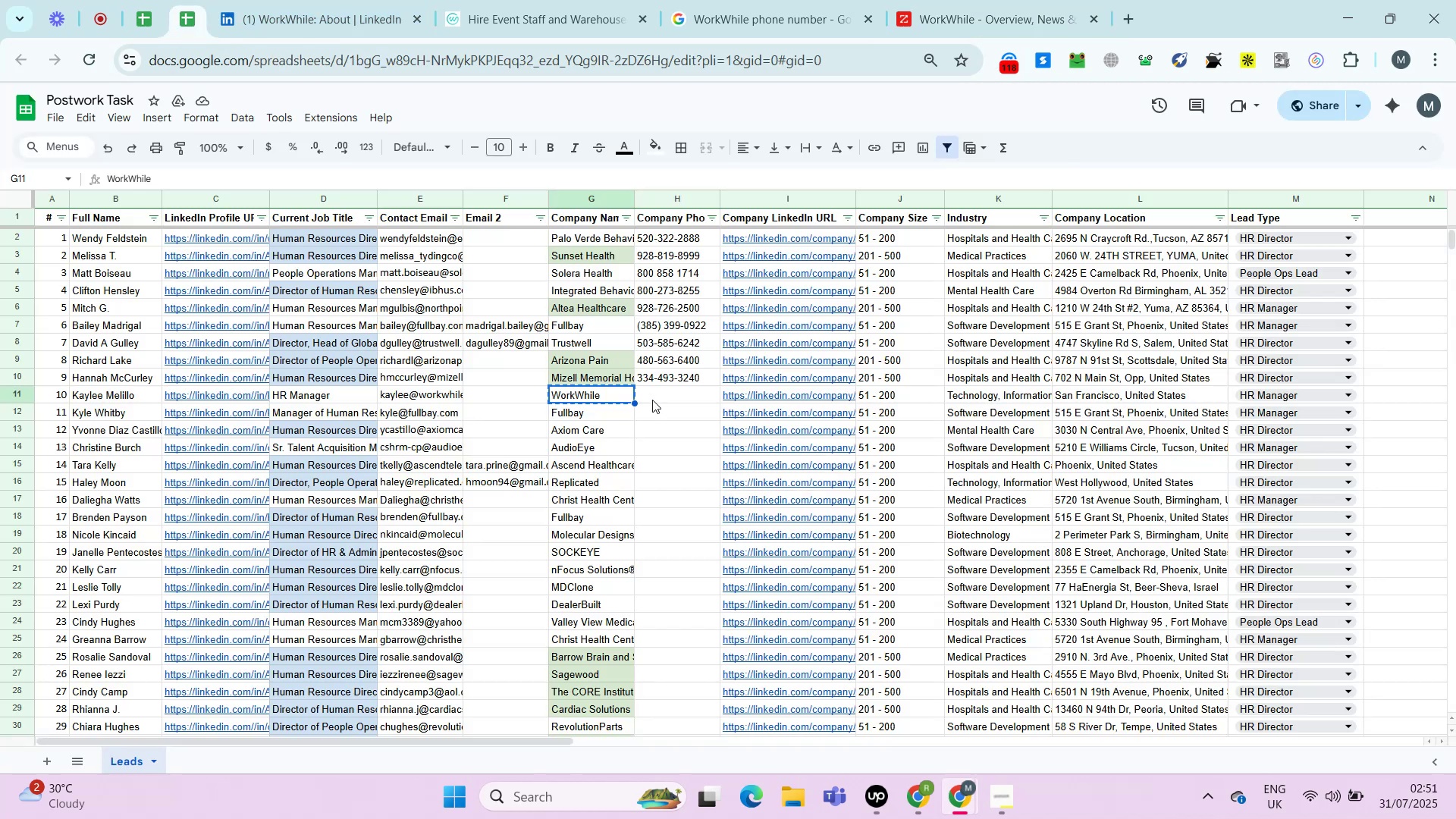 
double_click([648, 391])
 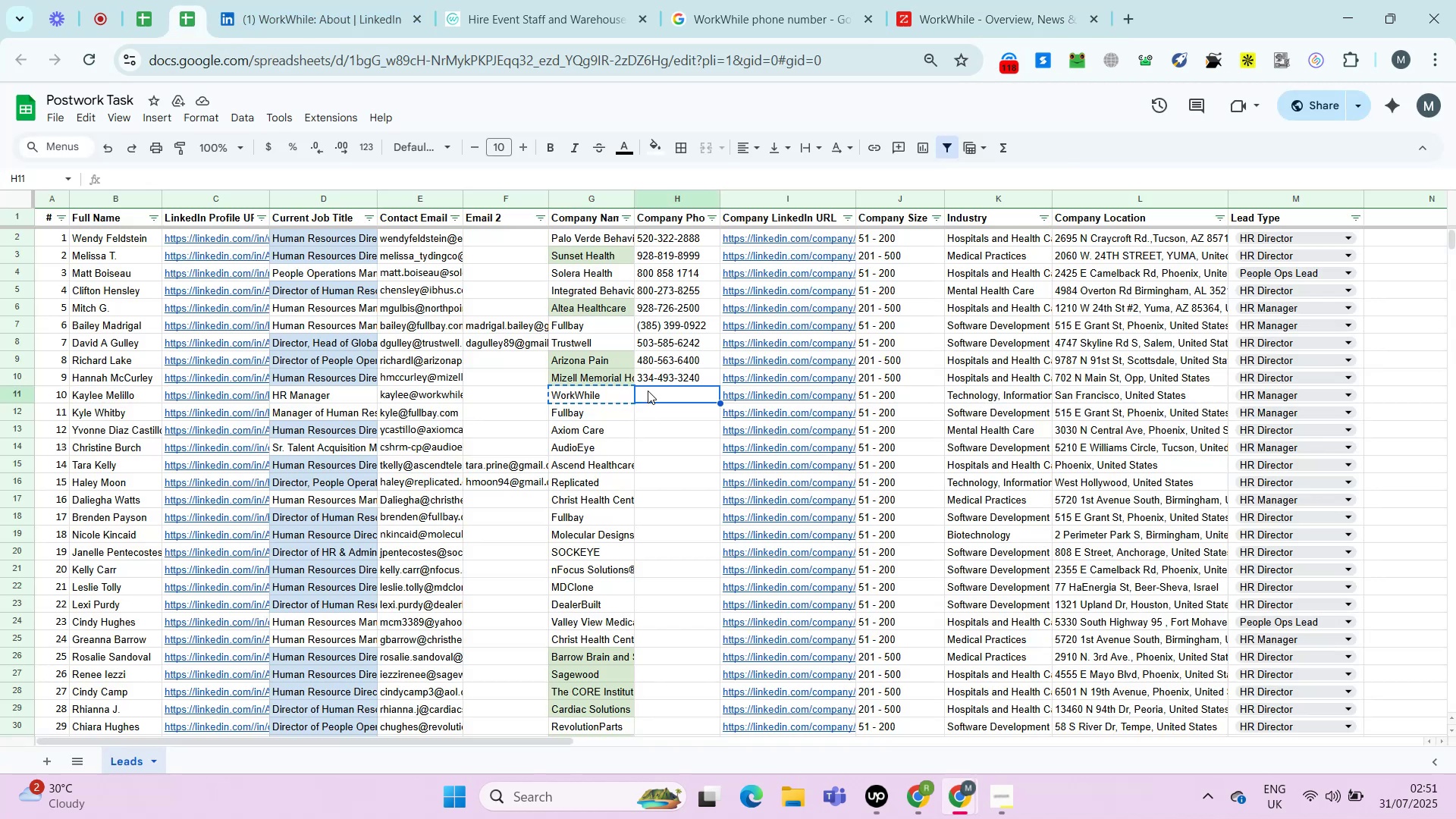 
key(Control+ControlLeft)
 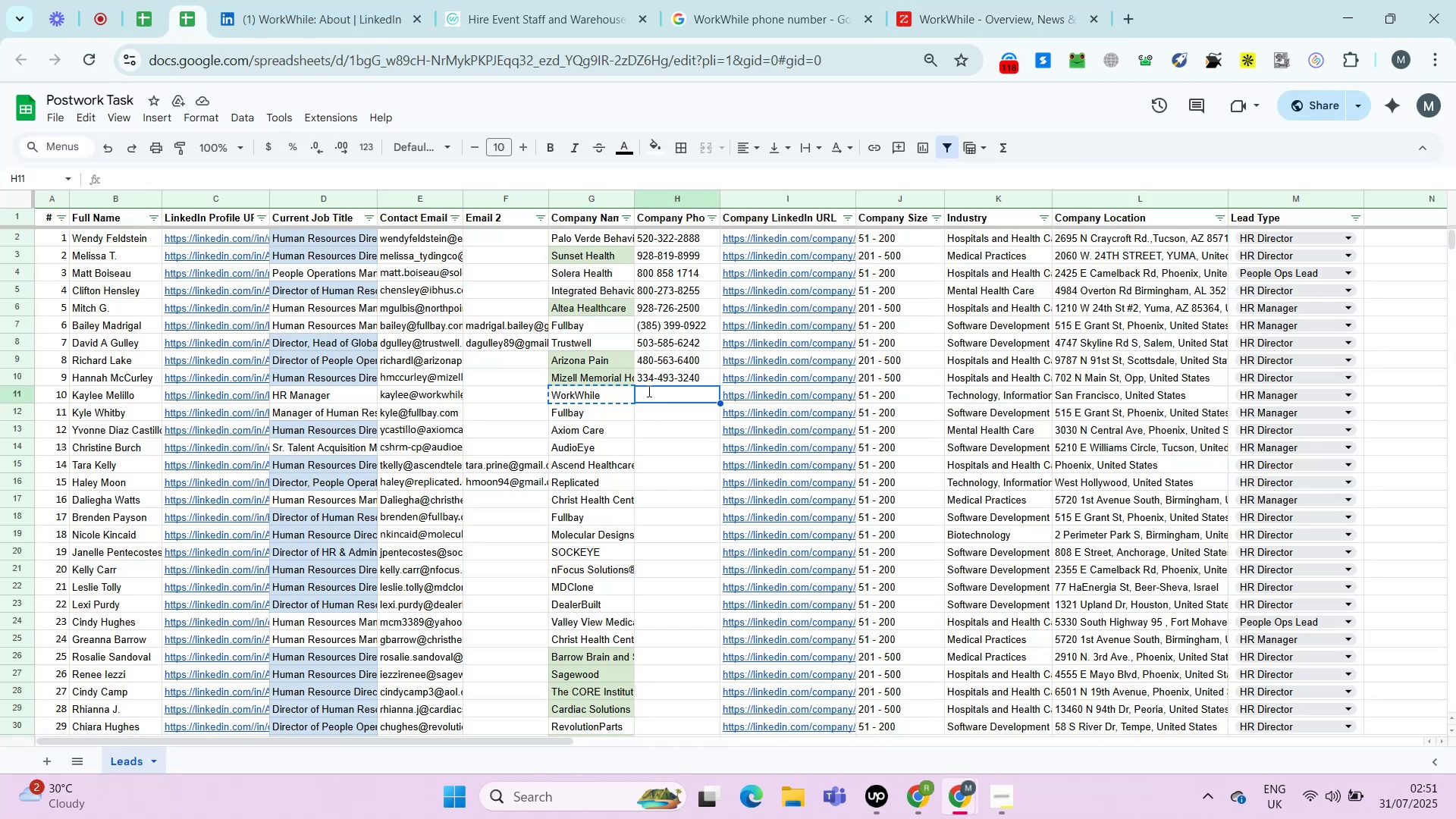 
key(Control+V)
 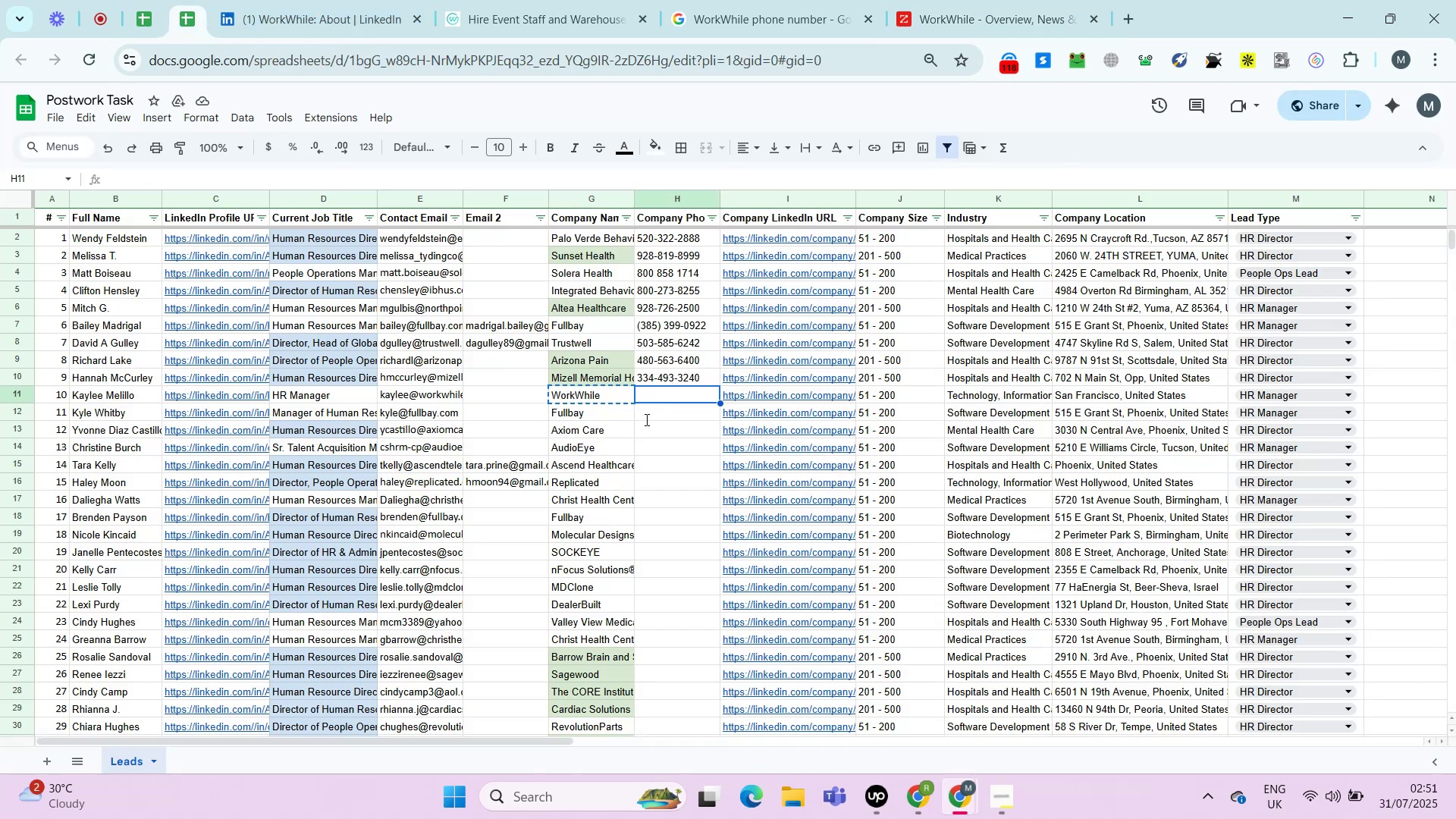 
key(Tab)
 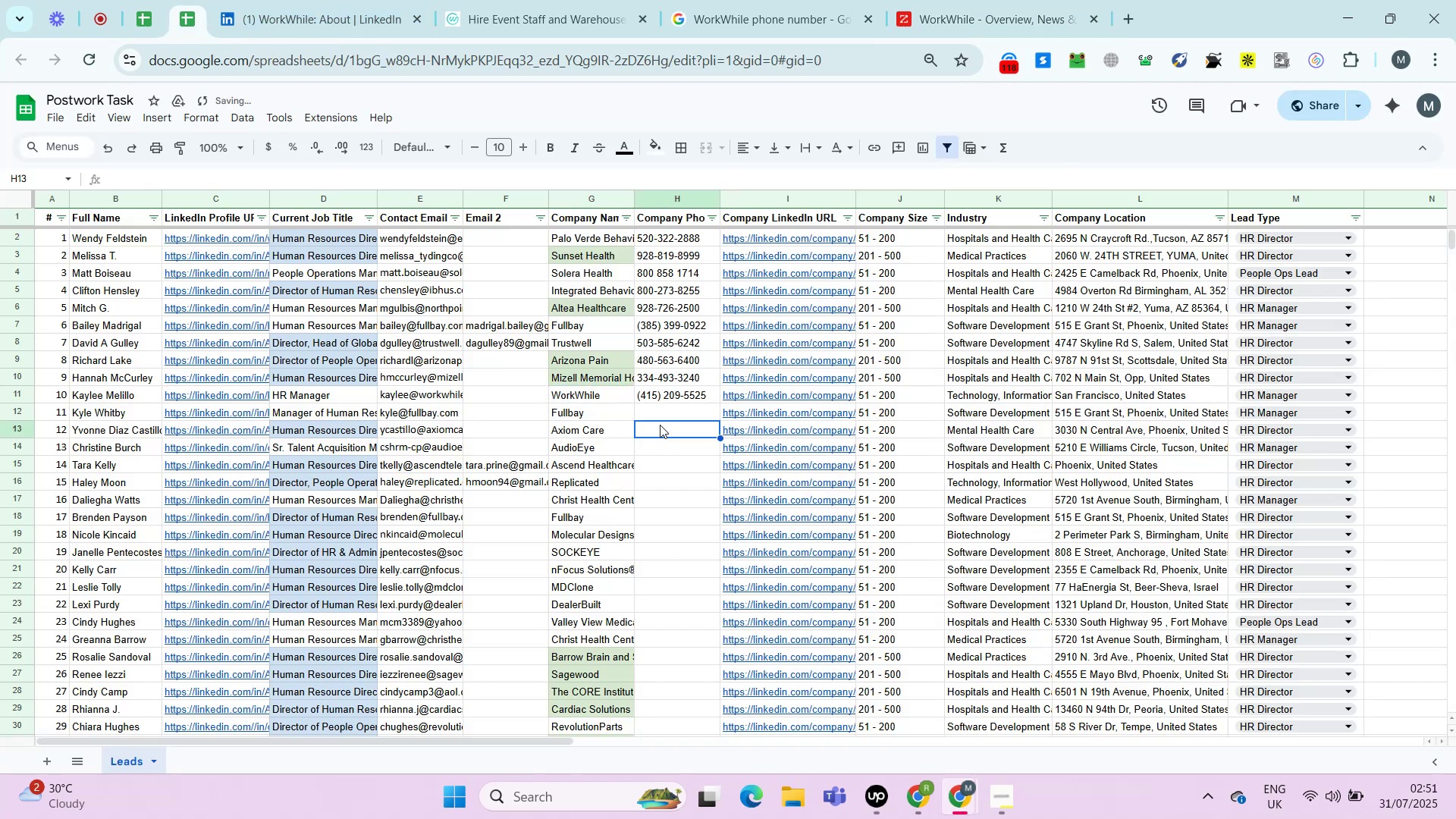 
left_click([646, 404])
 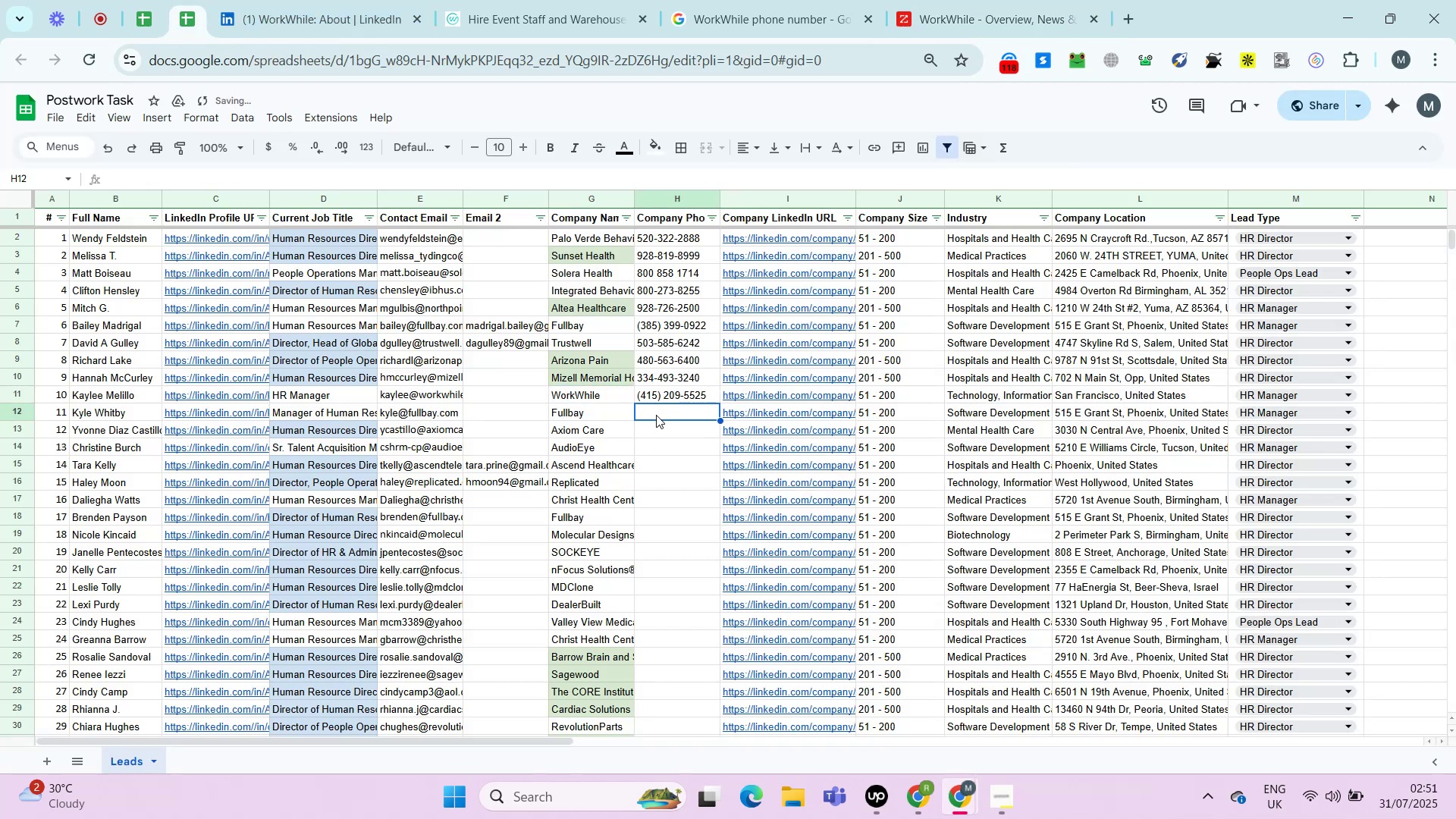 
key(ArrowLeft)
 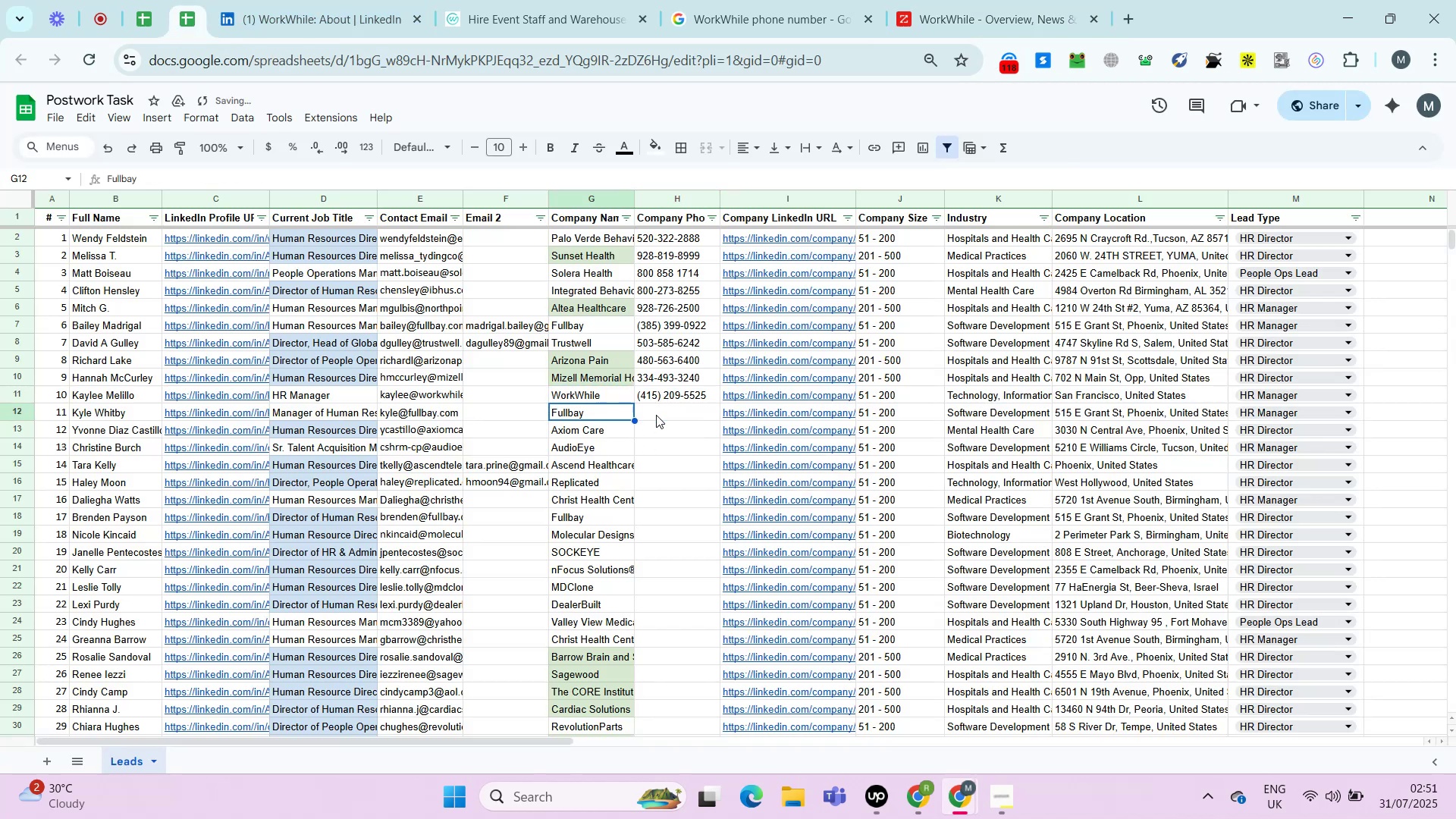 
key(ArrowLeft)
 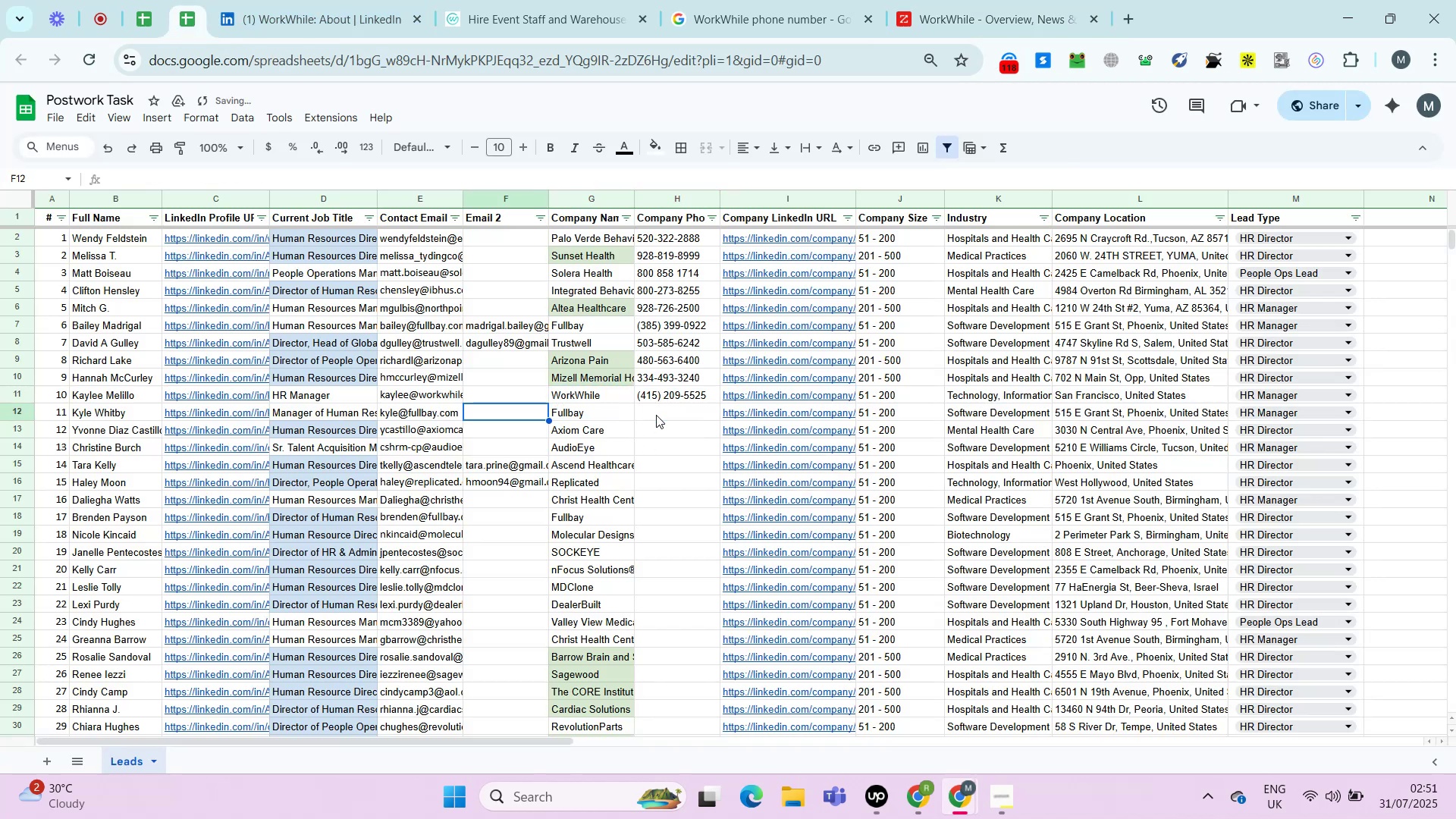 
key(ArrowRight)
 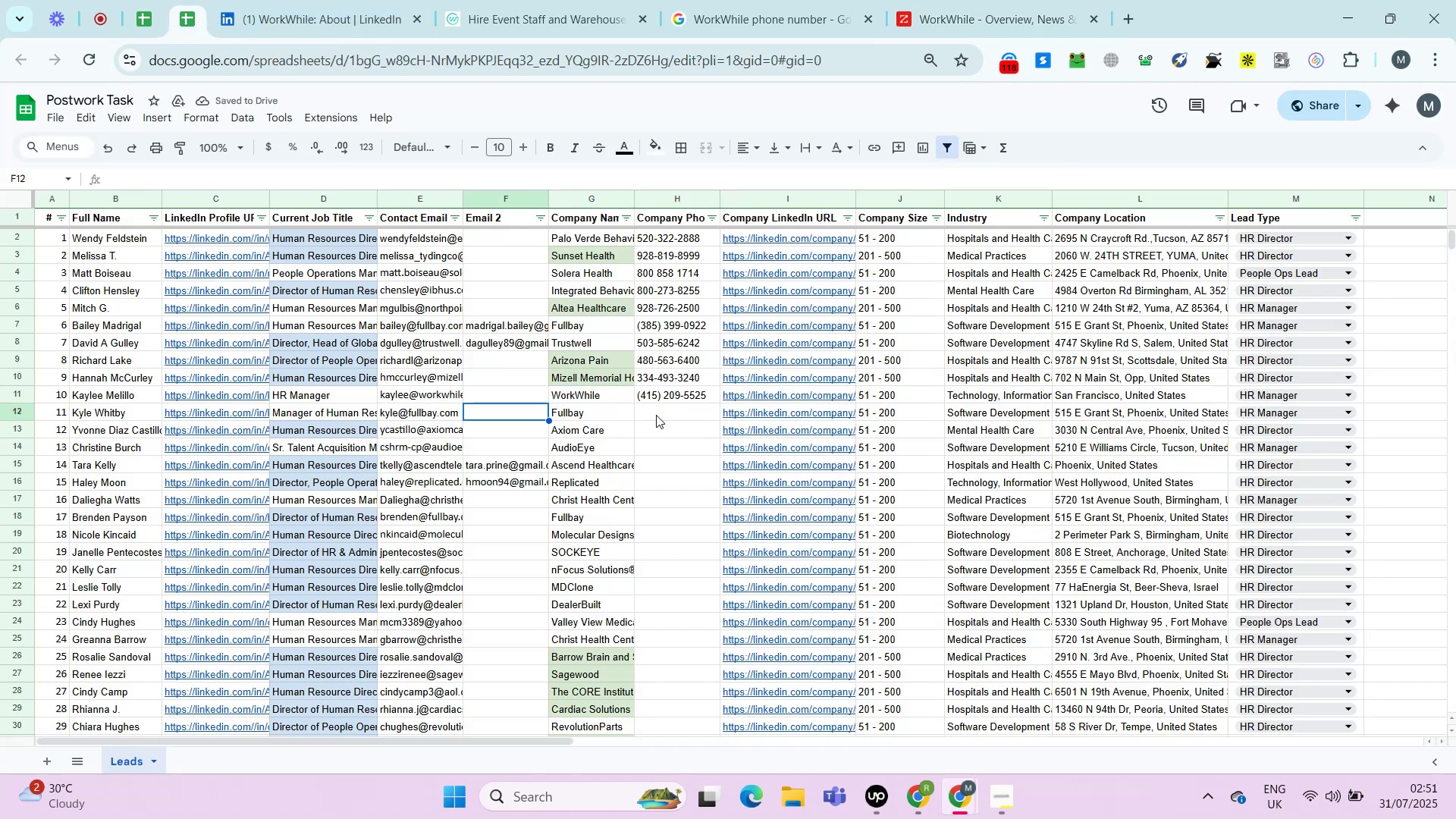 
key(ArrowRight)
 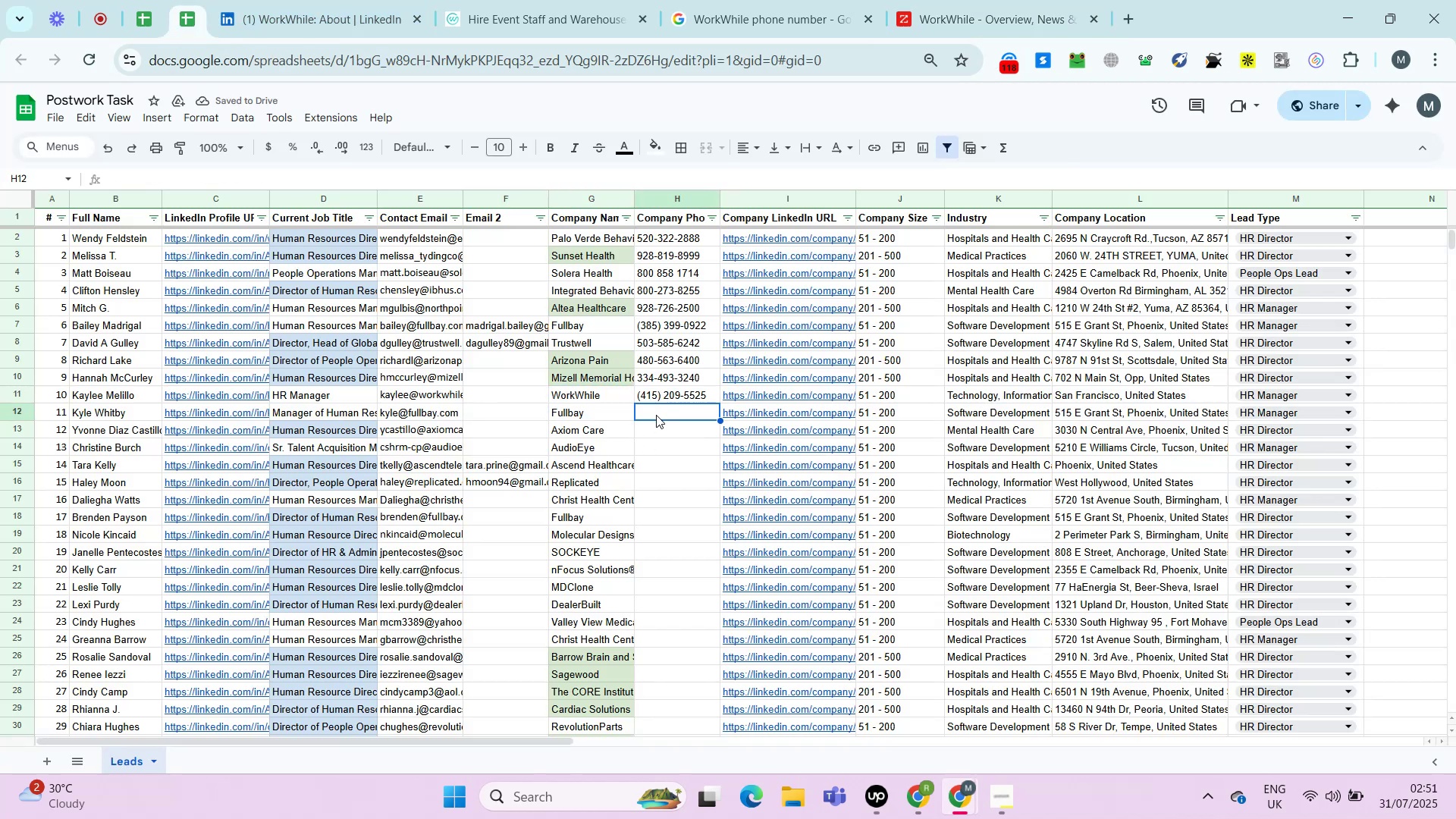 
key(ArrowRight)
 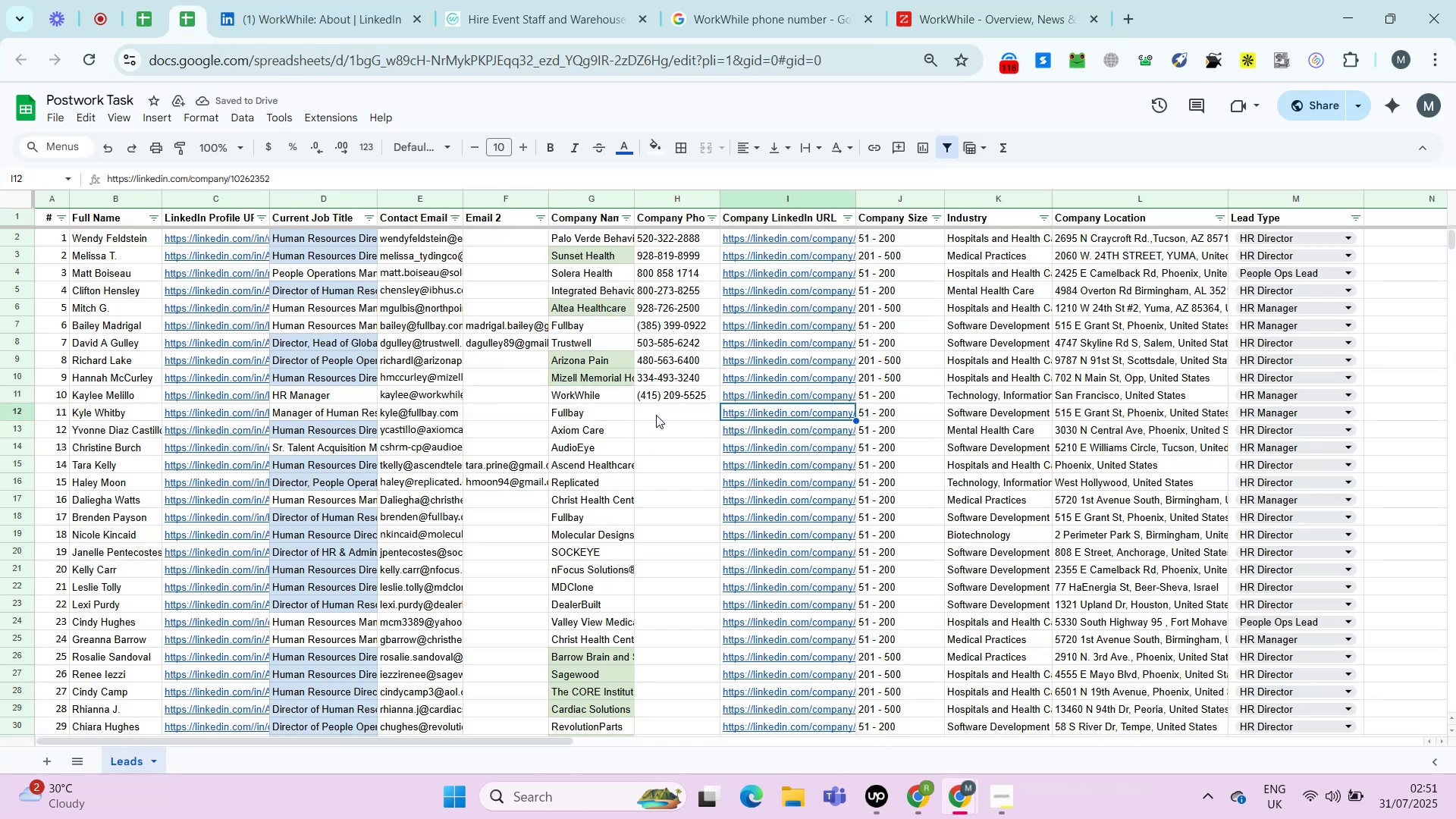 
key(ArrowLeft)
 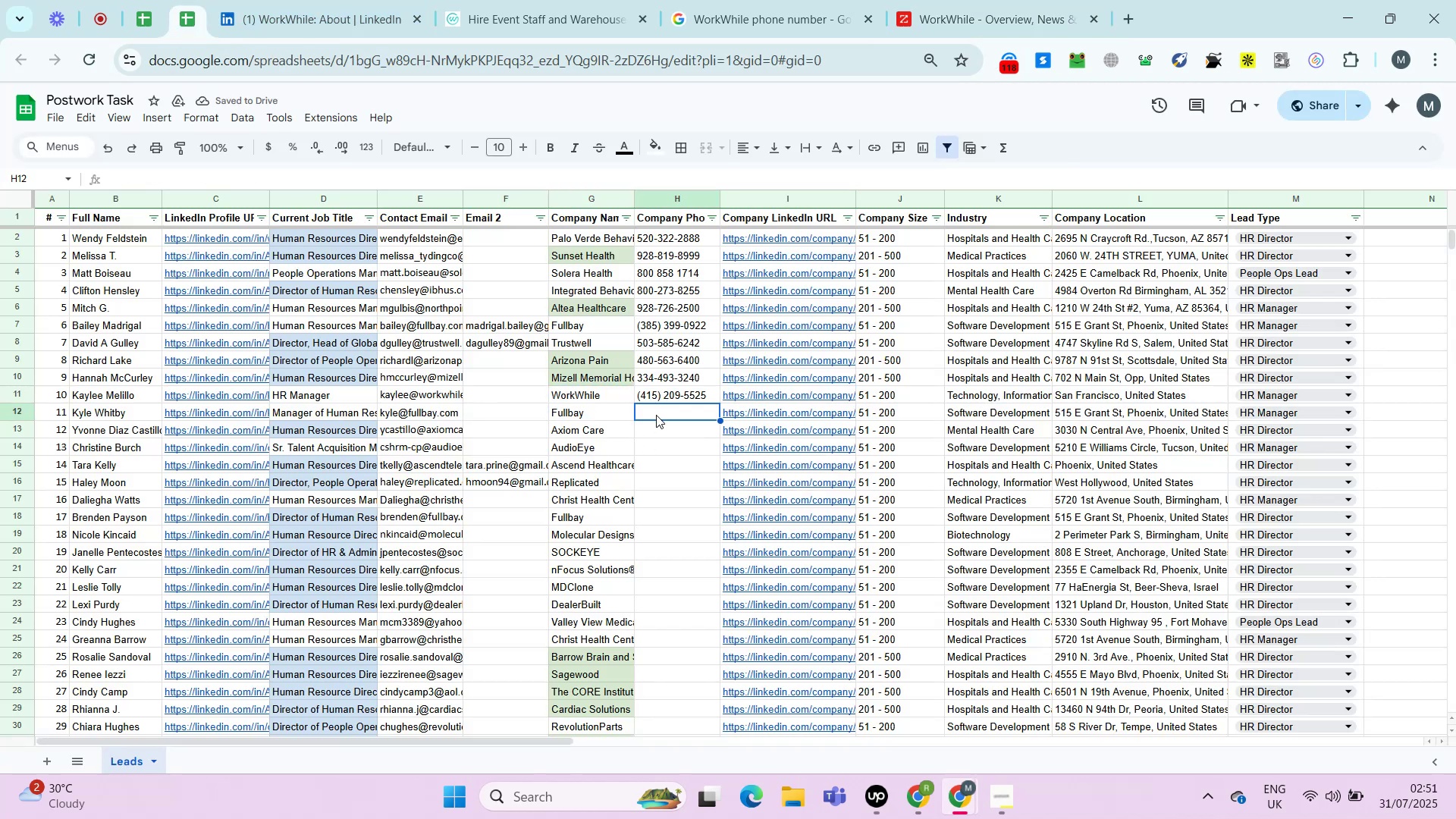 
key(ArrowUp)
 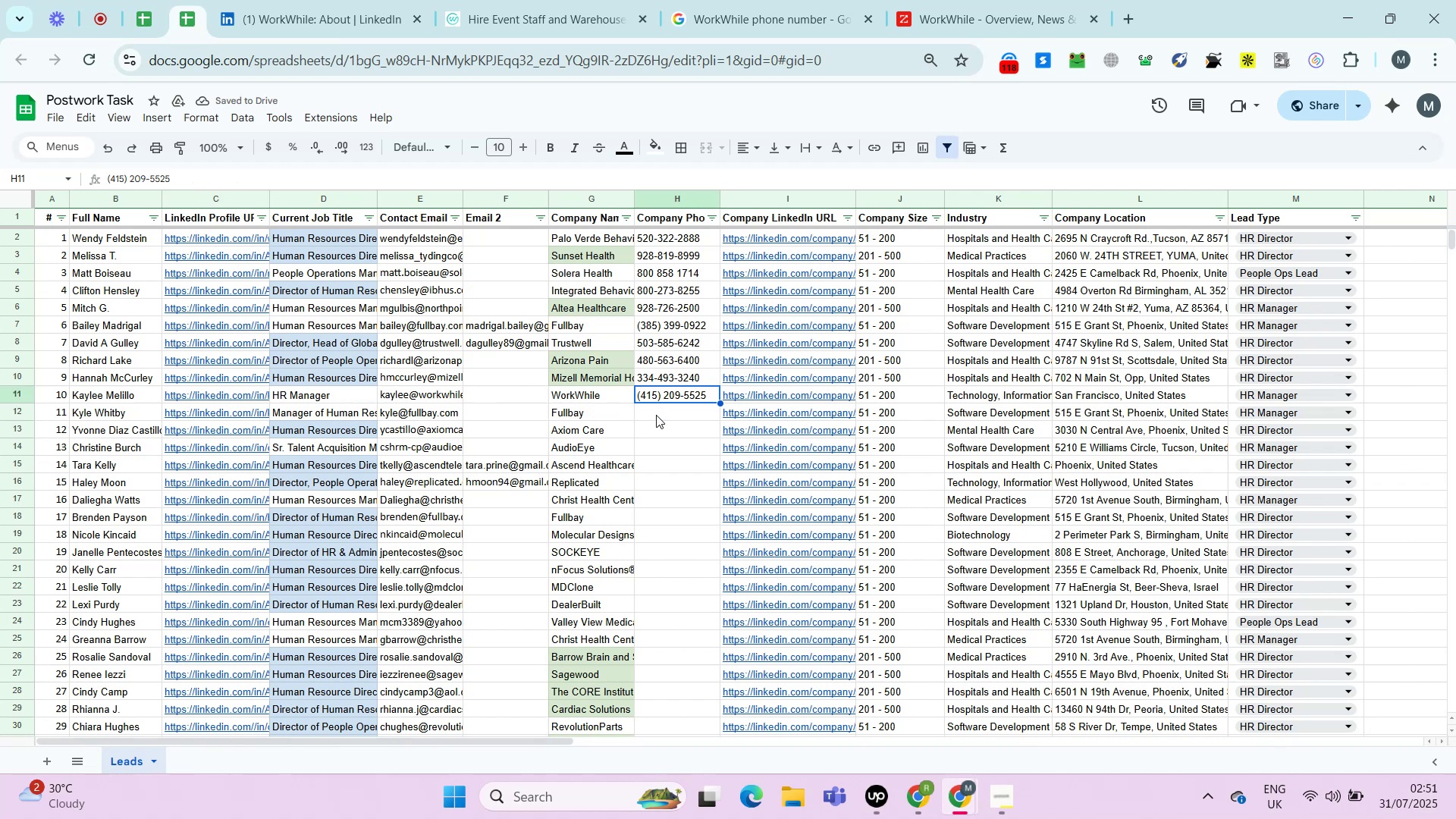 
key(ArrowUp)
 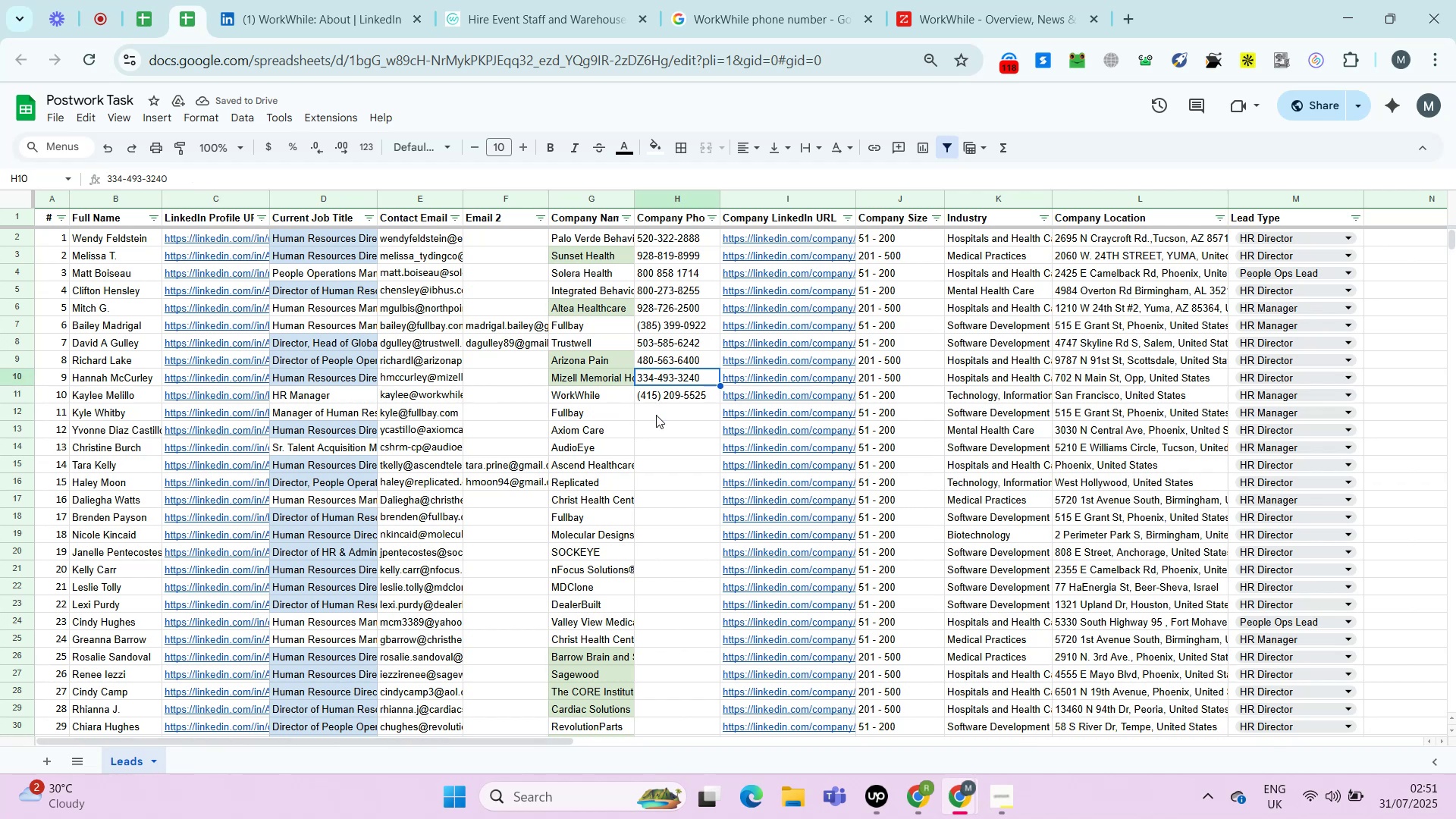 
key(ArrowUp)
 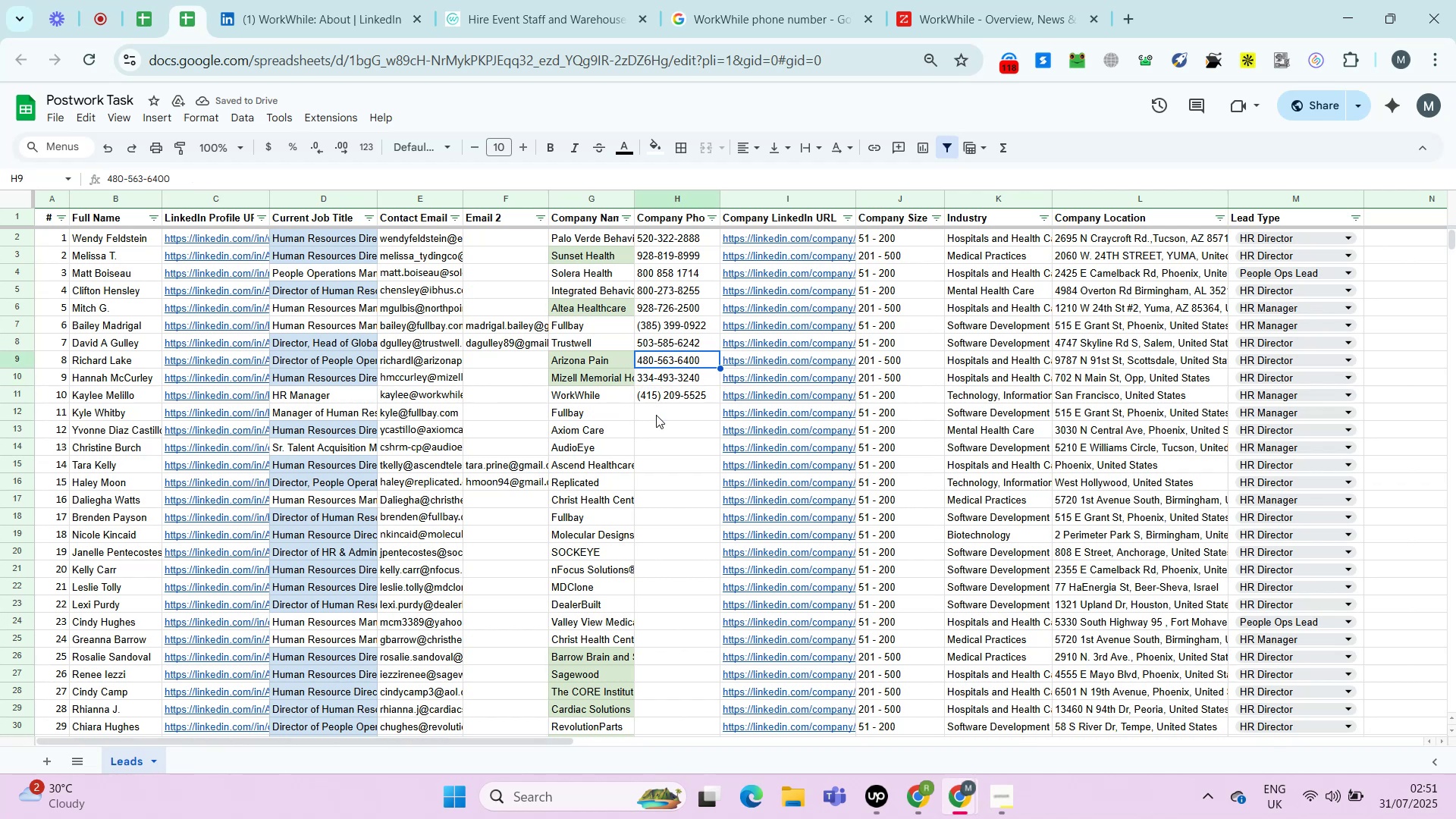 
key(ArrowUp)
 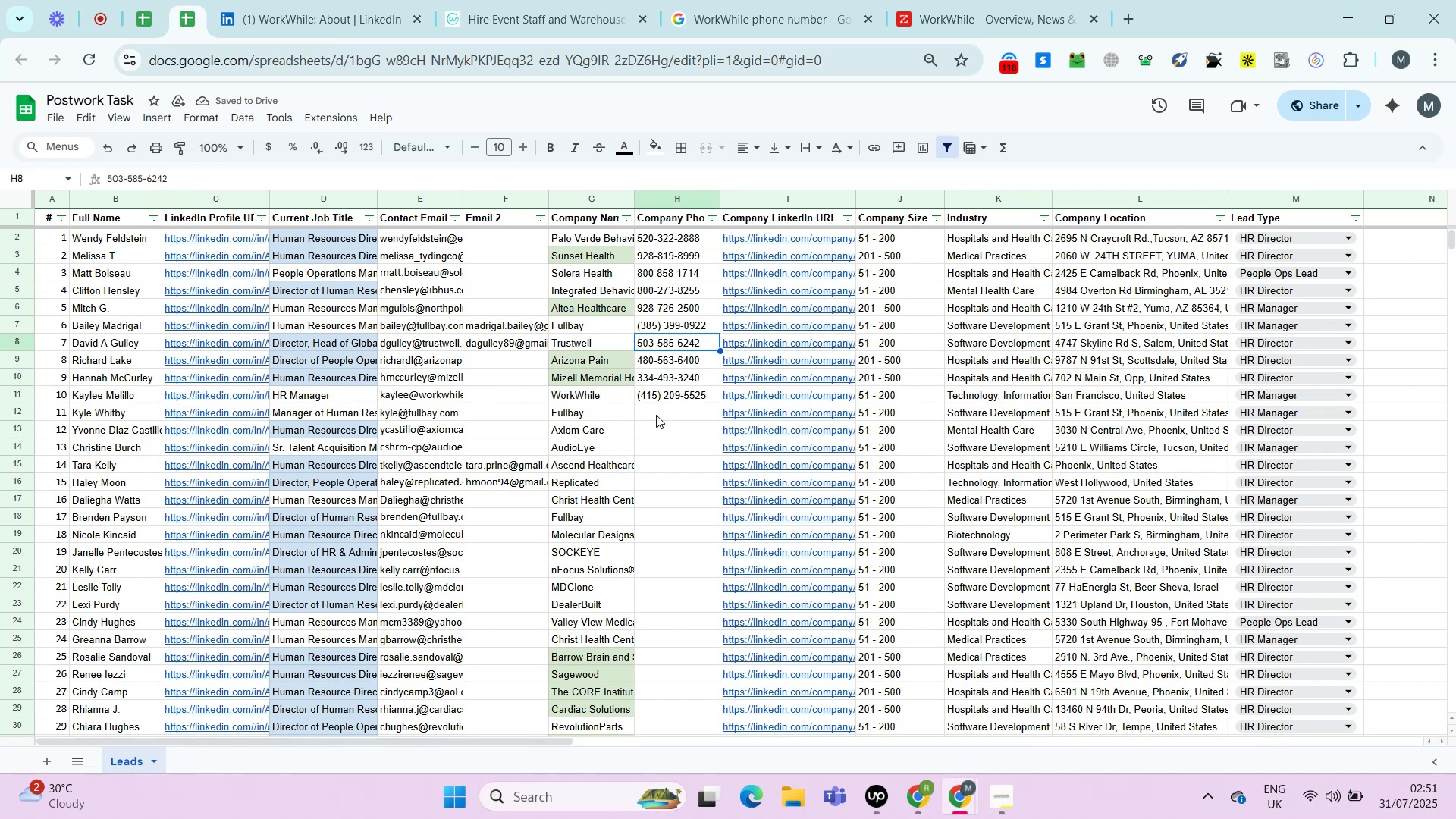 
key(ArrowUp)
 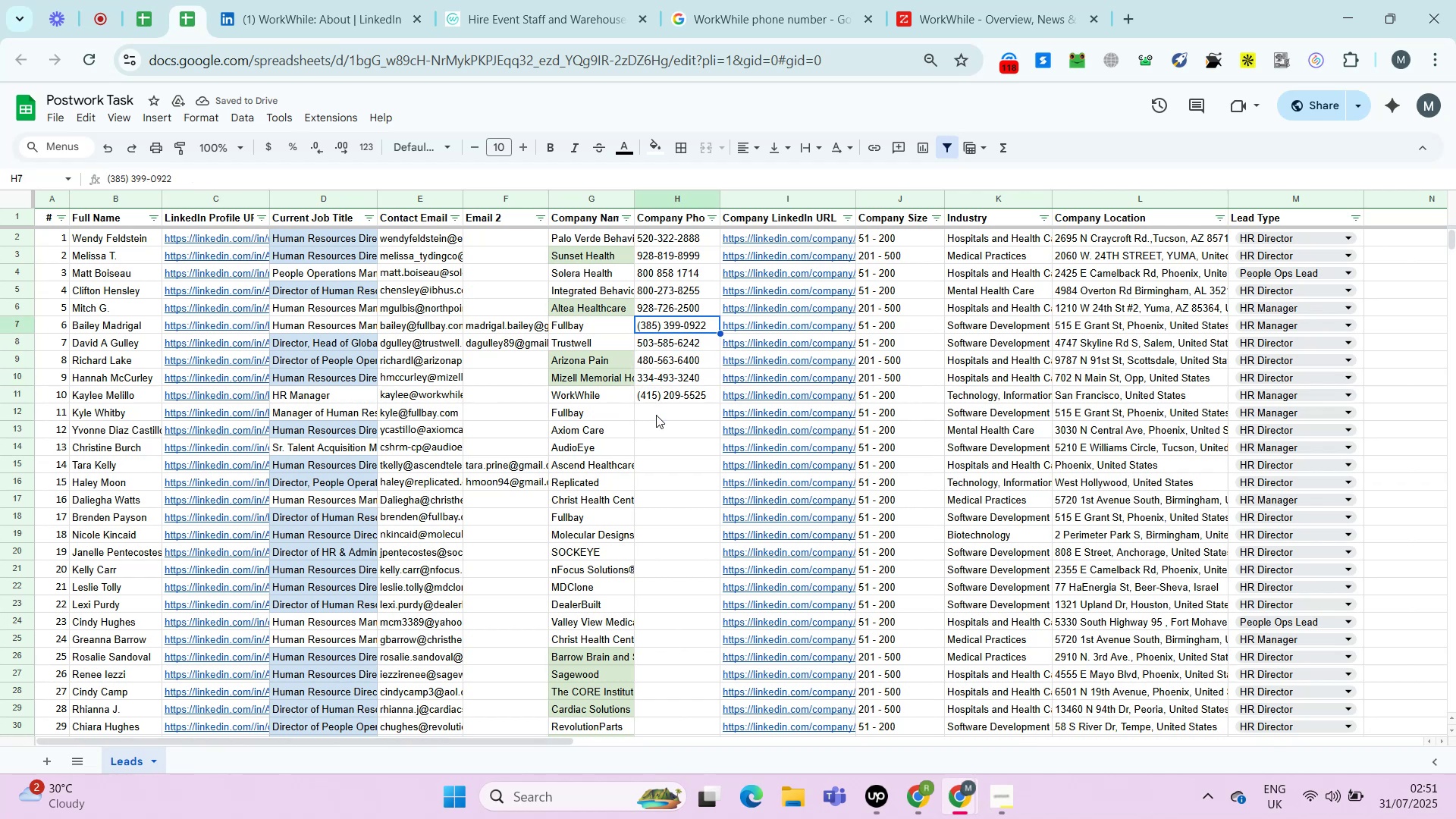 
key(Control+ControlLeft)
 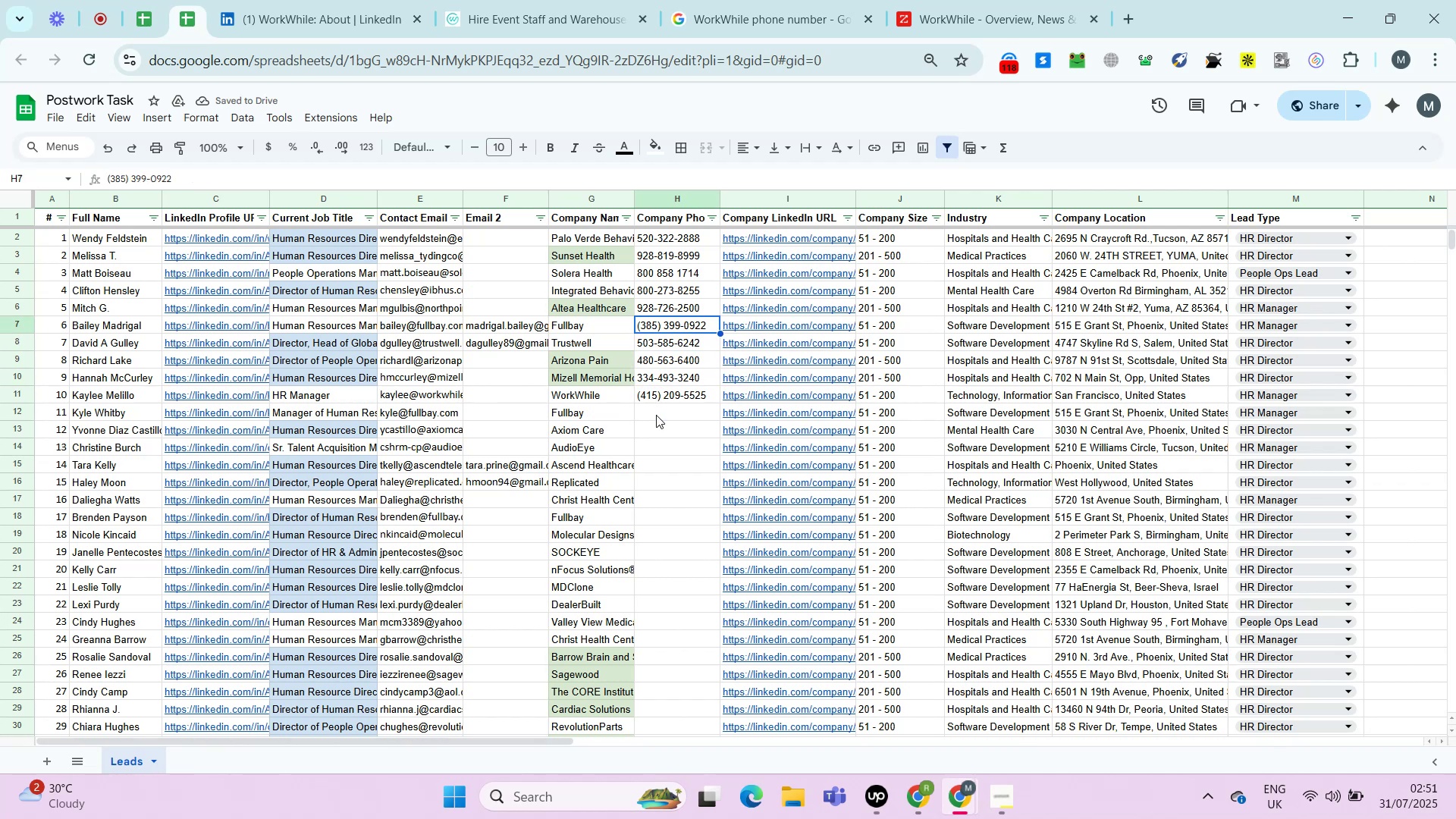 
key(Control+C)
 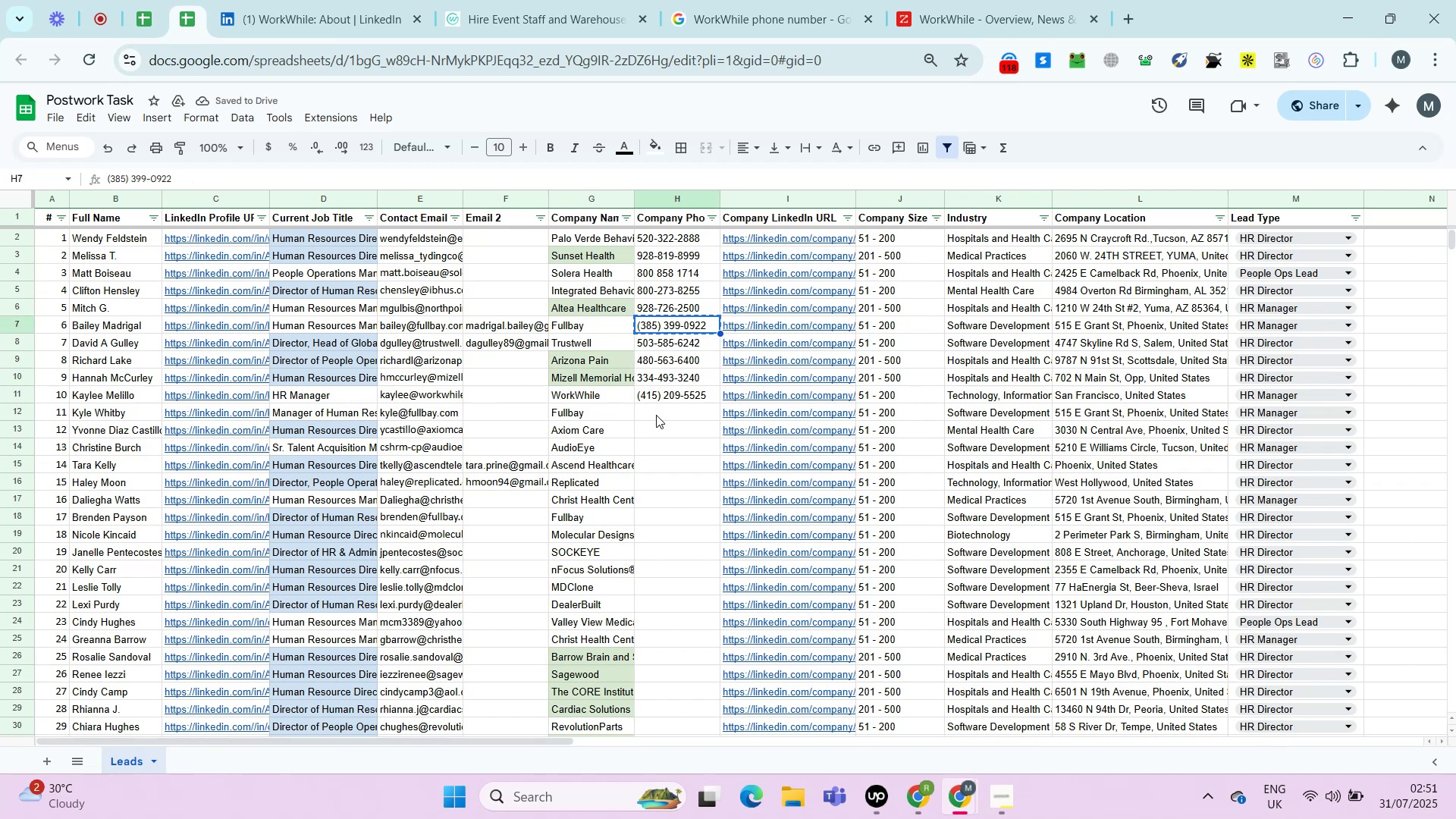 
key(ArrowDown)
 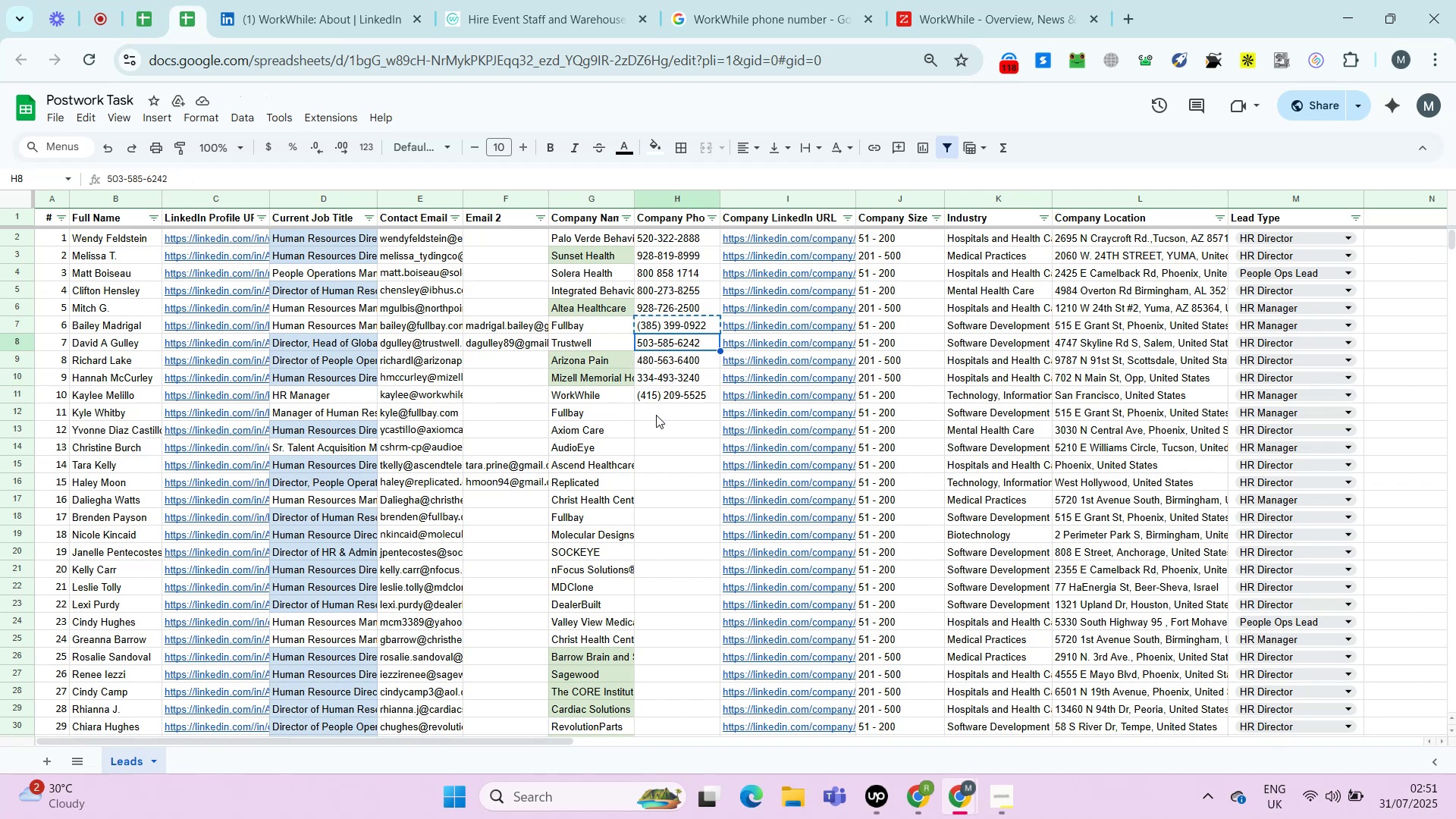 
key(ArrowDown)
 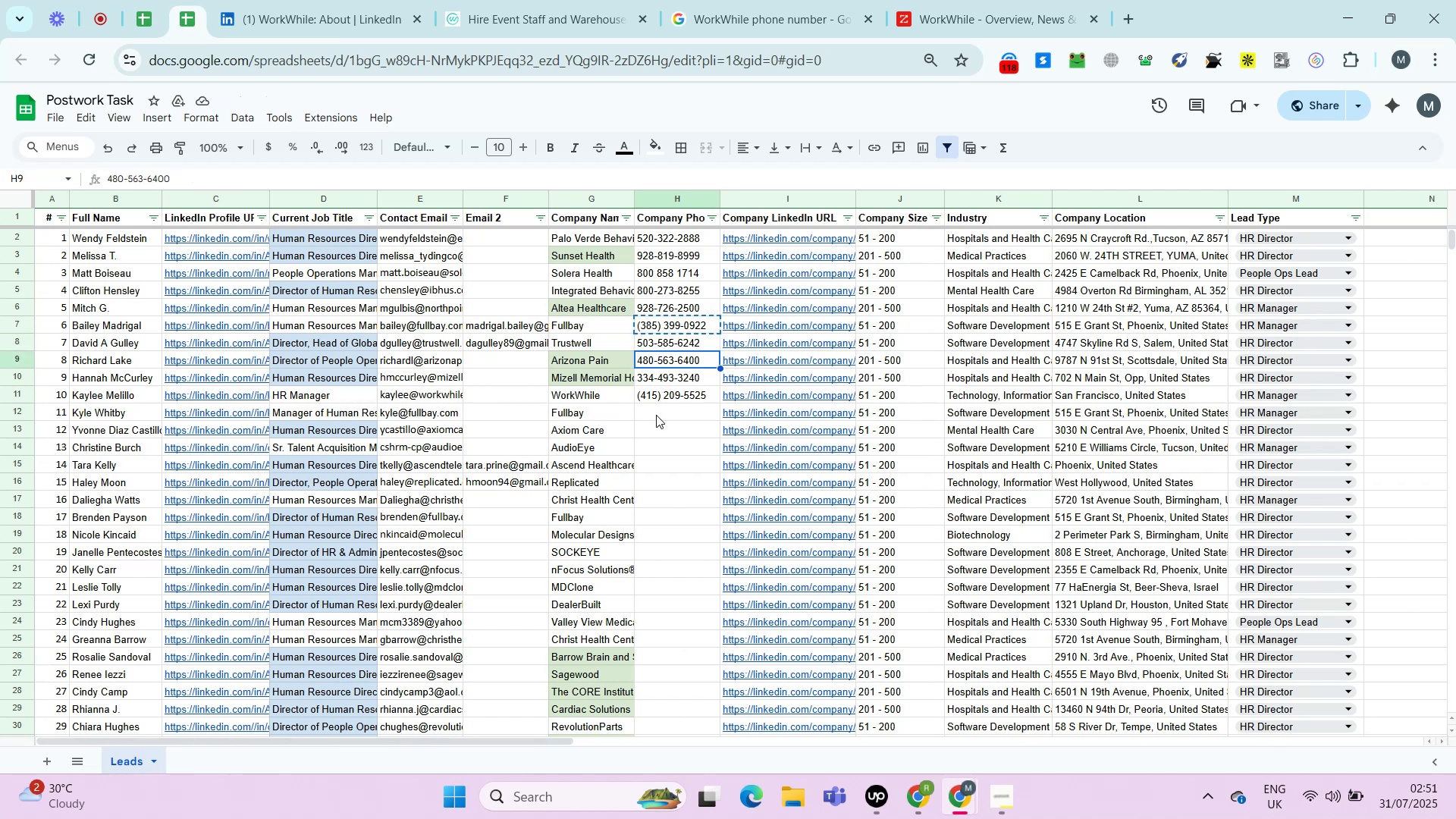 
key(ArrowDown)
 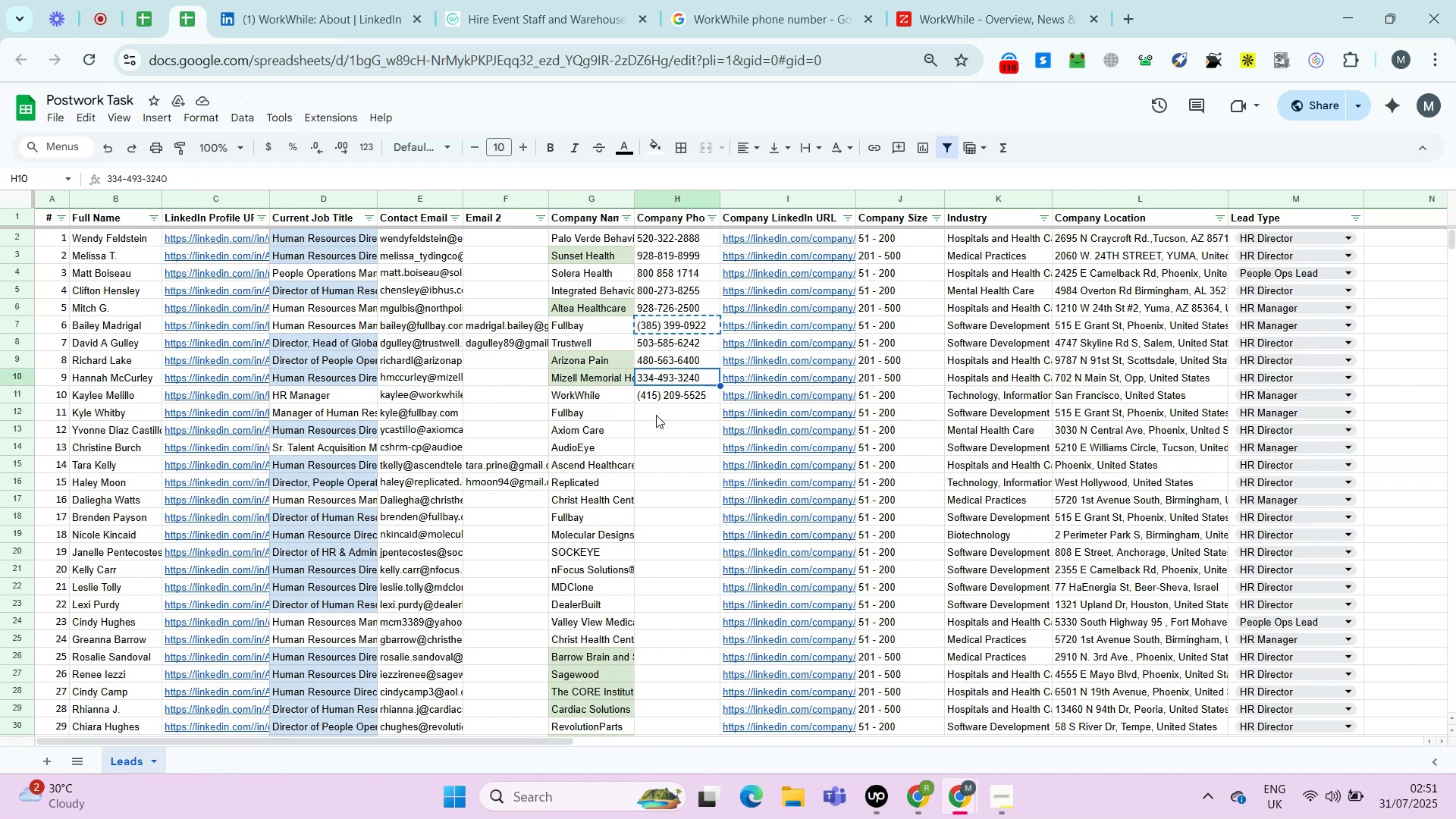 
key(ArrowDown)
 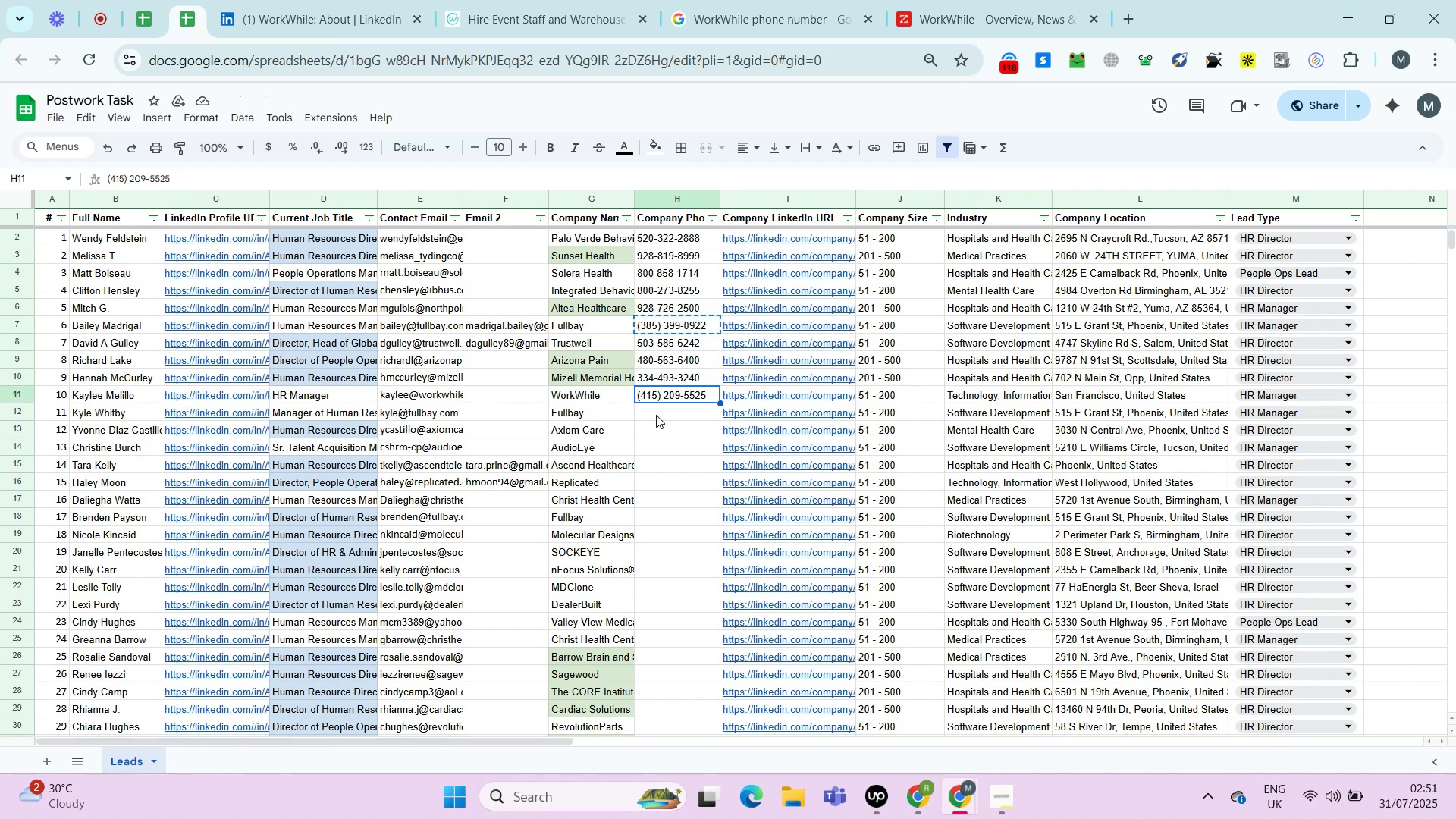 
key(ArrowDown)
 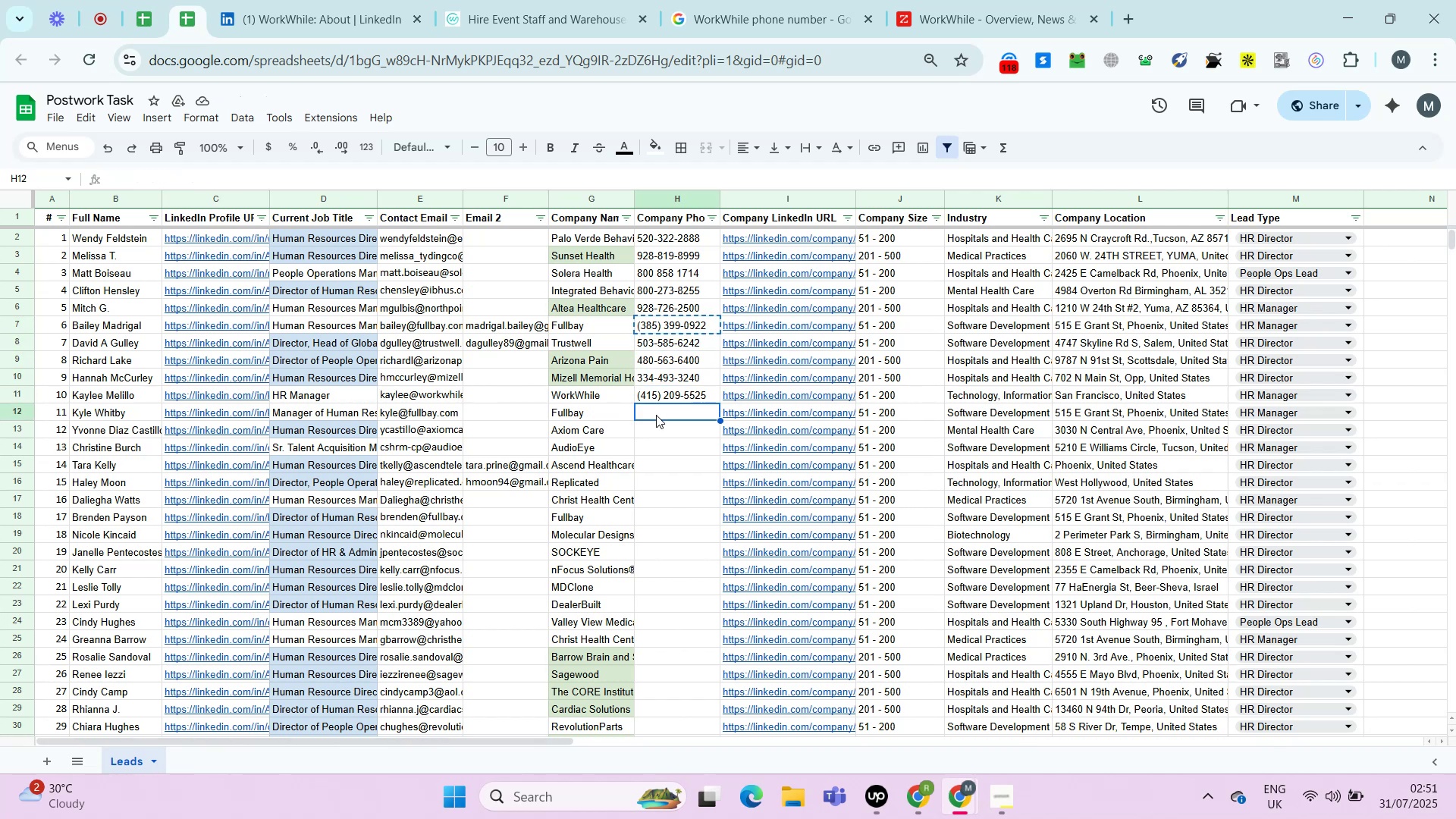 
key(Control+ControlLeft)
 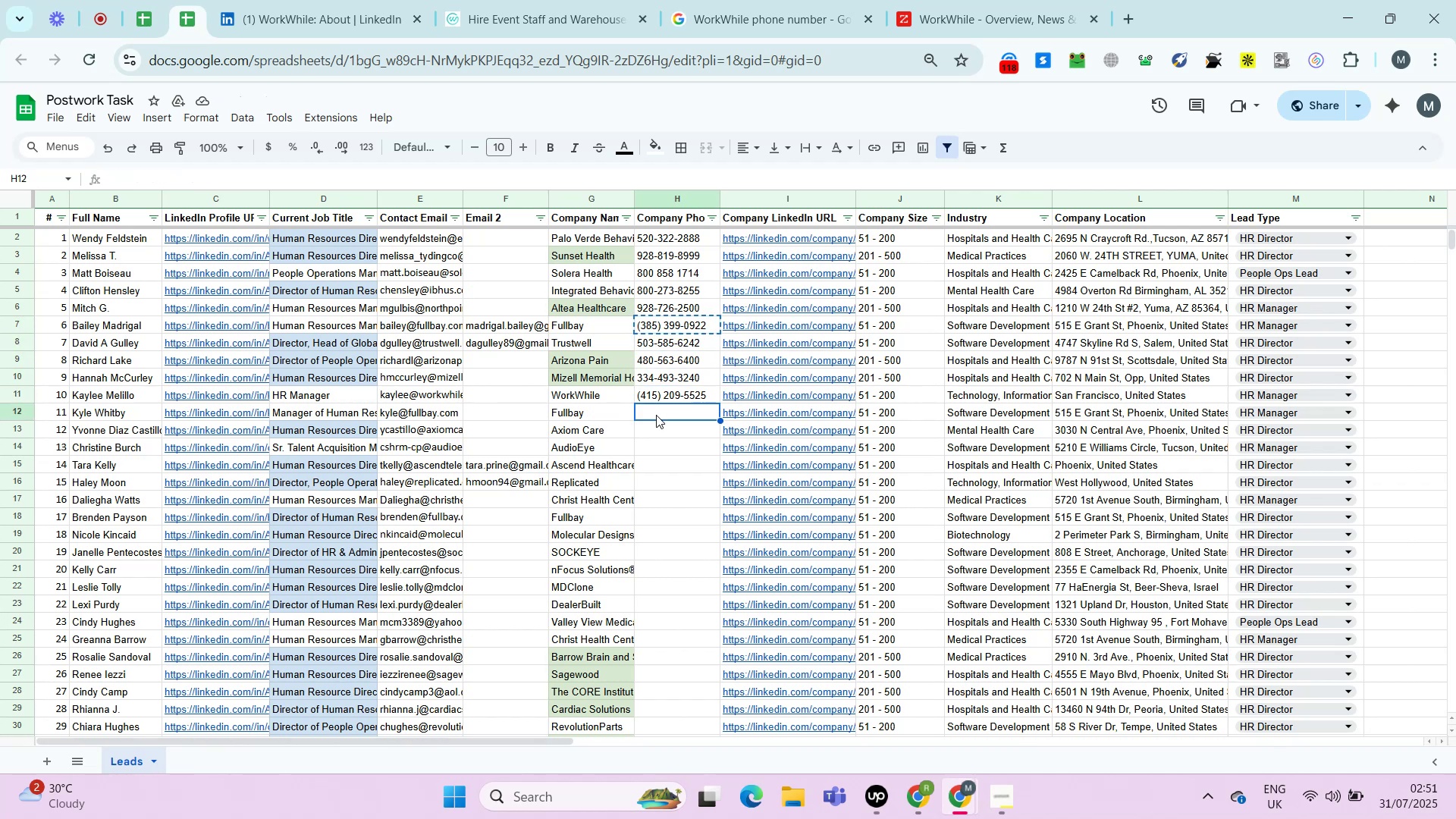 
key(Control+V)
 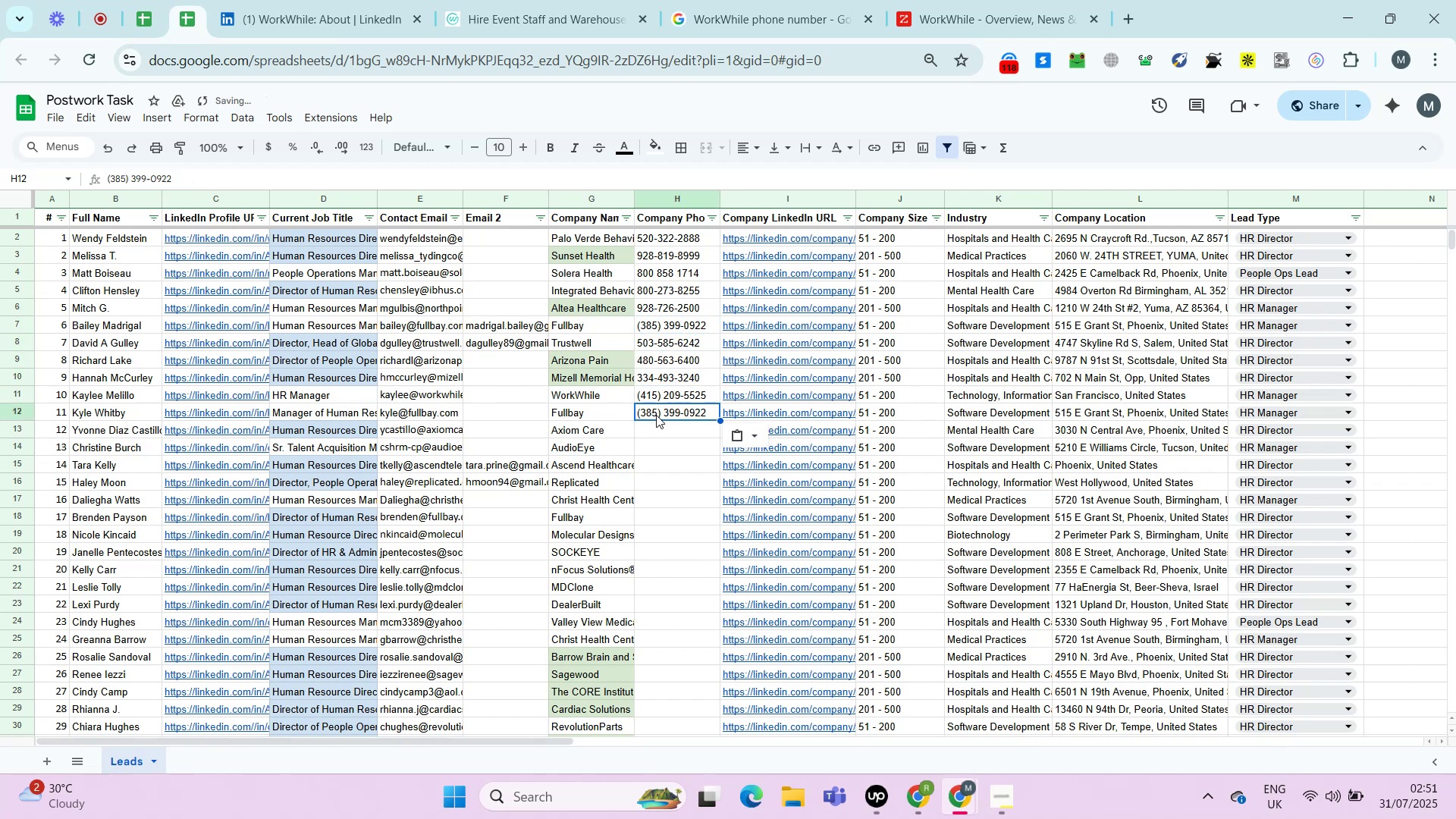 
key(Tab)
 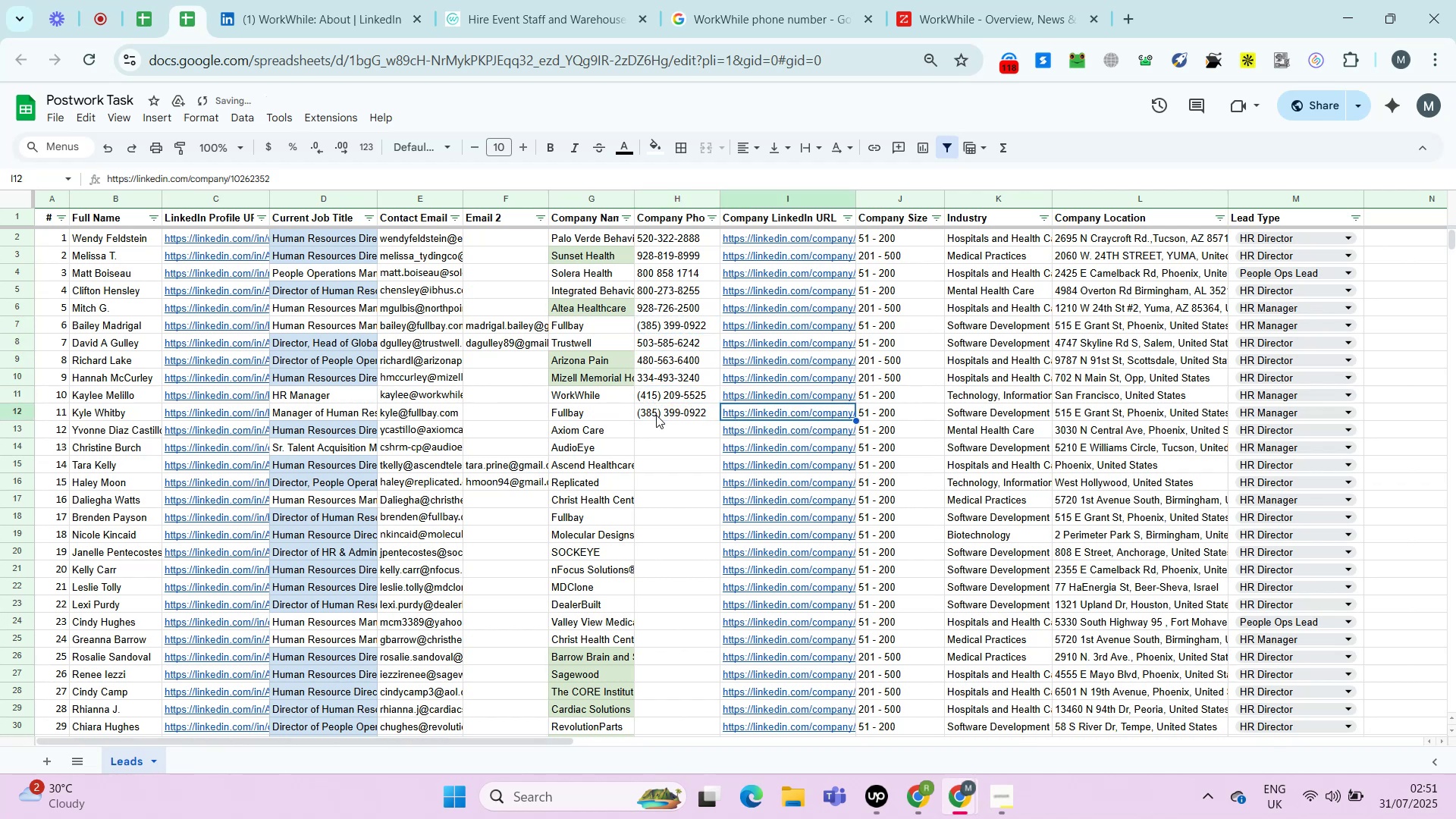 
key(ArrowDown)
 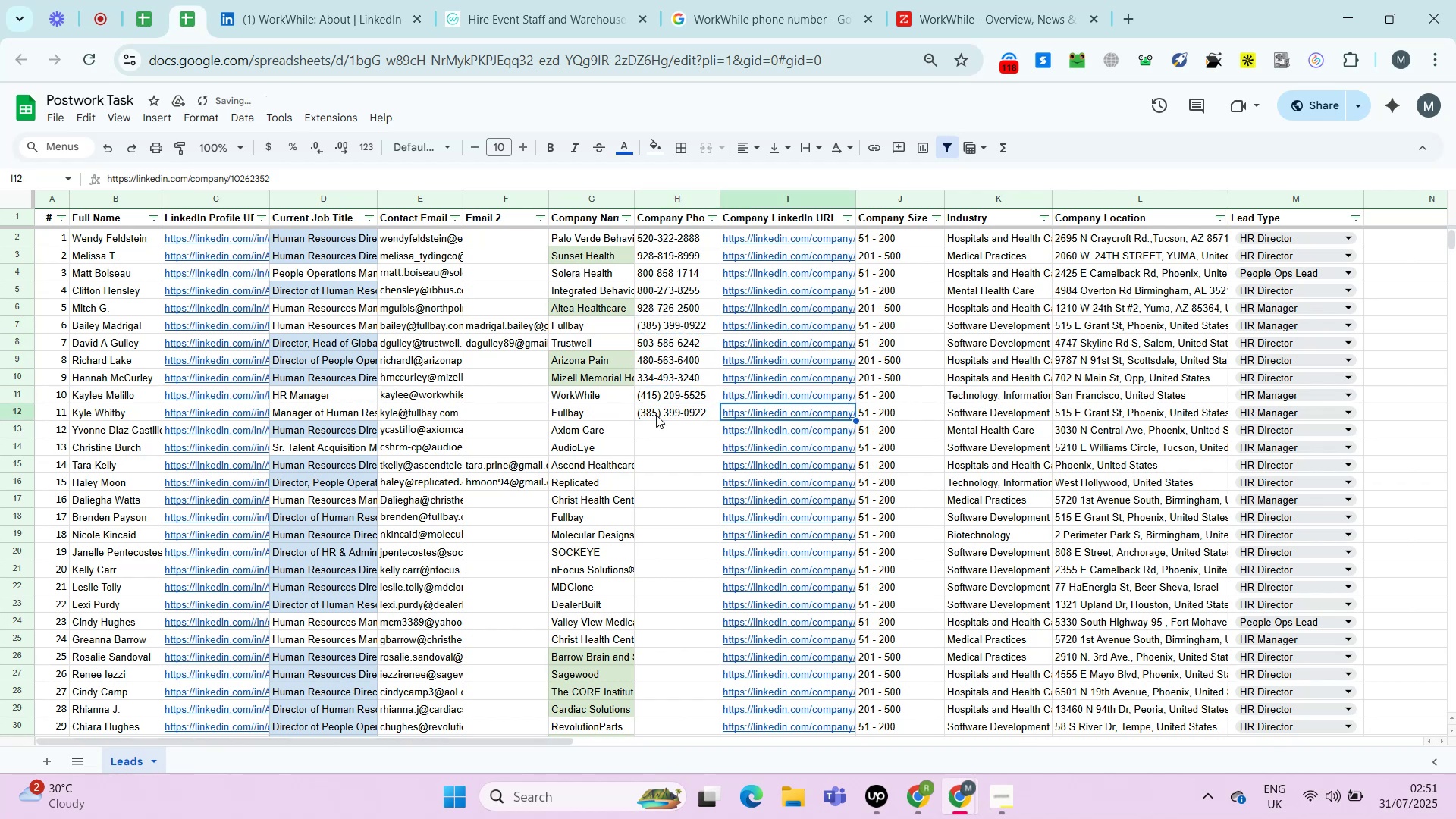 
key(ArrowLeft)
 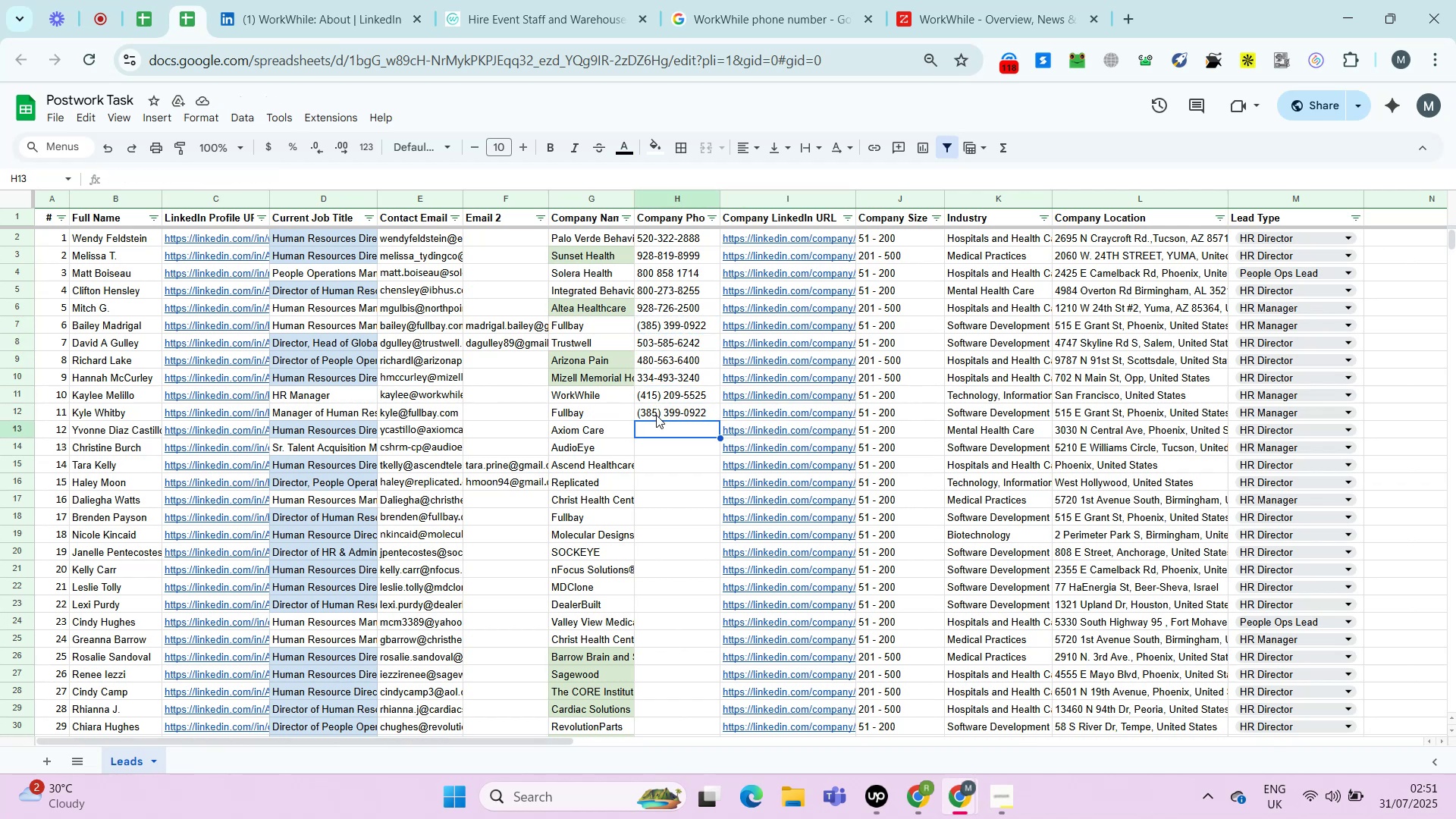 
wait(10.29)
 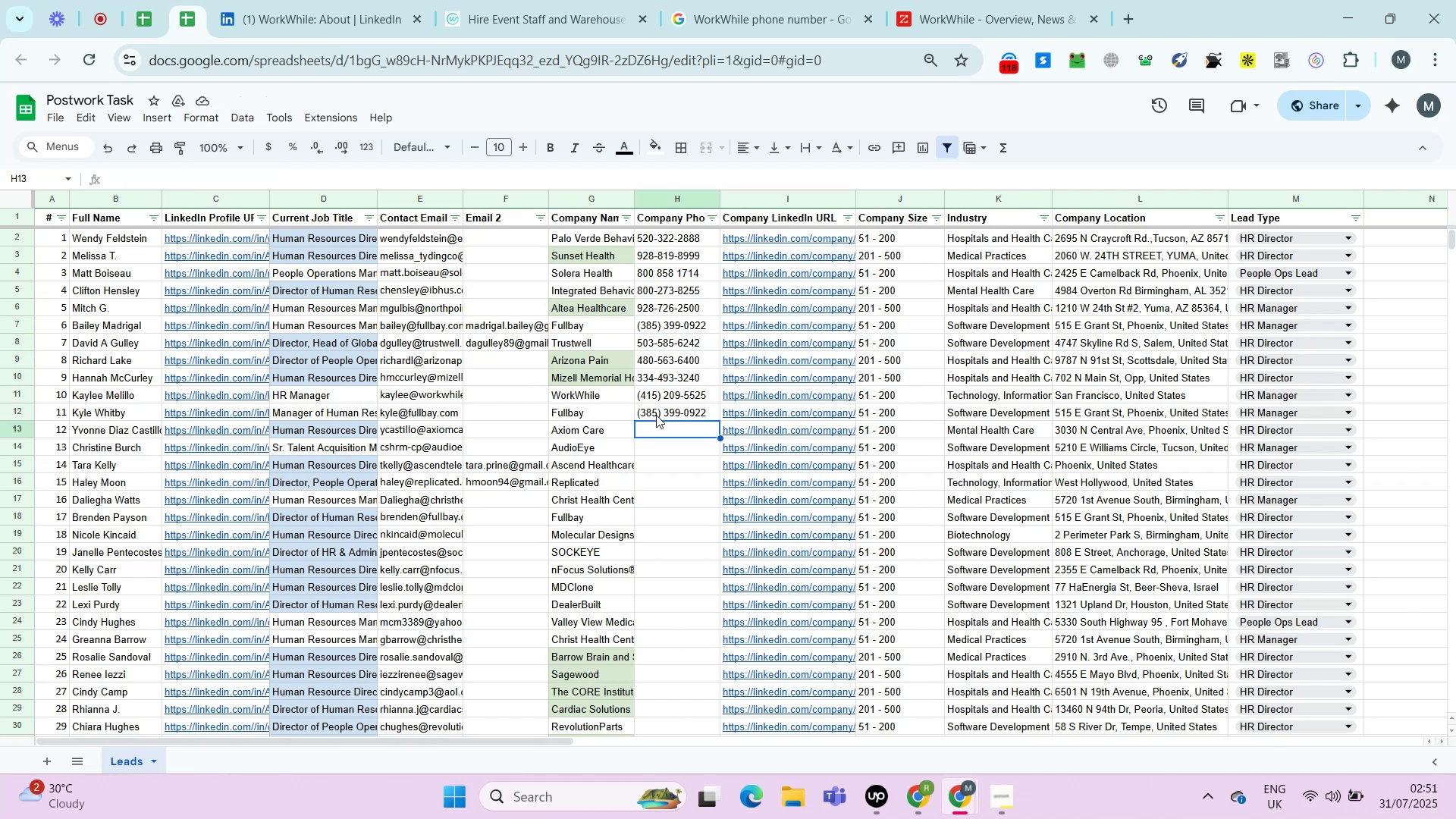 
left_click([620, 422])
 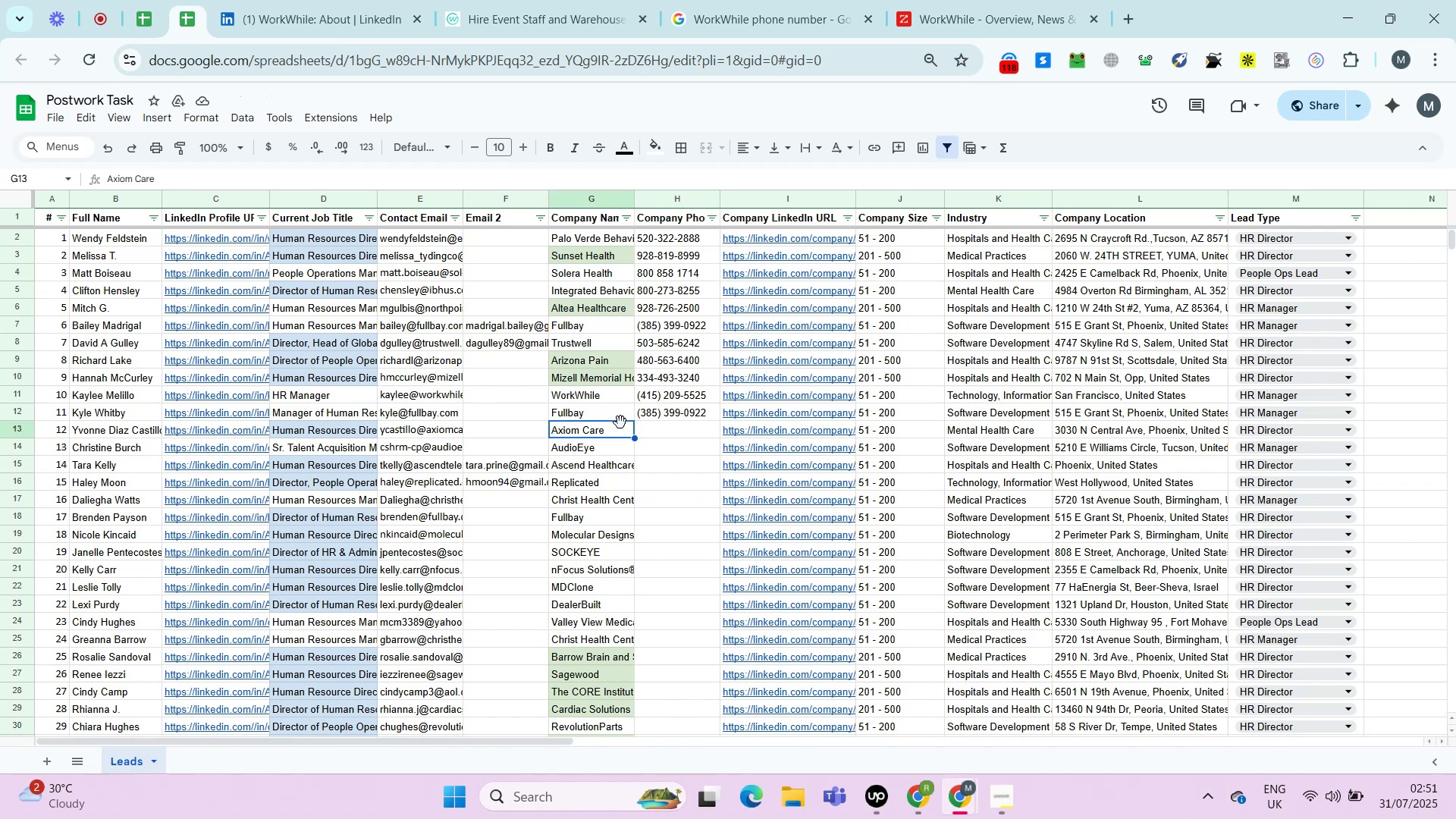 
key(ArrowRight)
 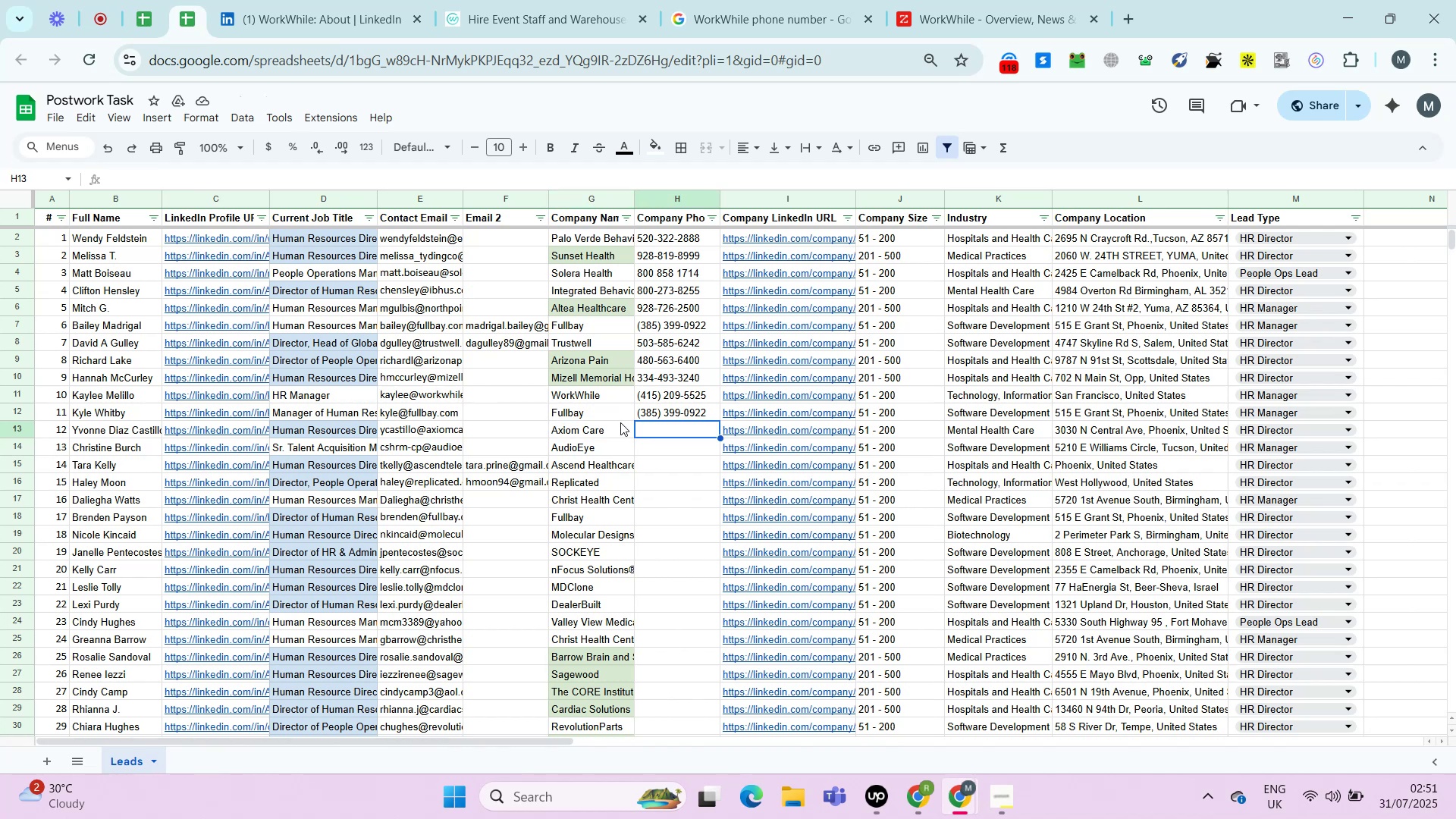 
key(ArrowLeft)
 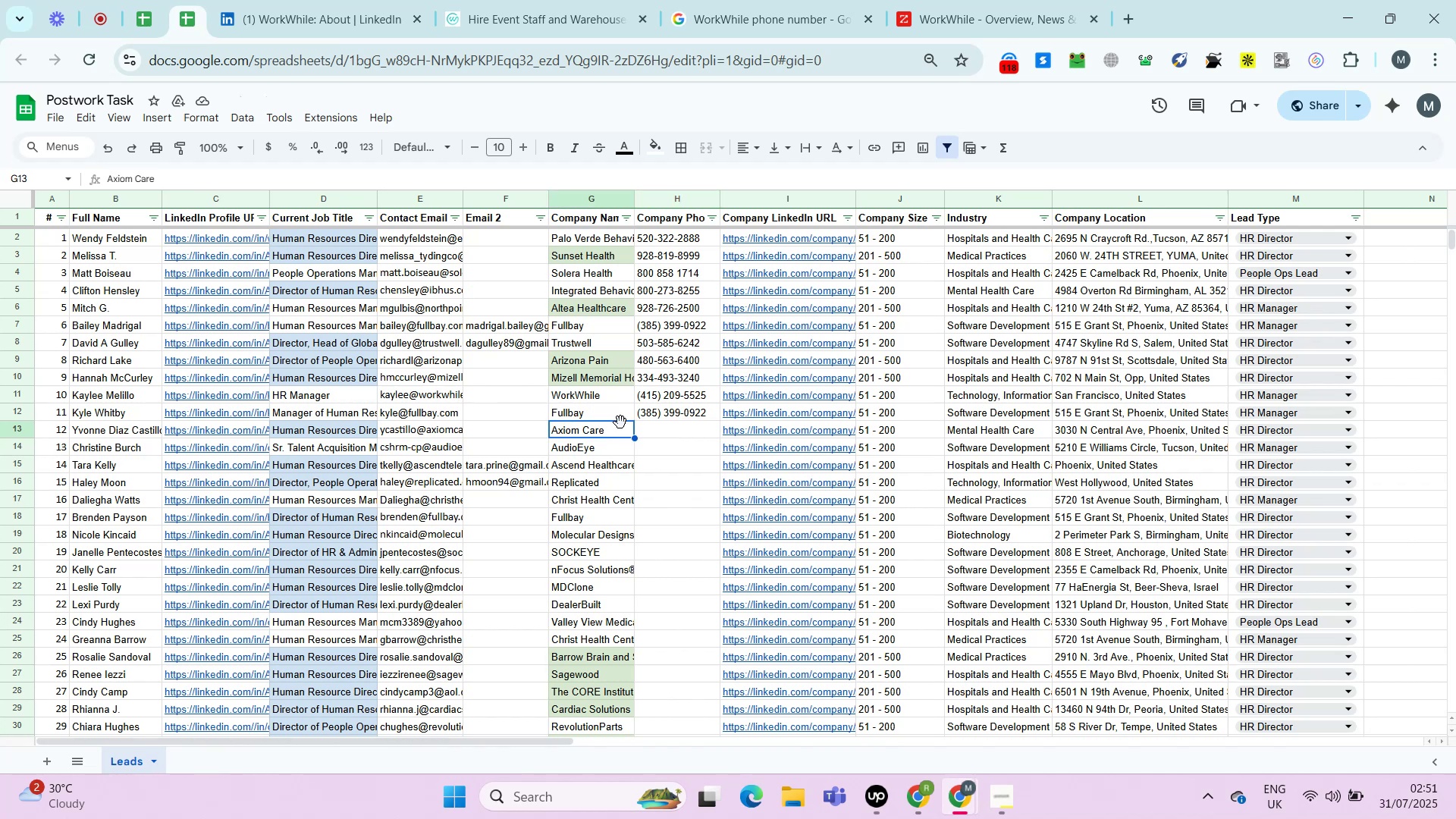 
key(ArrowLeft)
 